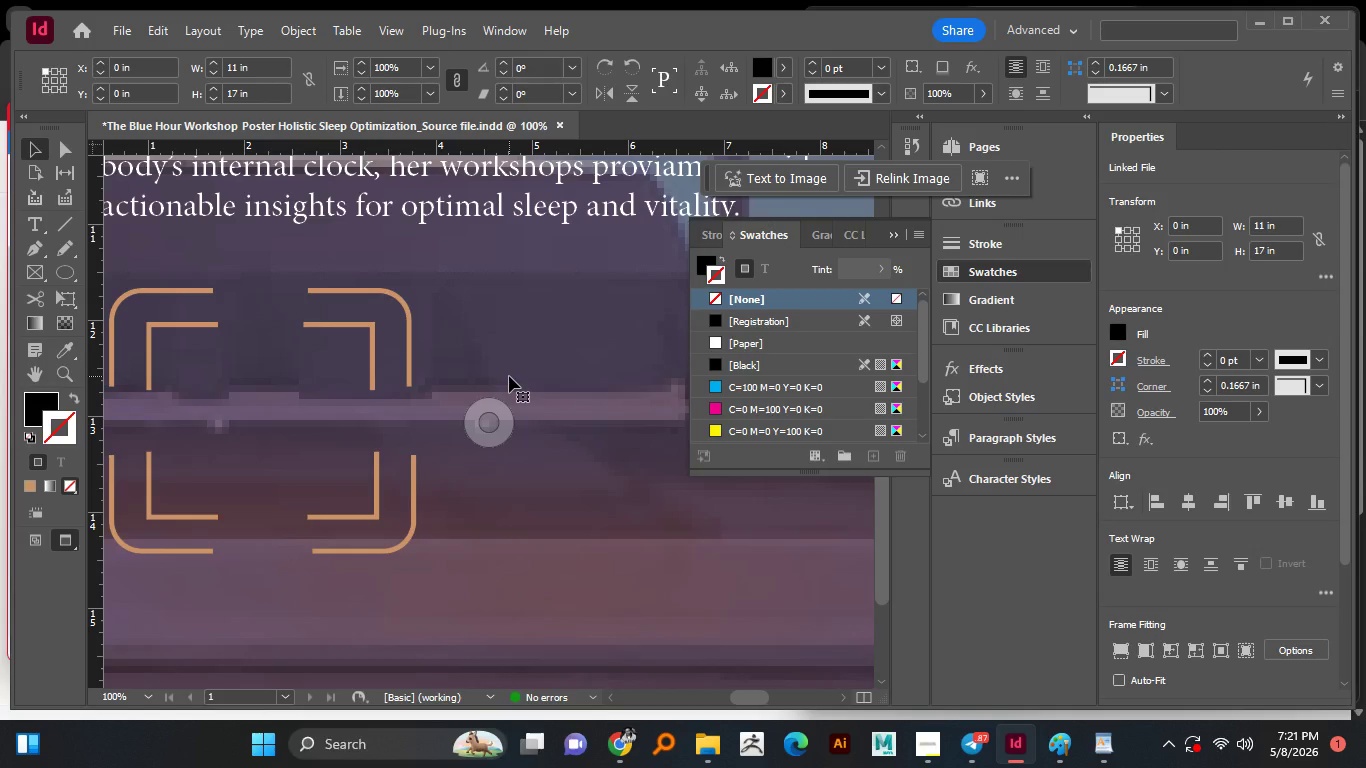 
hold_key(key=AltLeft, duration=1.52)
 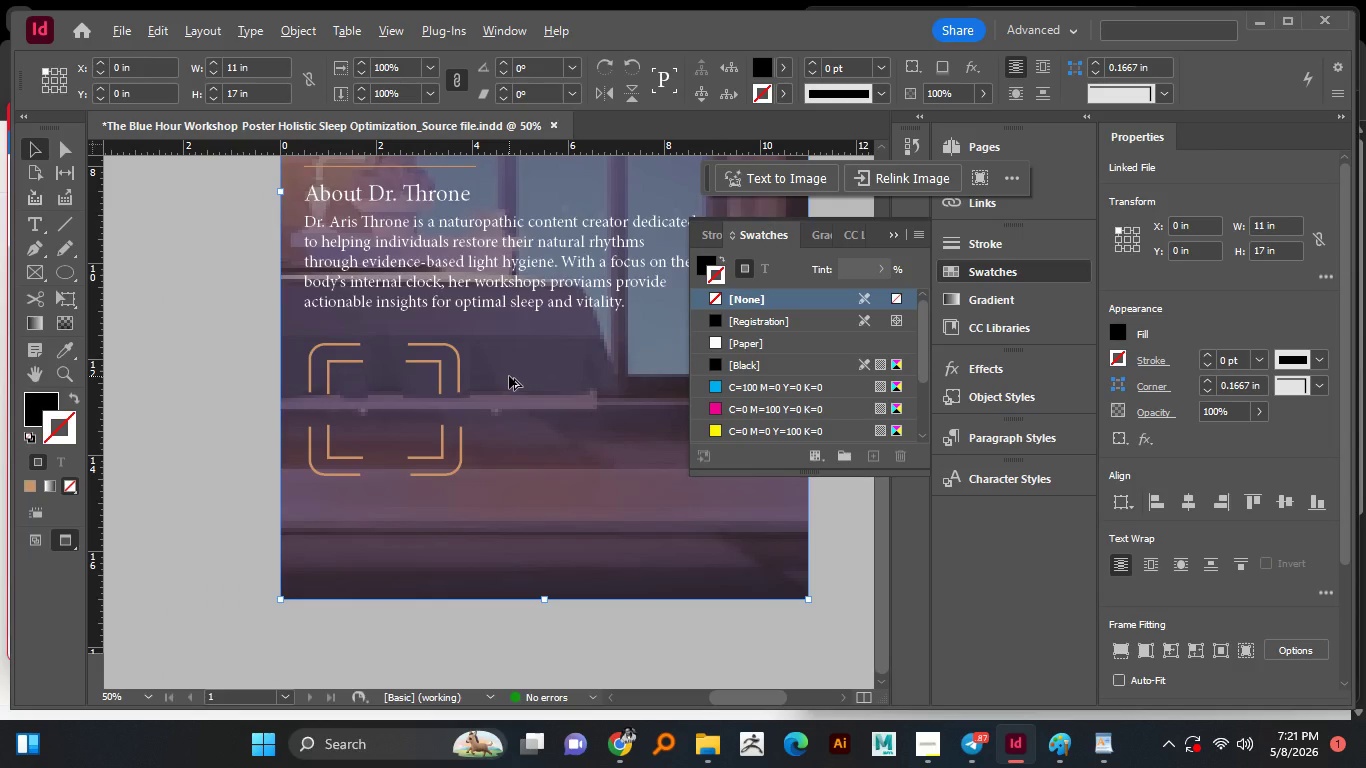 
hold_key(key=AltLeft, duration=1.47)
 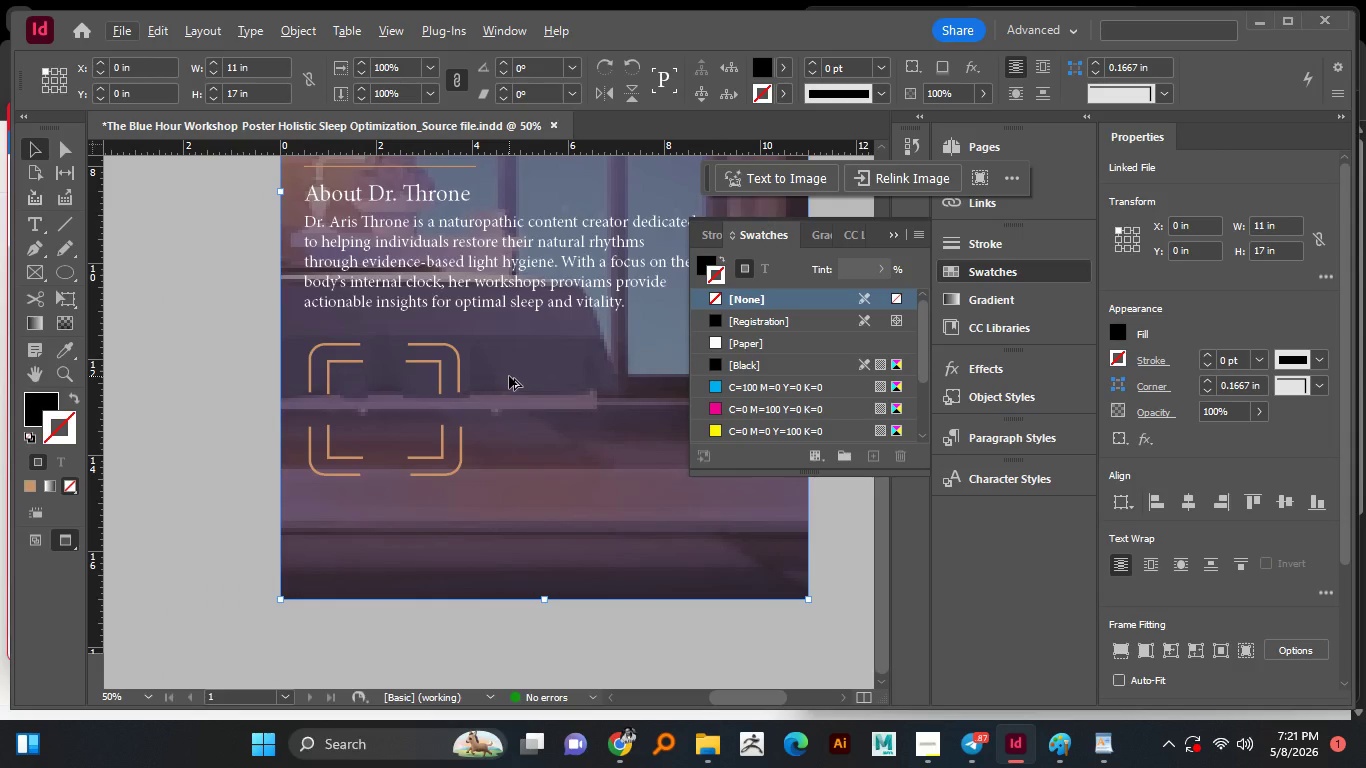 
scroll: coordinate [509, 376], scroll_direction: down, amount: 3.0
 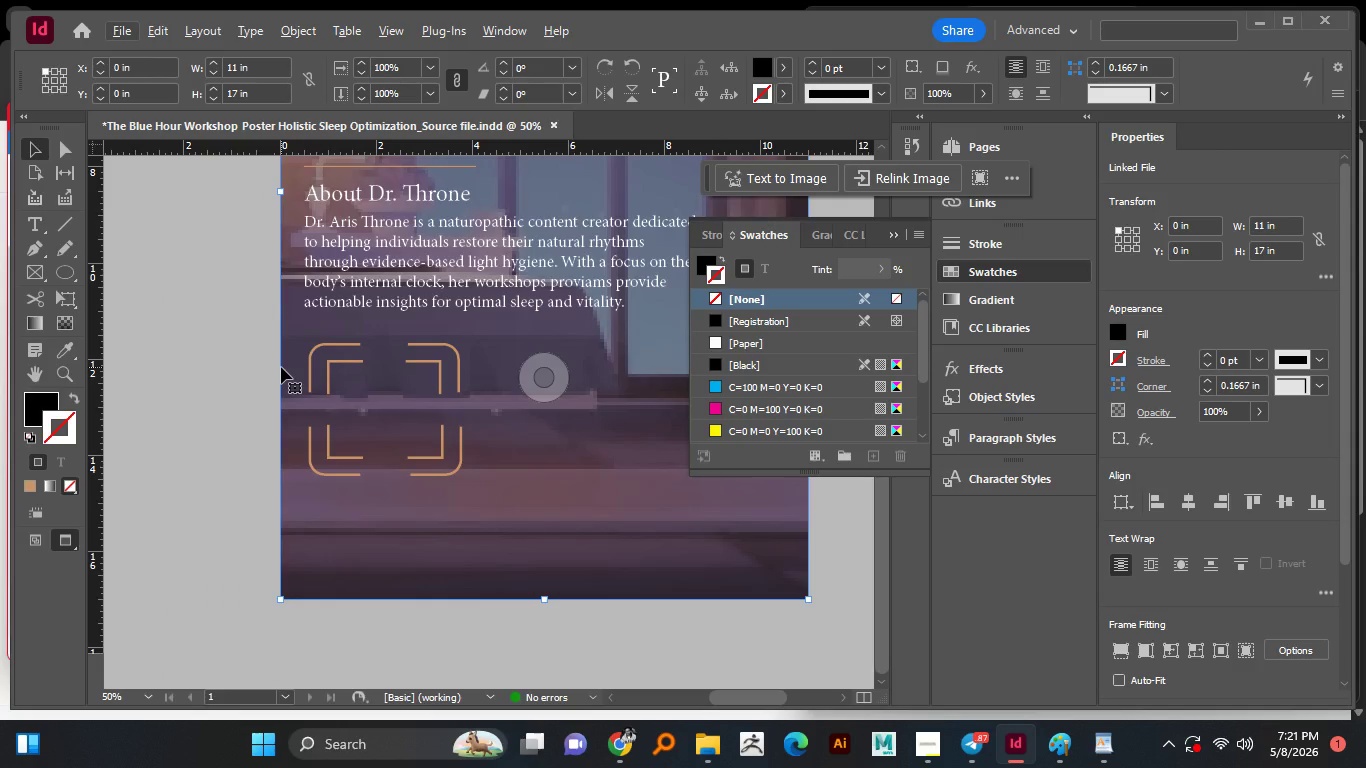 
wait(7.27)
 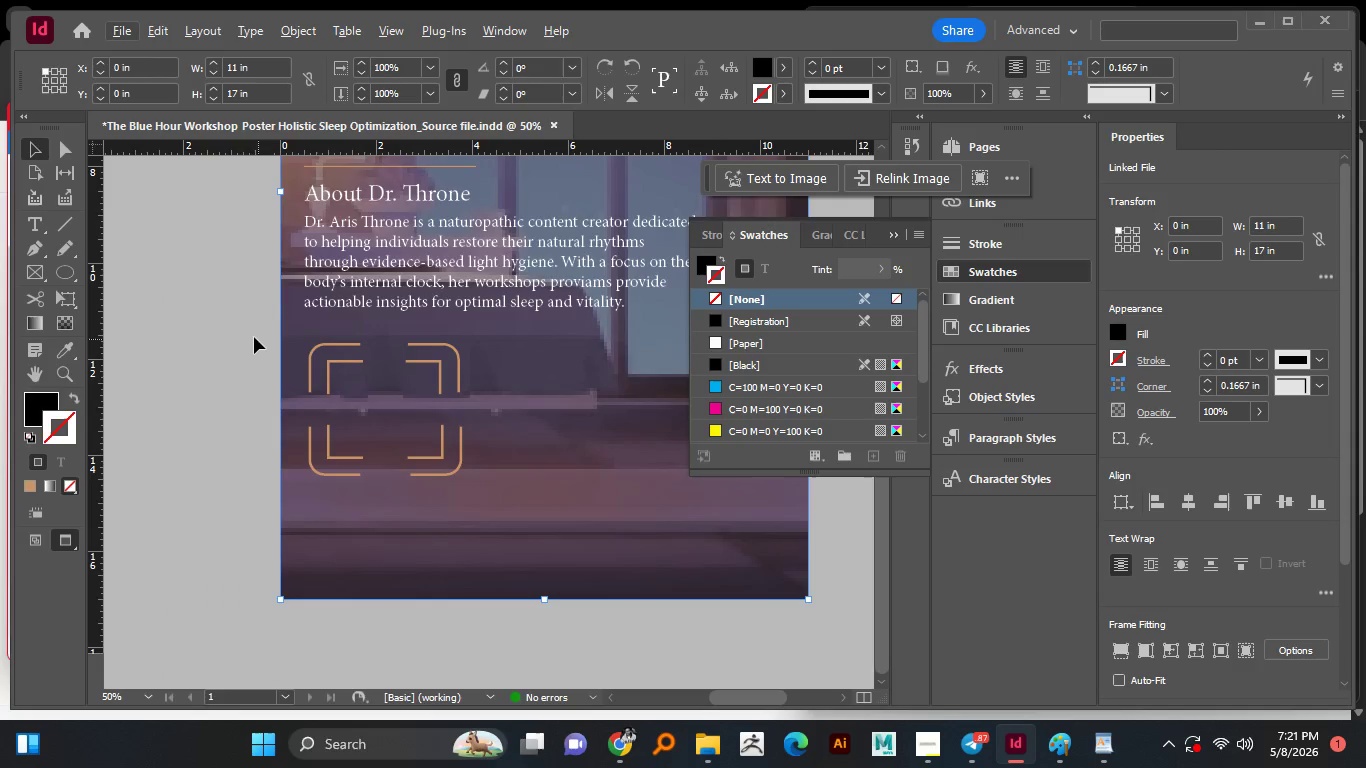 
left_click_drag(start_coordinate=[409, 167], to_coordinate=[434, 554])
 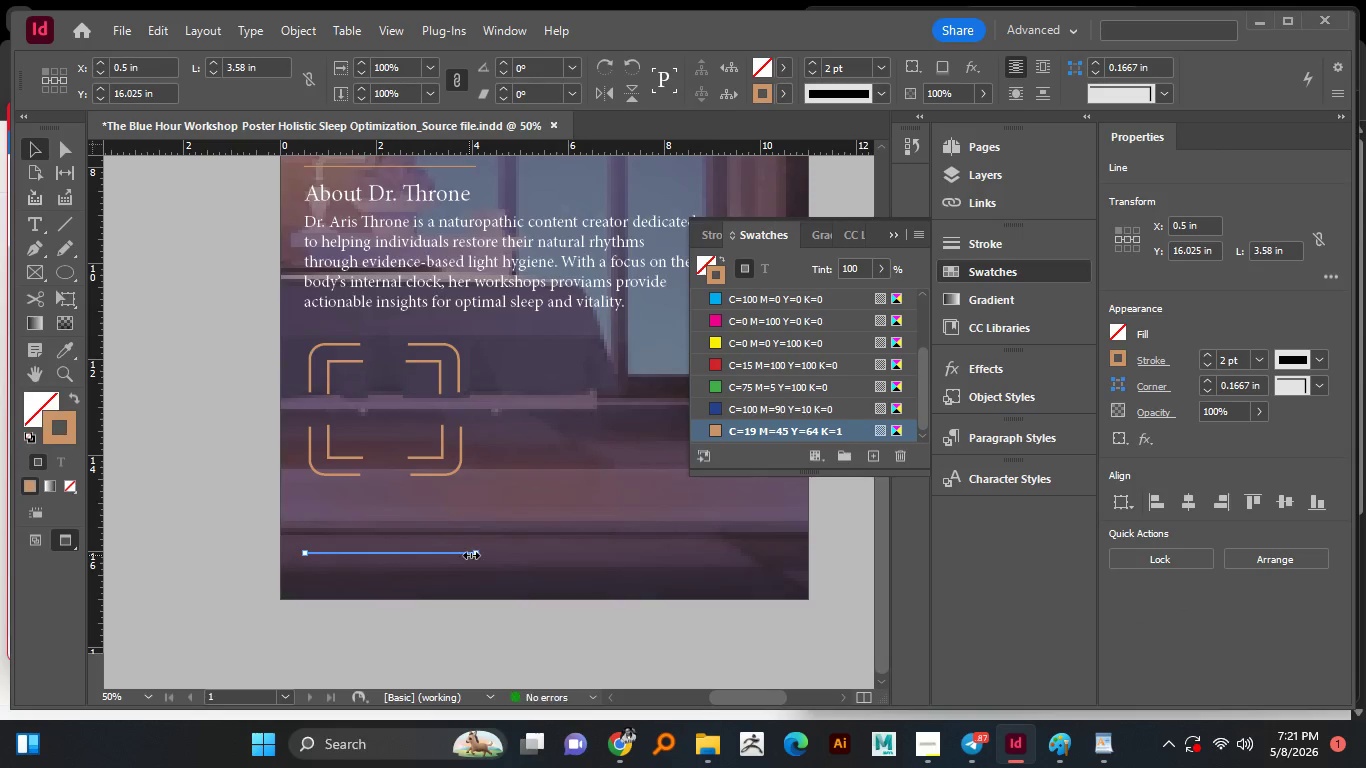 
hold_key(key=AltLeft, duration=4.81)
 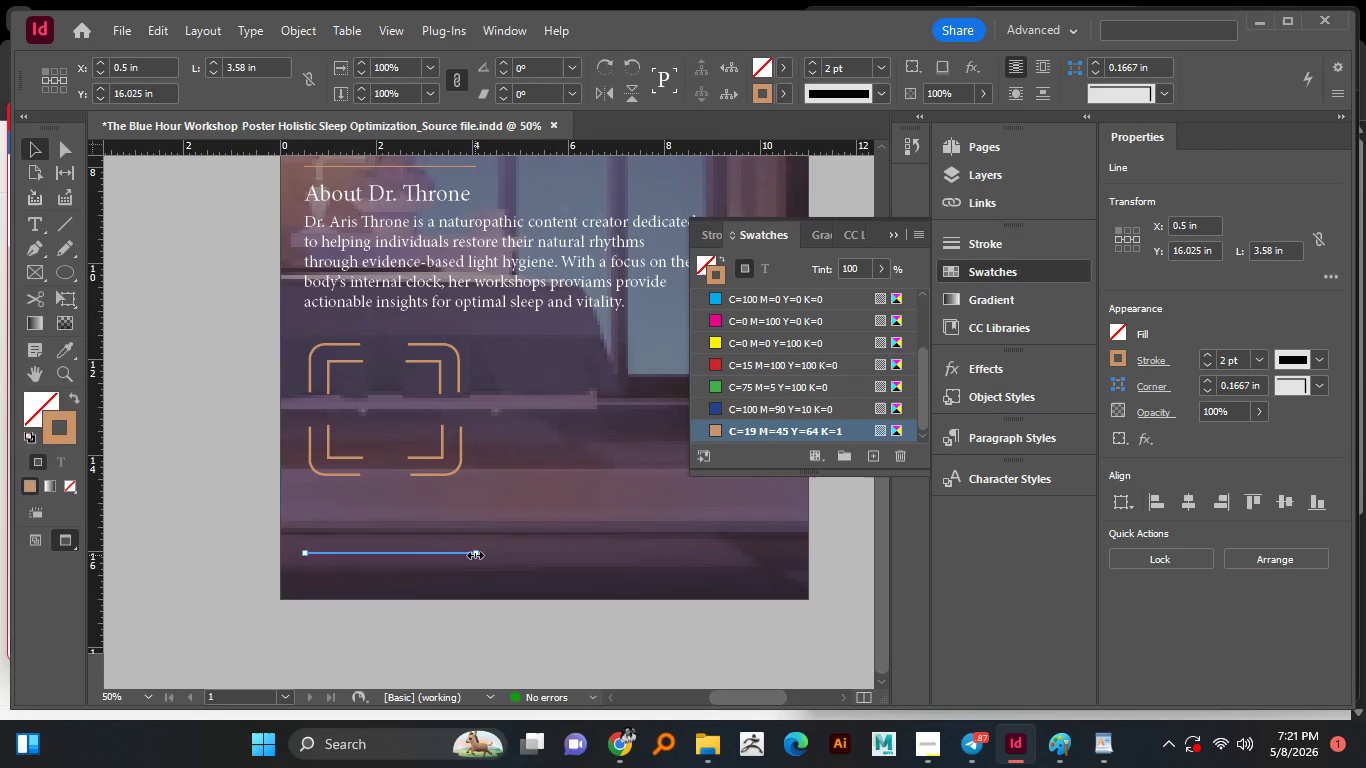 
hold_key(key=ShiftLeft, duration=1.53)
 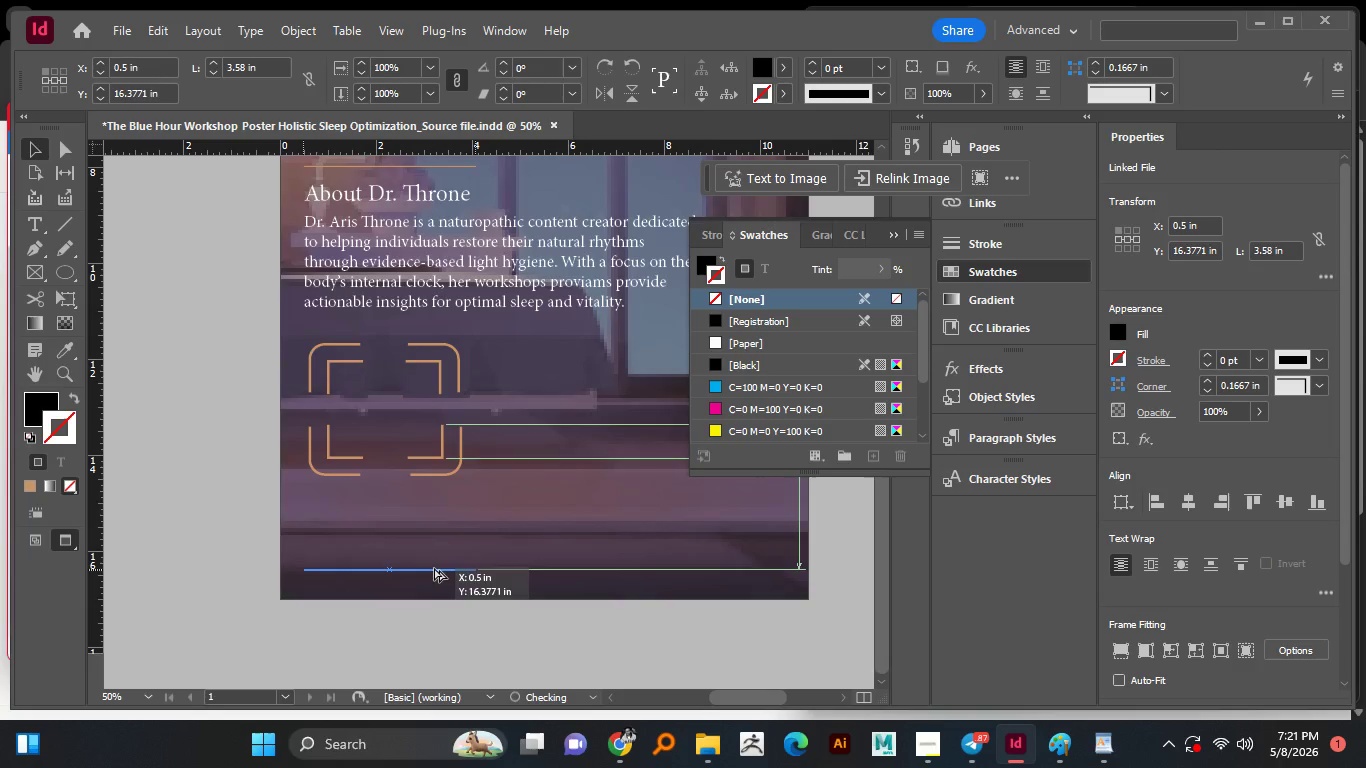 
hold_key(key=ShiftLeft, duration=1.5)
 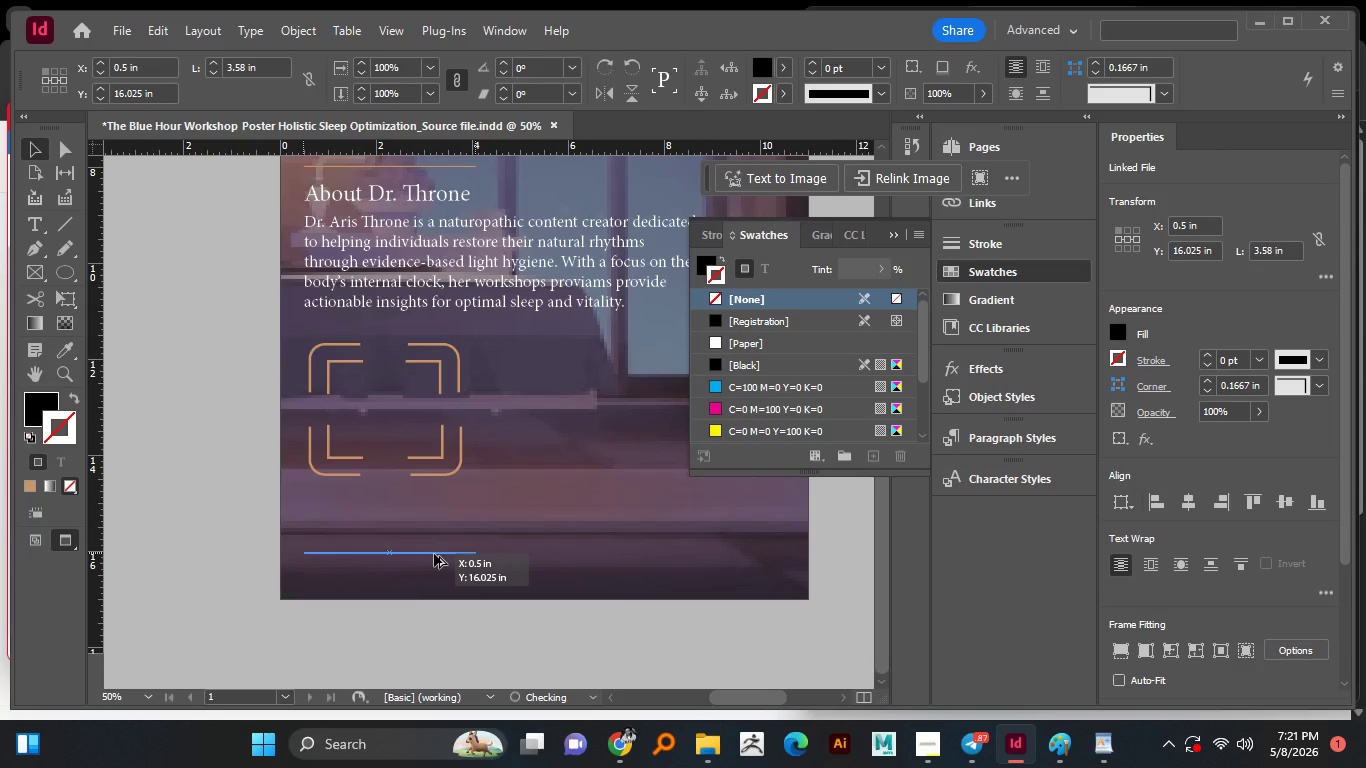 
hold_key(key=ShiftLeft, duration=1.5)
 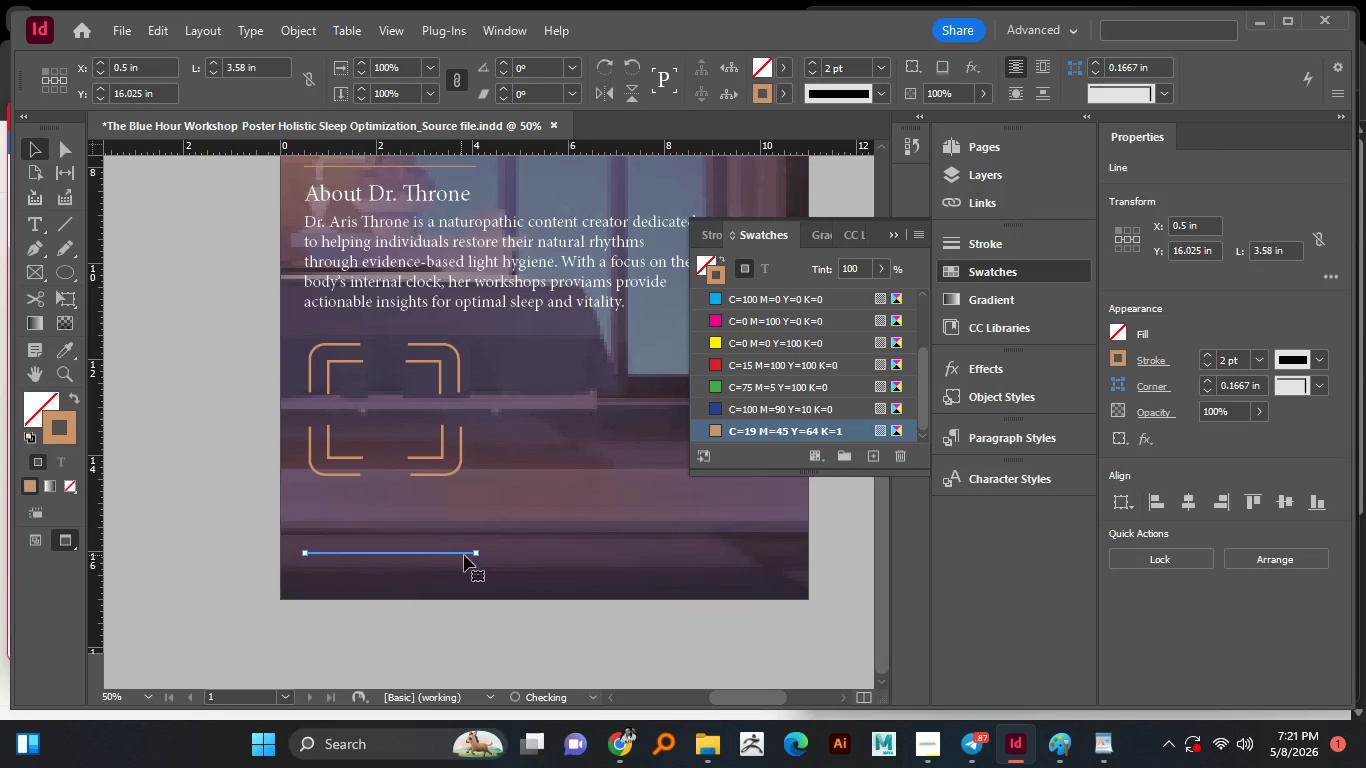 
key(Shift+ShiftLeft)
 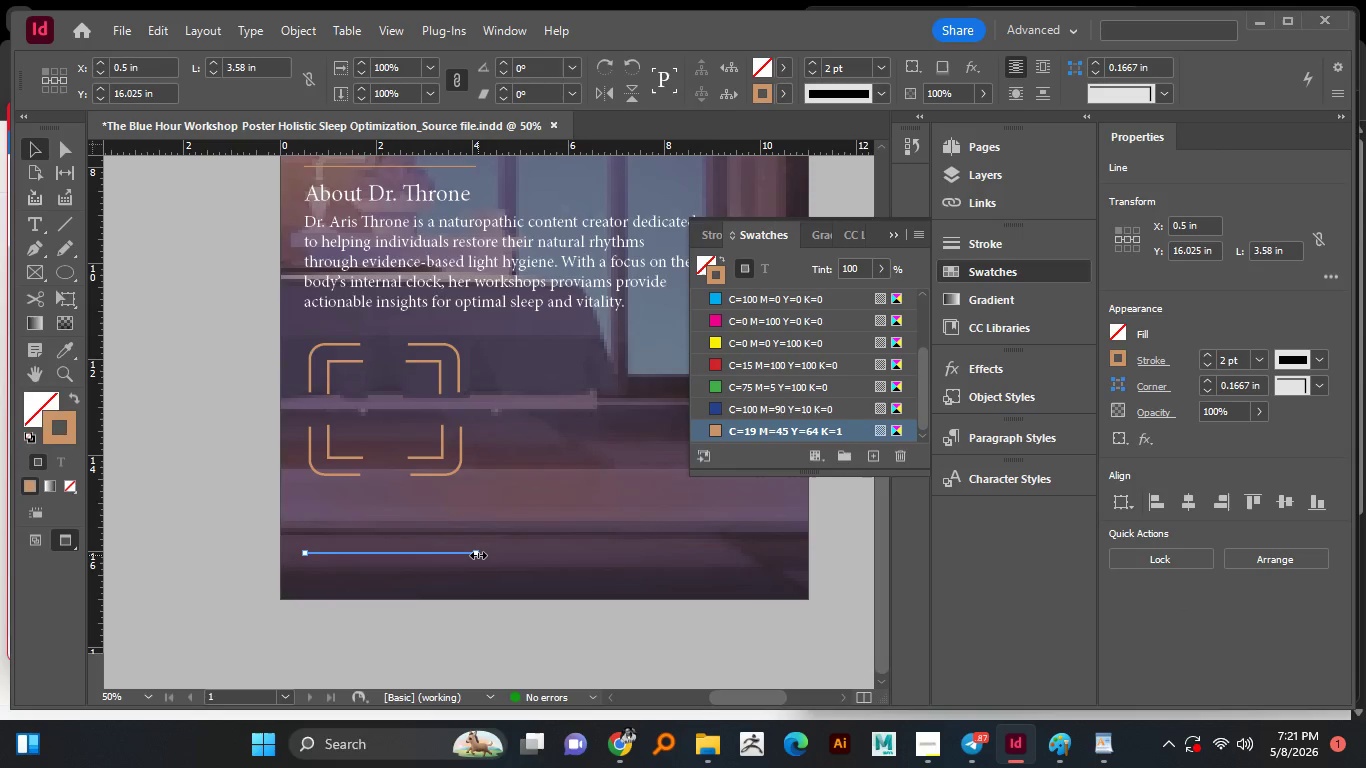 
left_click_drag(start_coordinate=[478, 555], to_coordinate=[785, 577])
 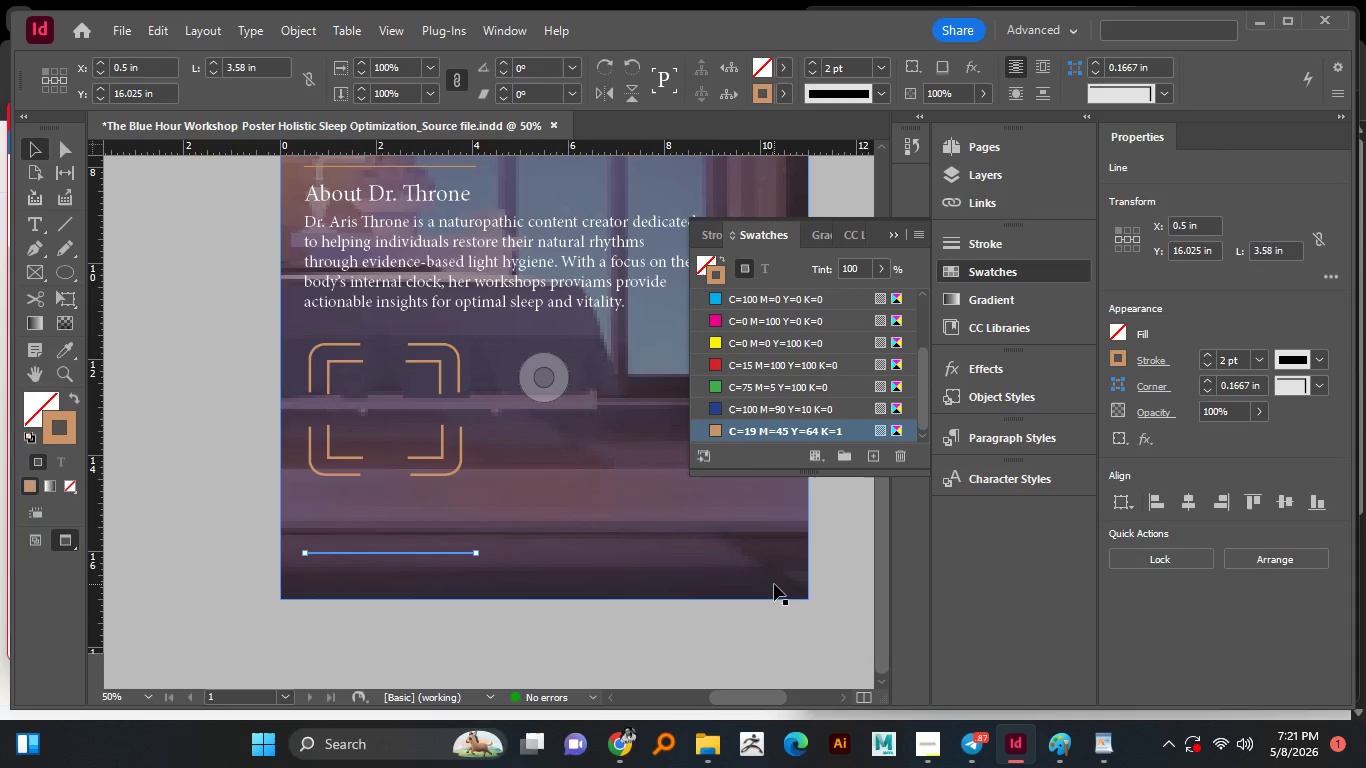 
hold_key(key=ShiftLeft, duration=1.52)
 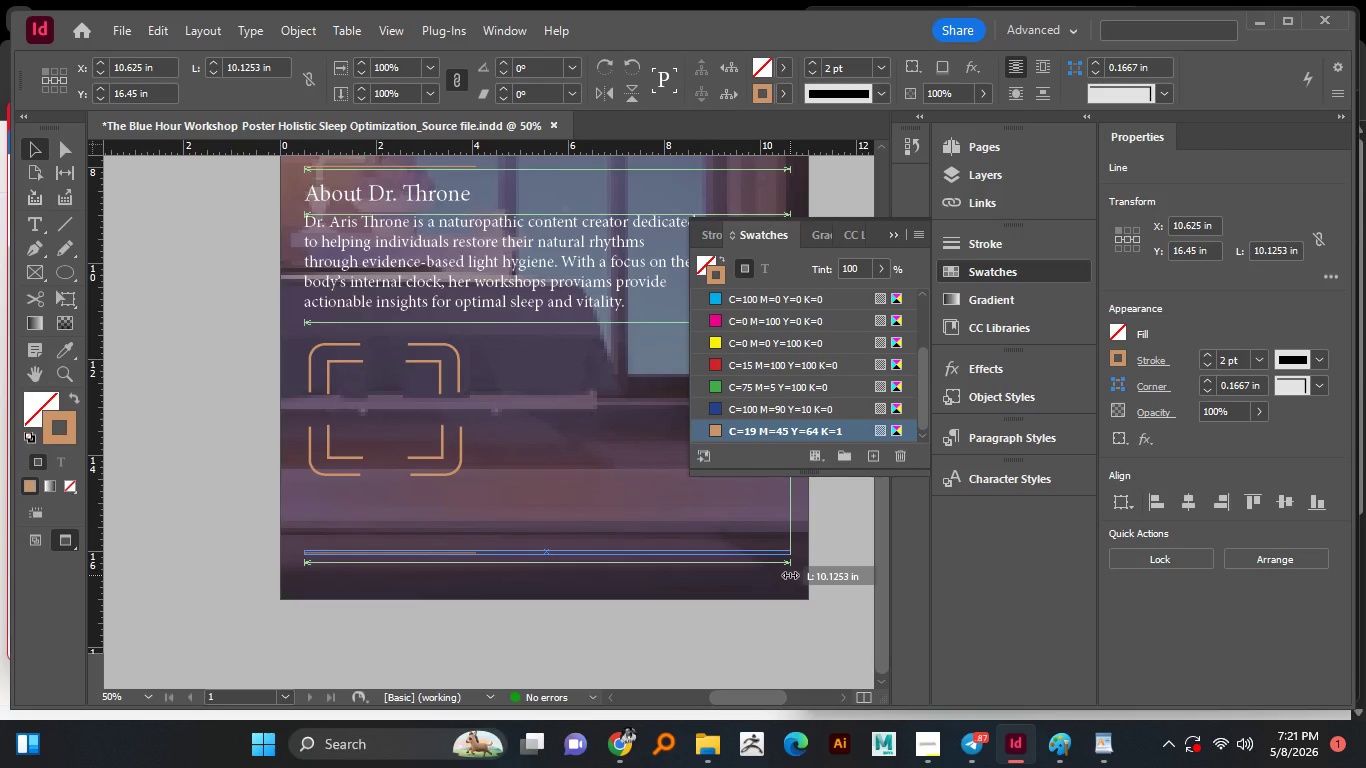 
hold_key(key=ShiftLeft, duration=1.5)
 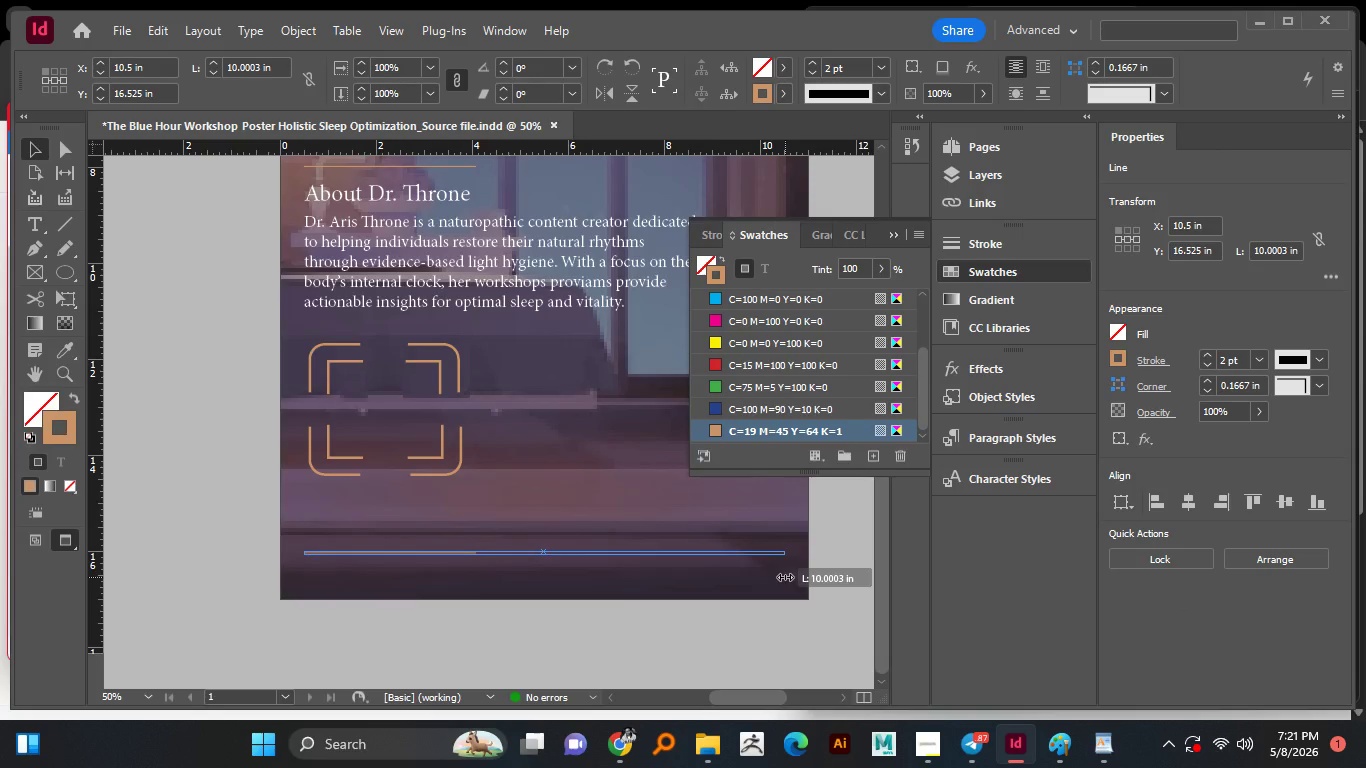 
hold_key(key=ShiftLeft, duration=1.5)
 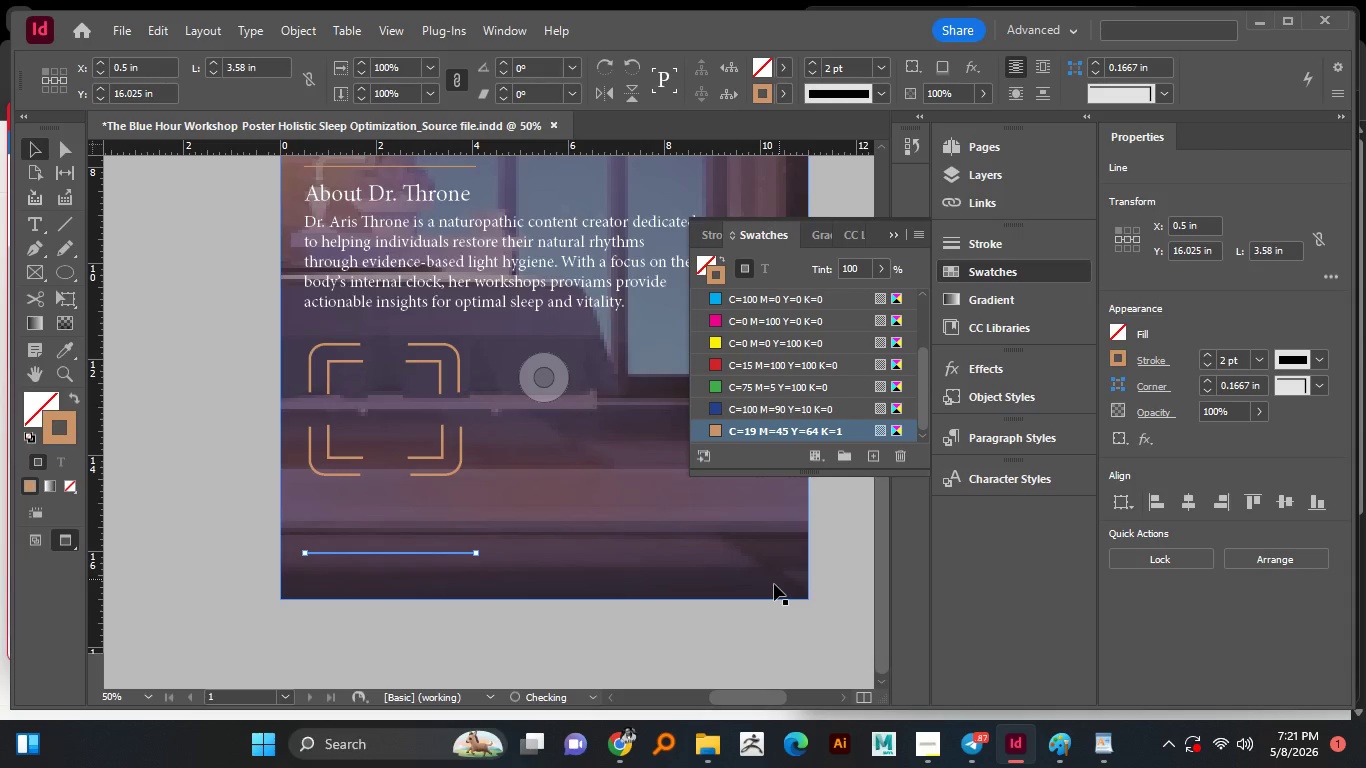 
hold_key(key=ShiftLeft, duration=0.44)
 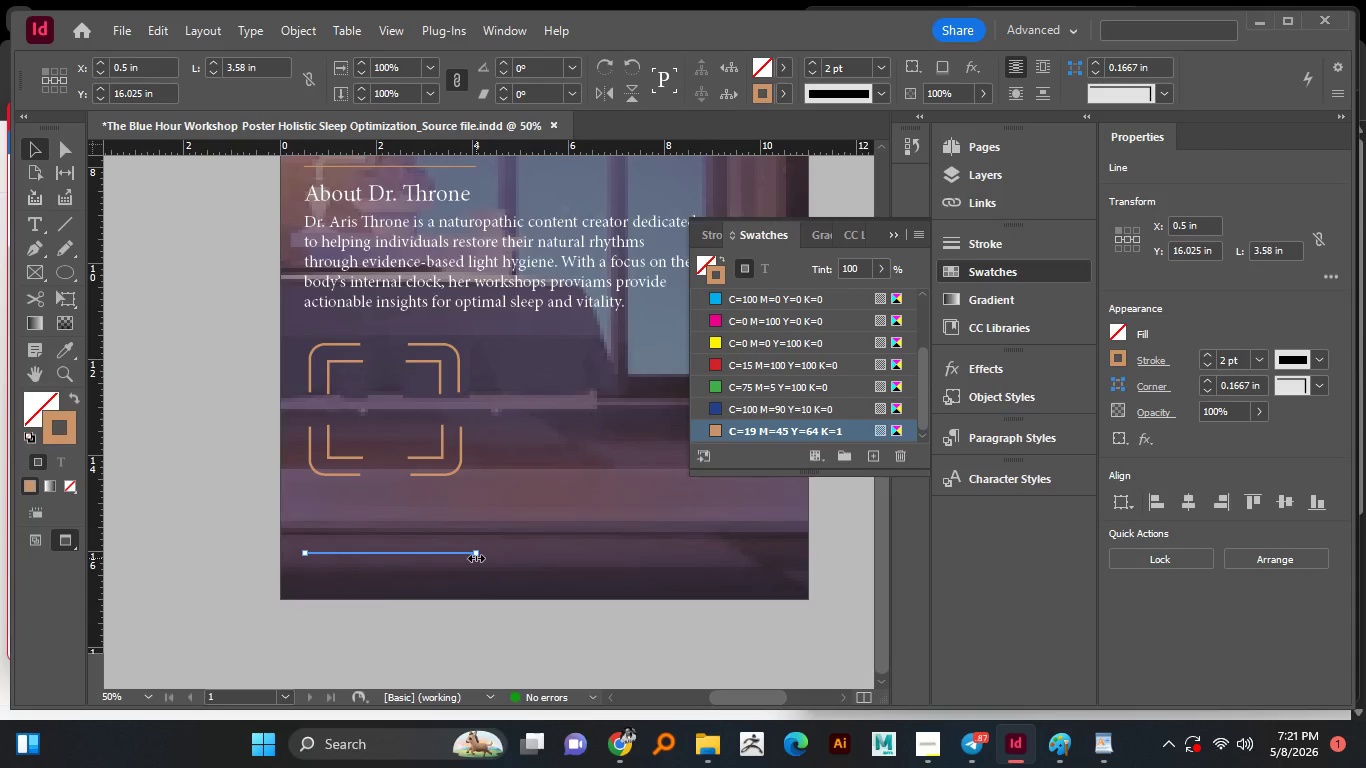 
left_click_drag(start_coordinate=[475, 558], to_coordinate=[532, 561])
 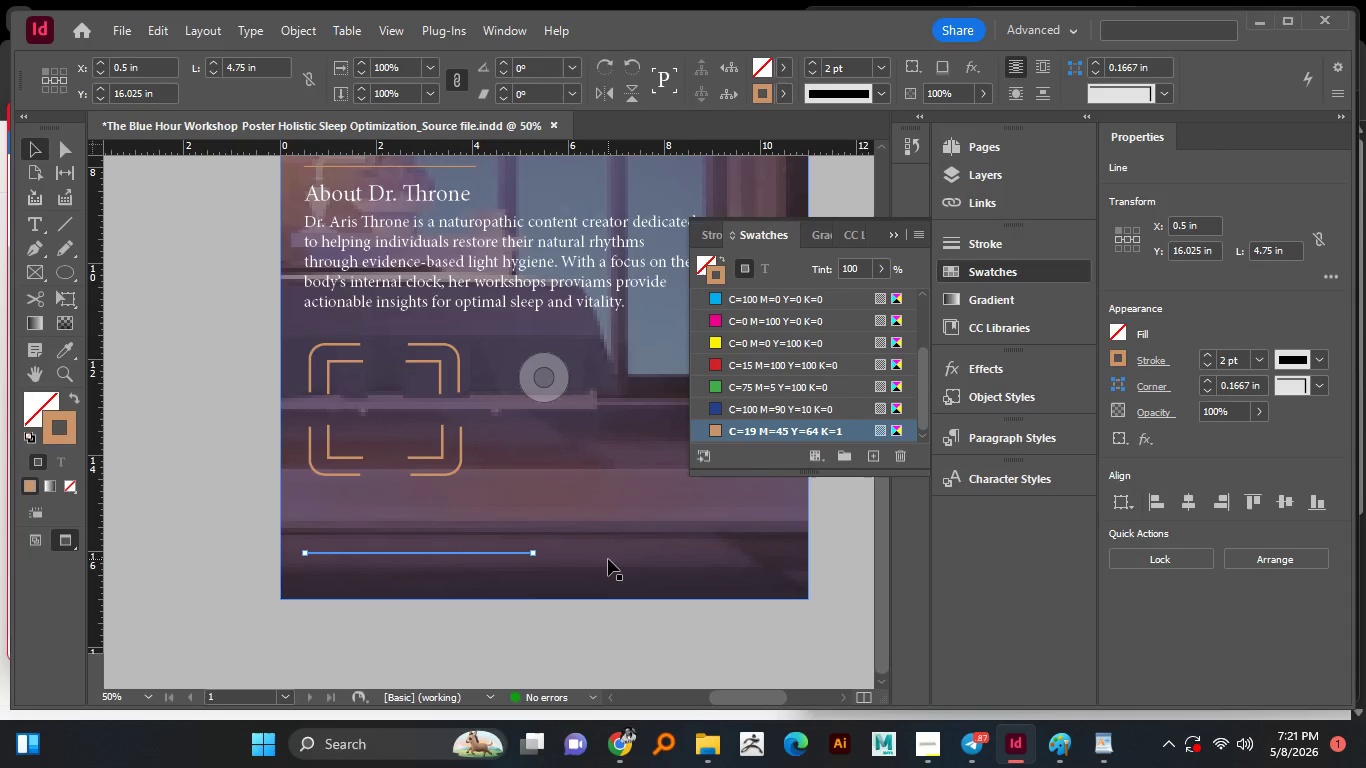 
key(Control+ControlLeft)
 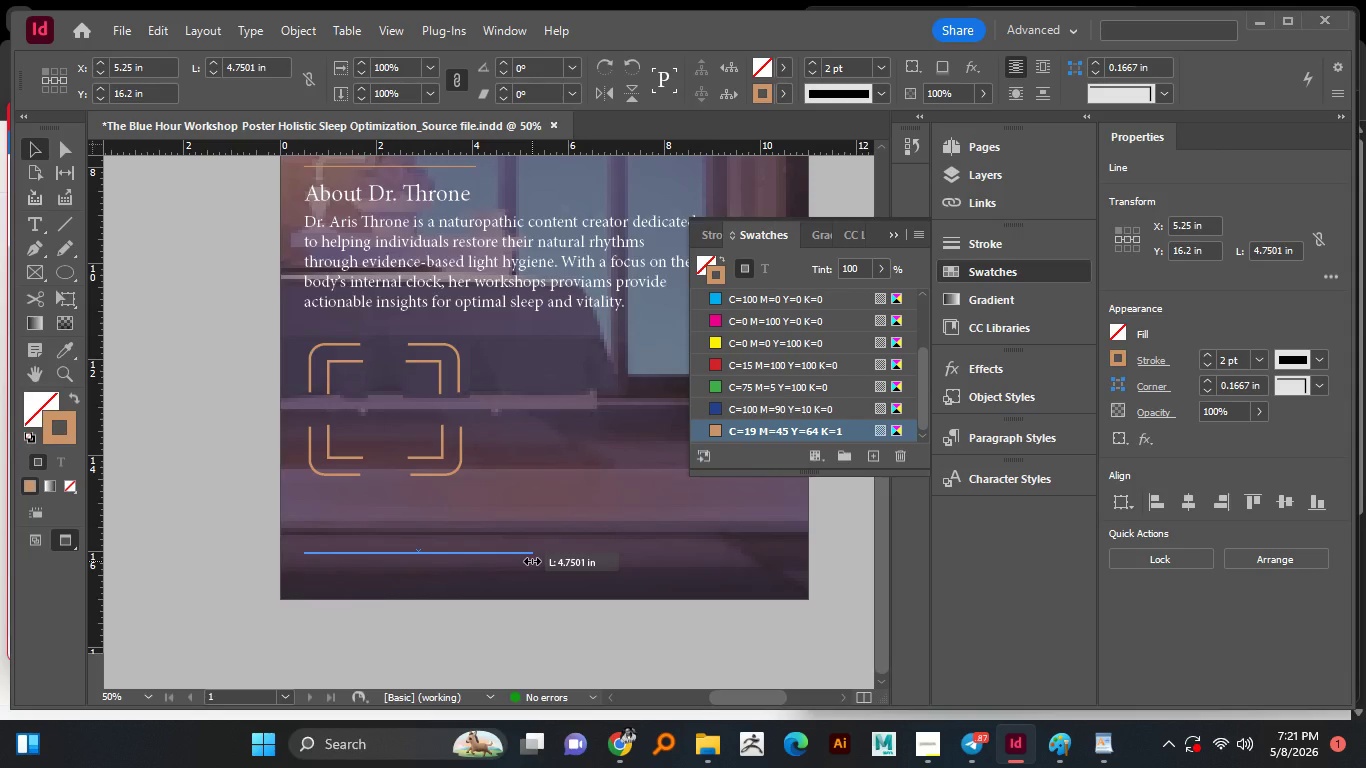 
key(Control+ControlLeft)
 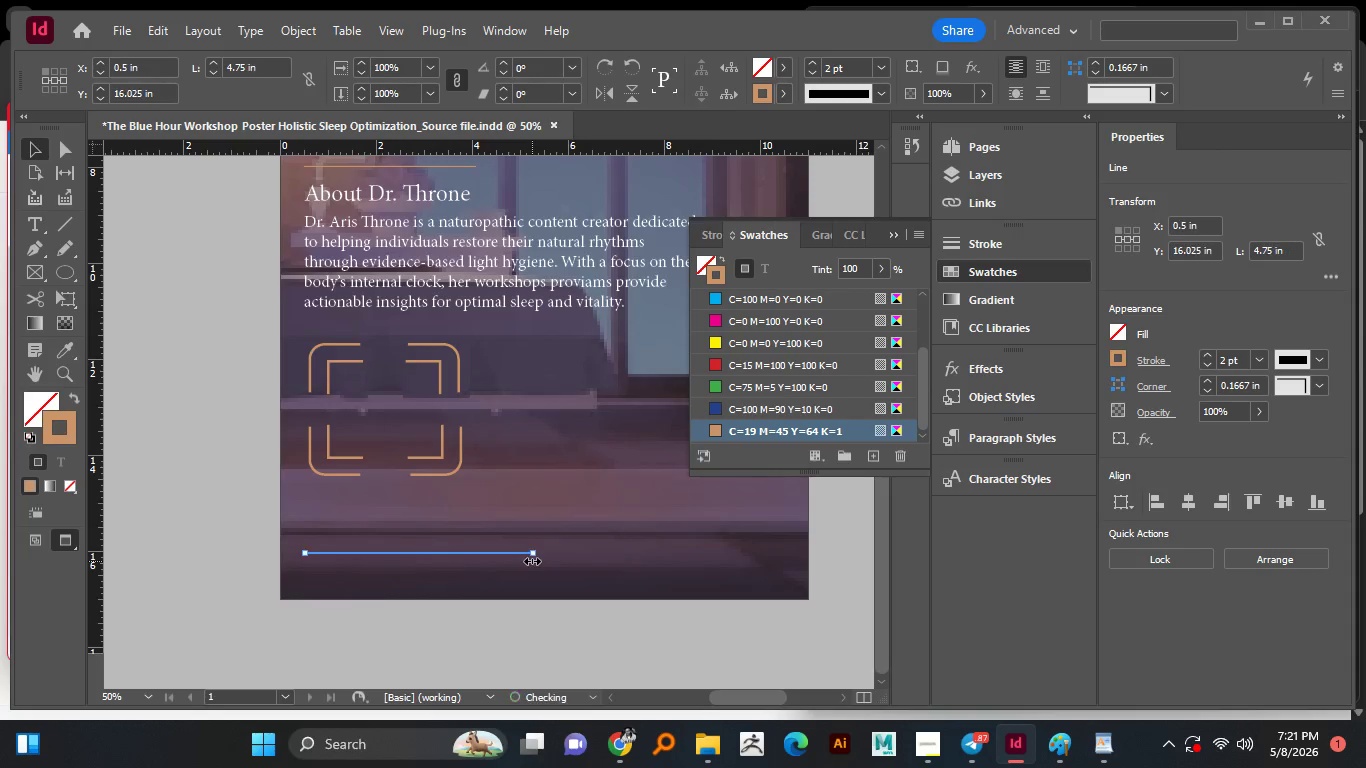 
left_click([532, 561])
 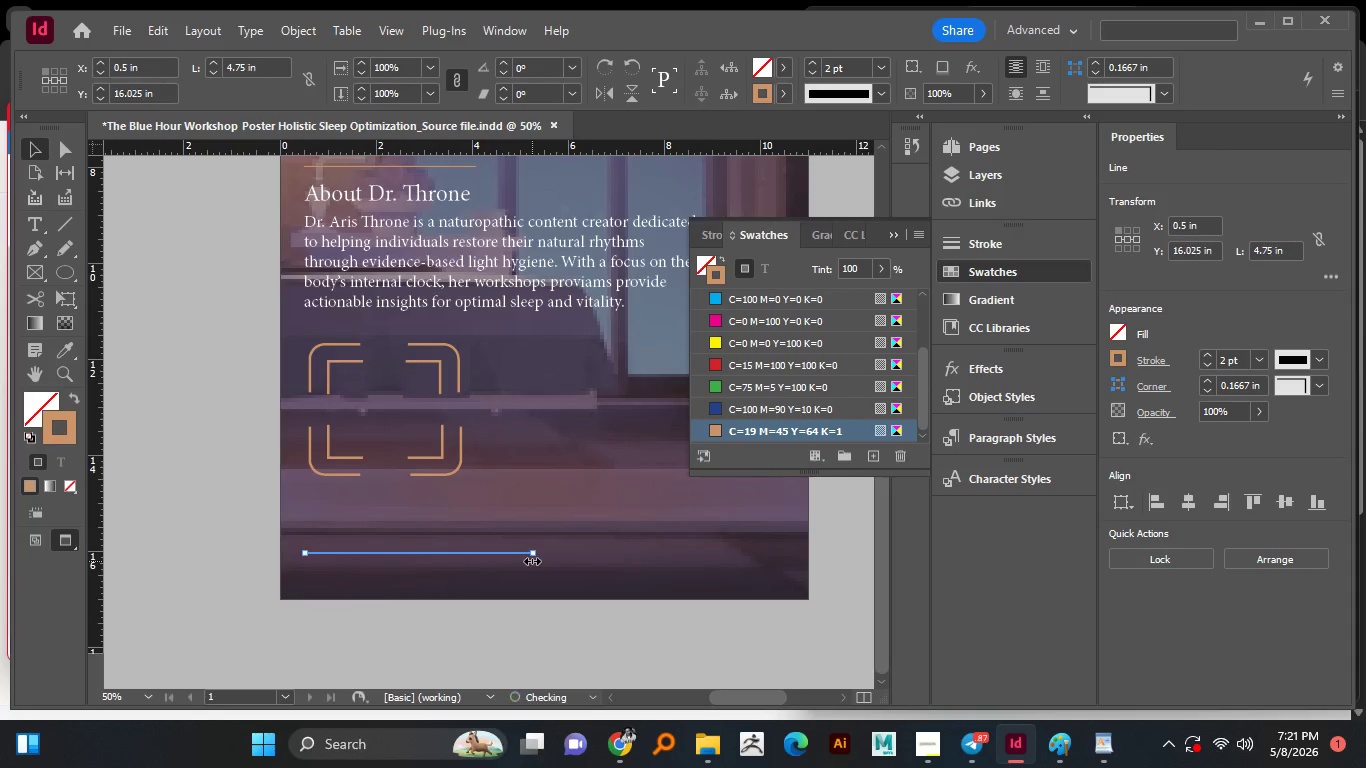 
key(Control+ControlLeft)
 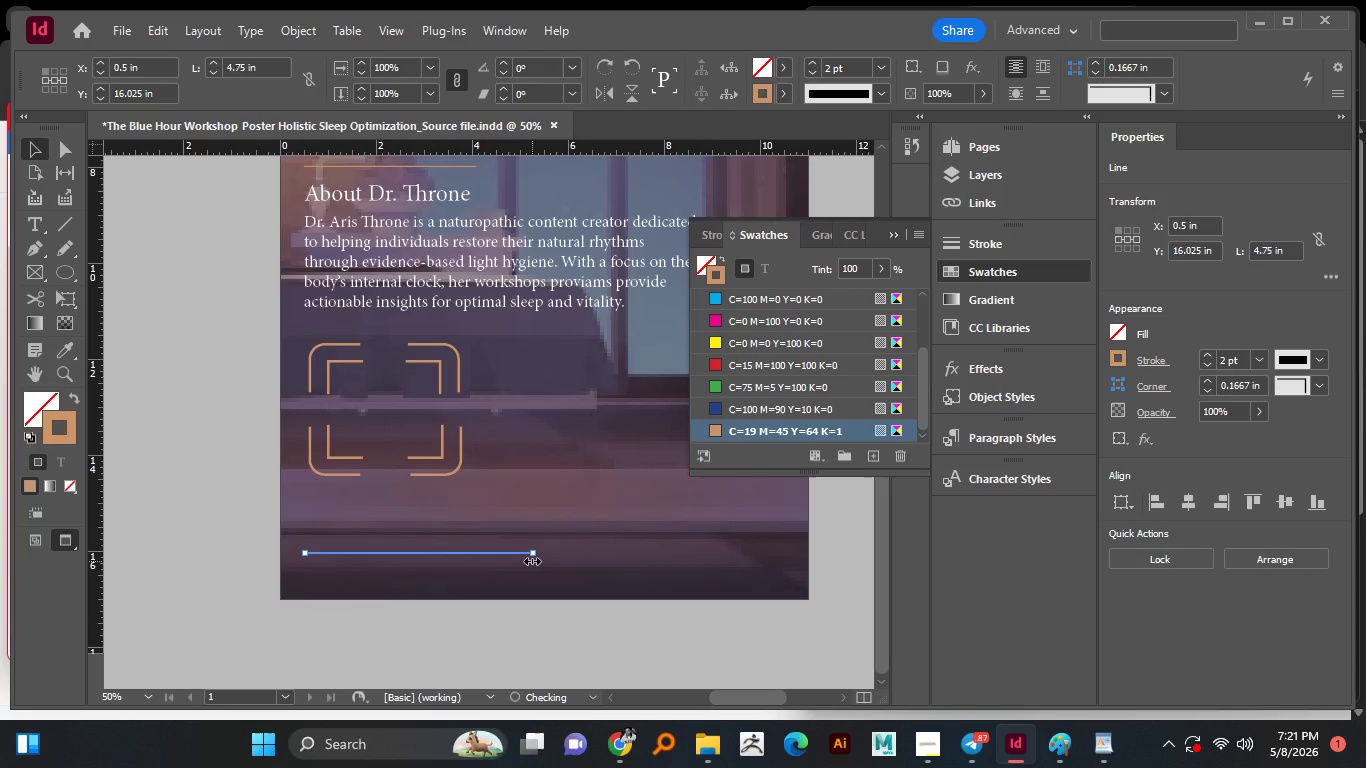 
key(Control+ControlLeft)
 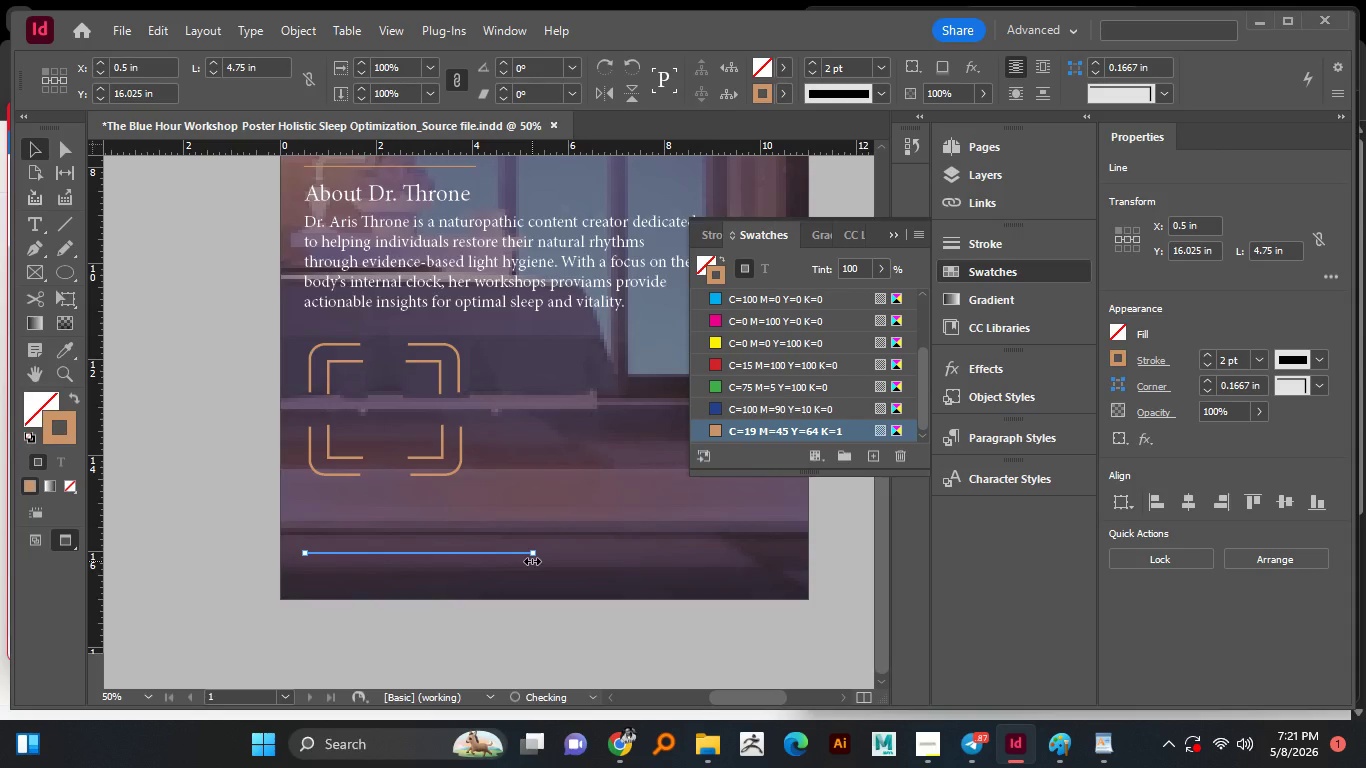 
left_click_drag(start_coordinate=[532, 561], to_coordinate=[552, 559])
 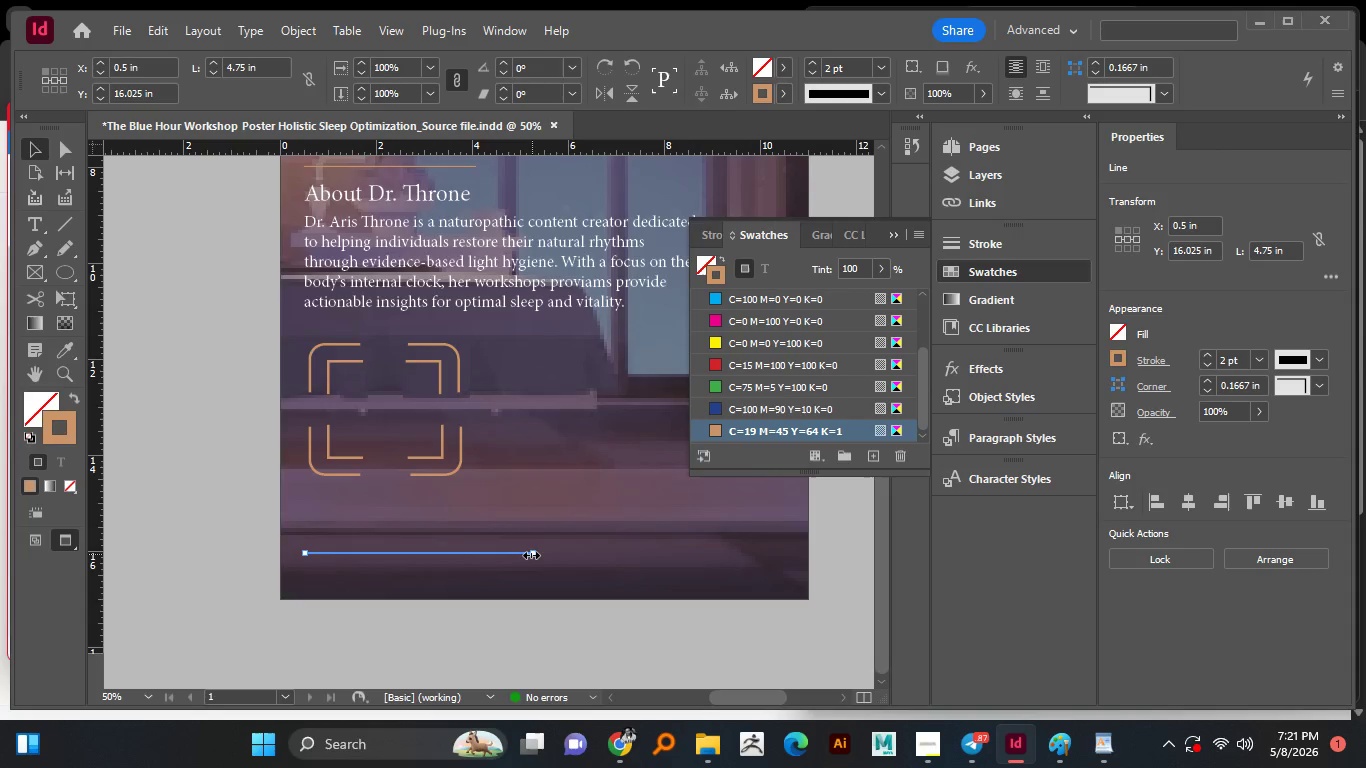 
left_click_drag(start_coordinate=[531, 557], to_coordinate=[780, 569])
 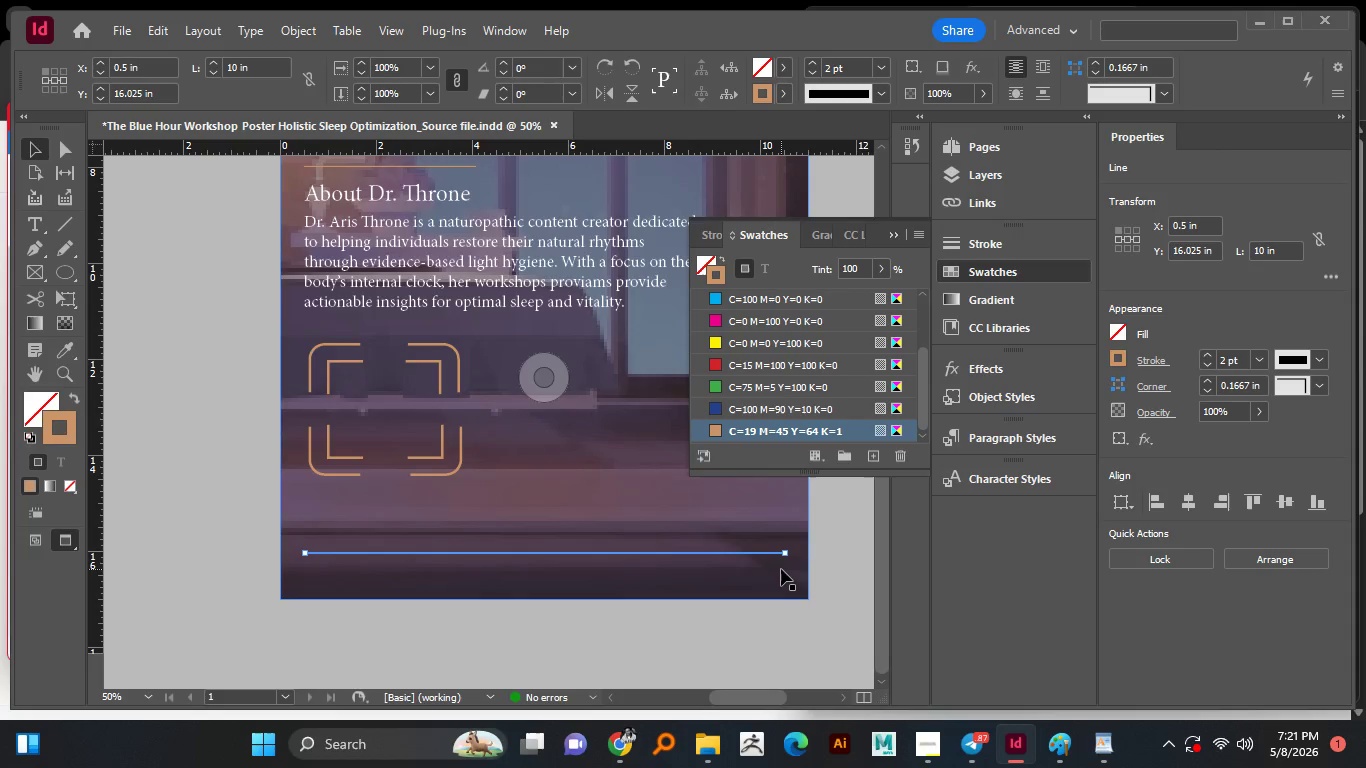 
key(W)
 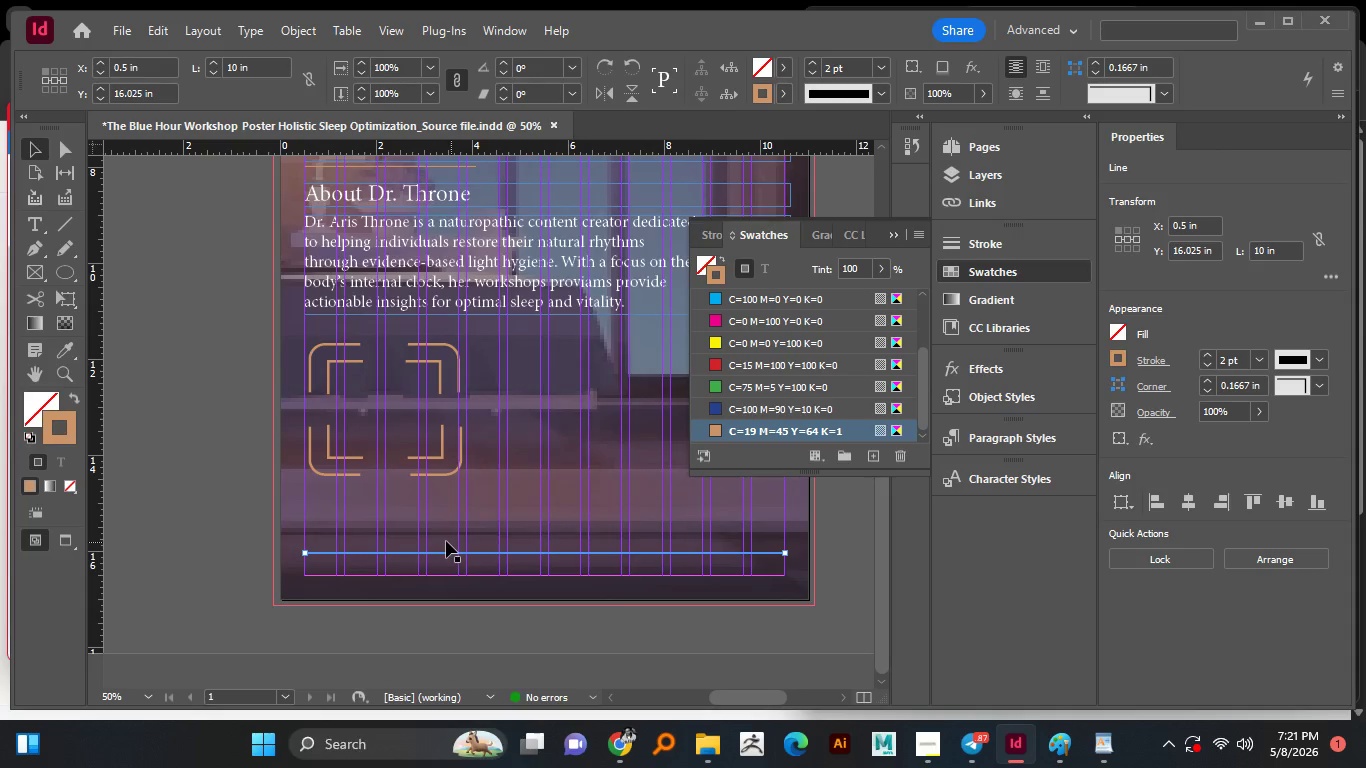 
key(W)
 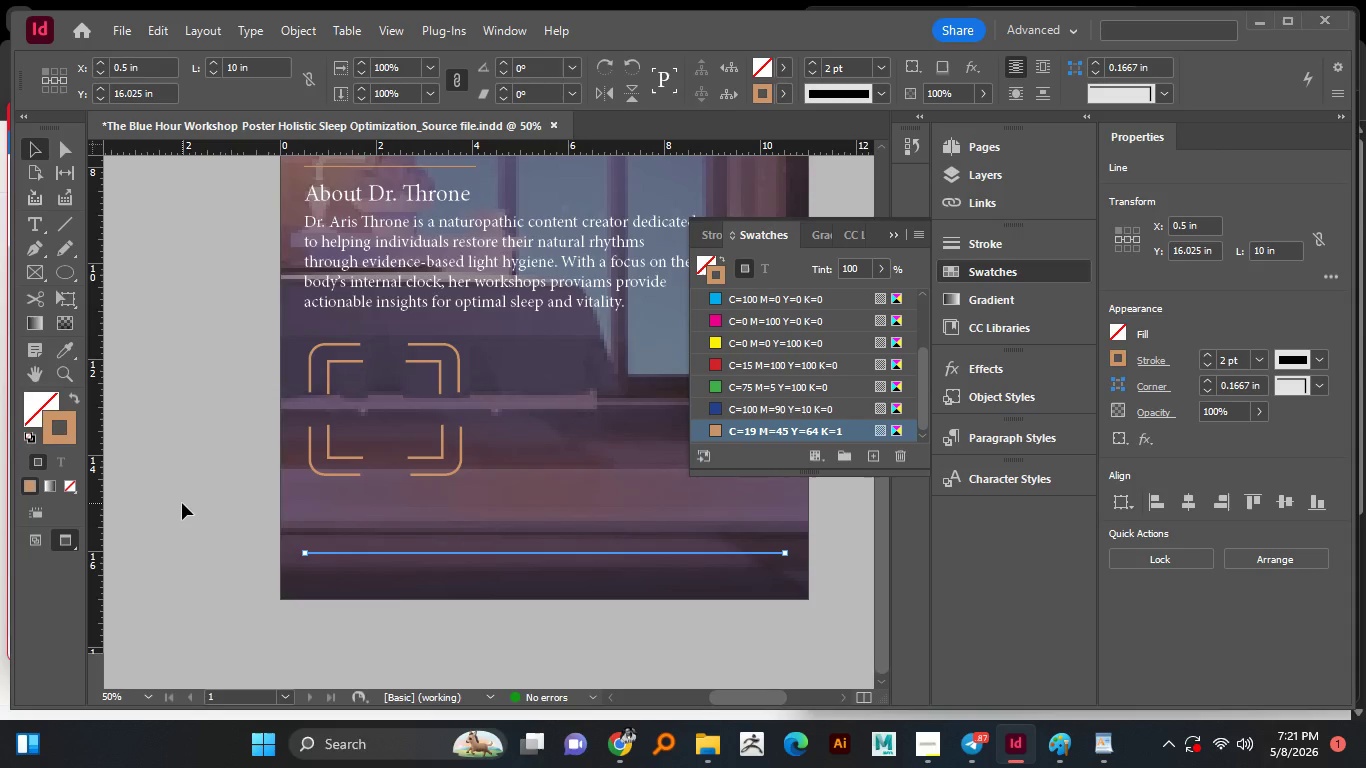 
left_click([182, 503])
 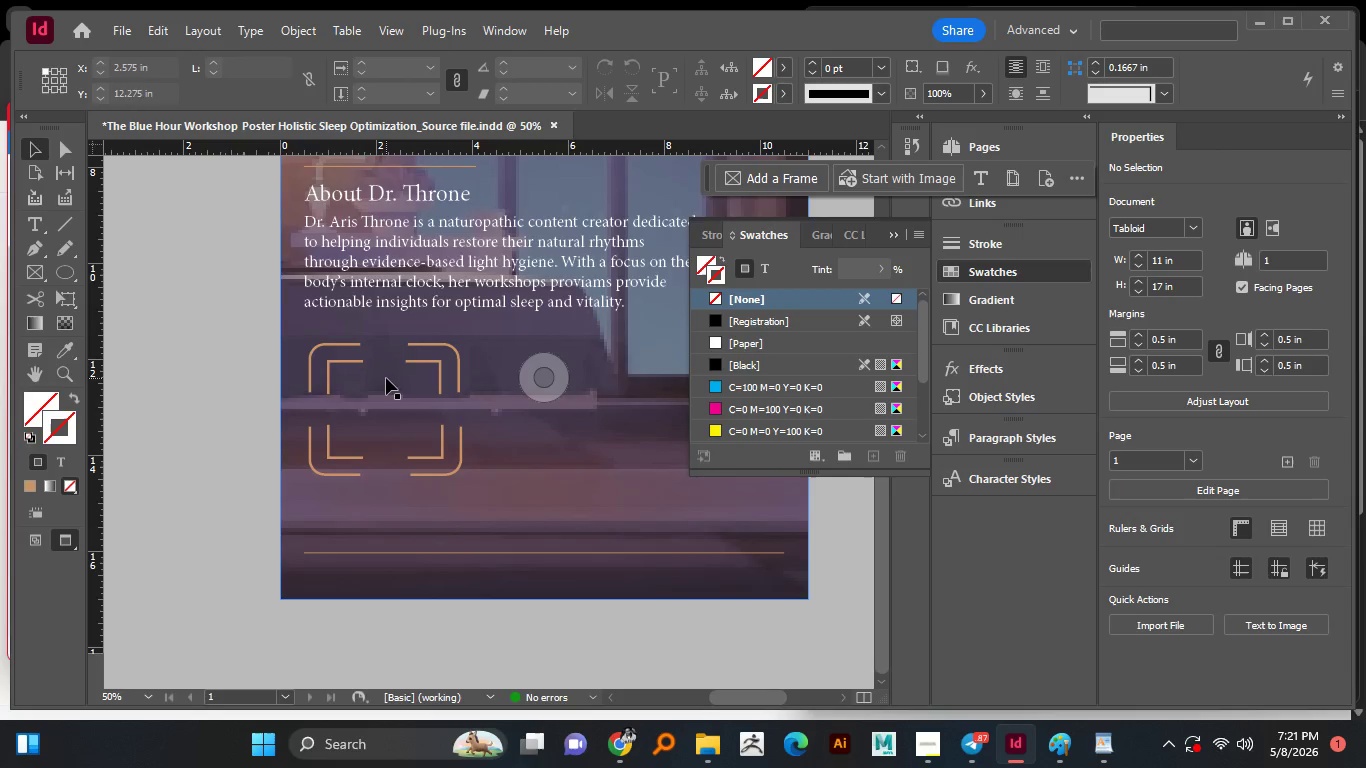 
wait(7.47)
 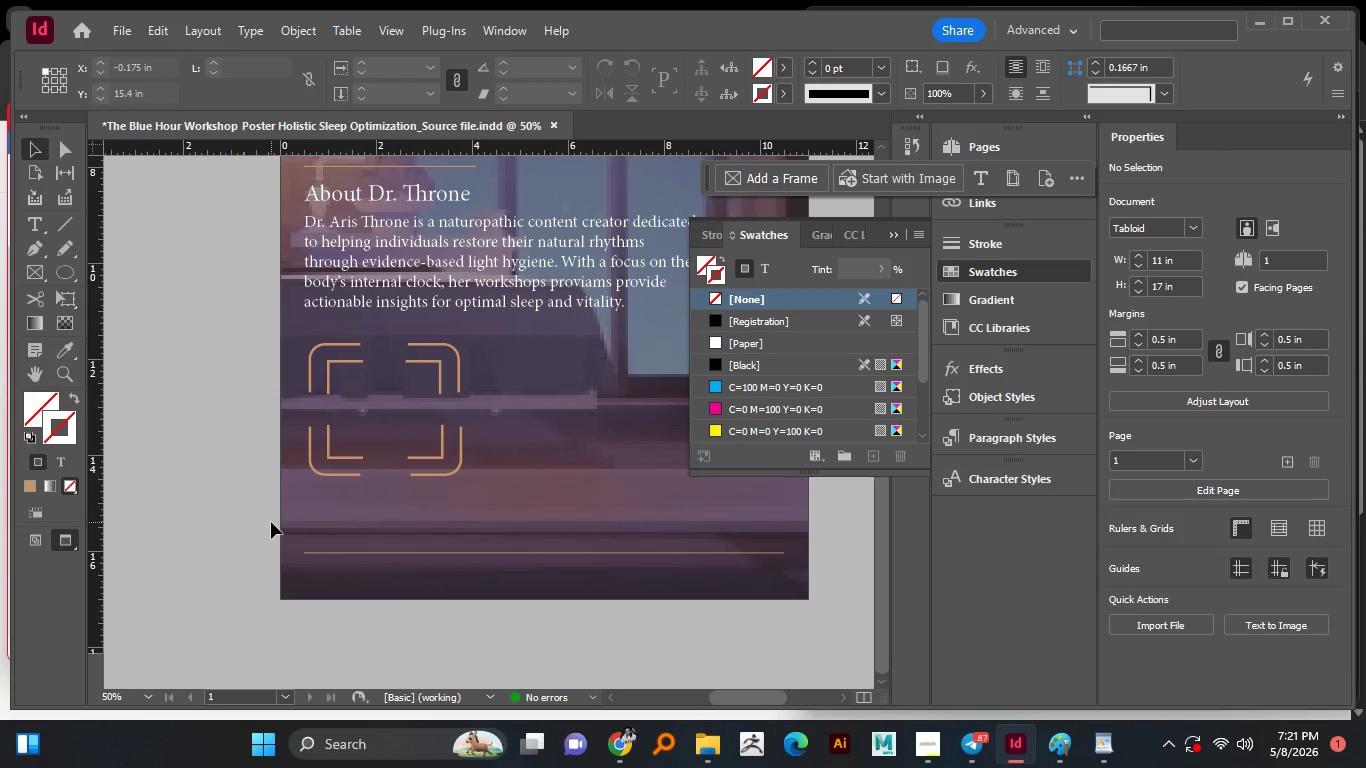 
left_click([421, 304])
 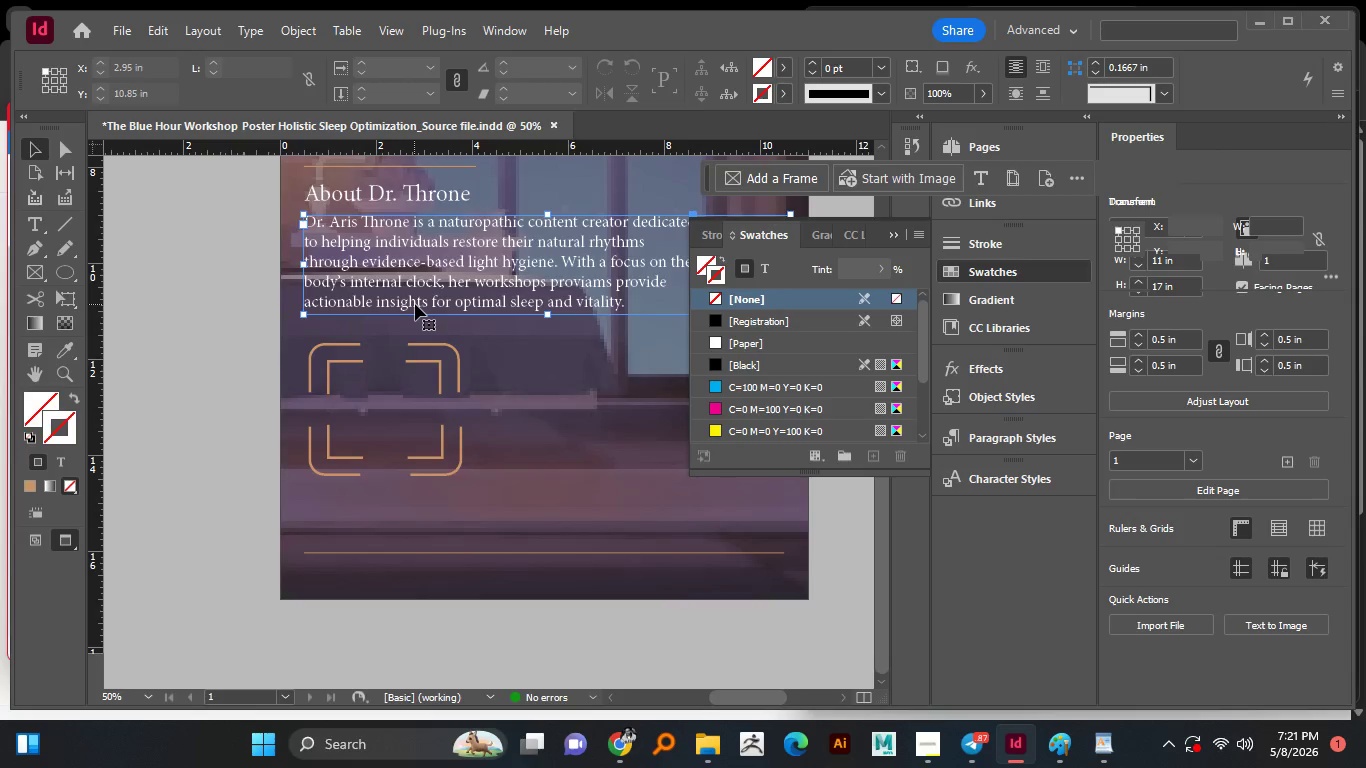 
left_click_drag(start_coordinate=[415, 304], to_coordinate=[425, 663])
 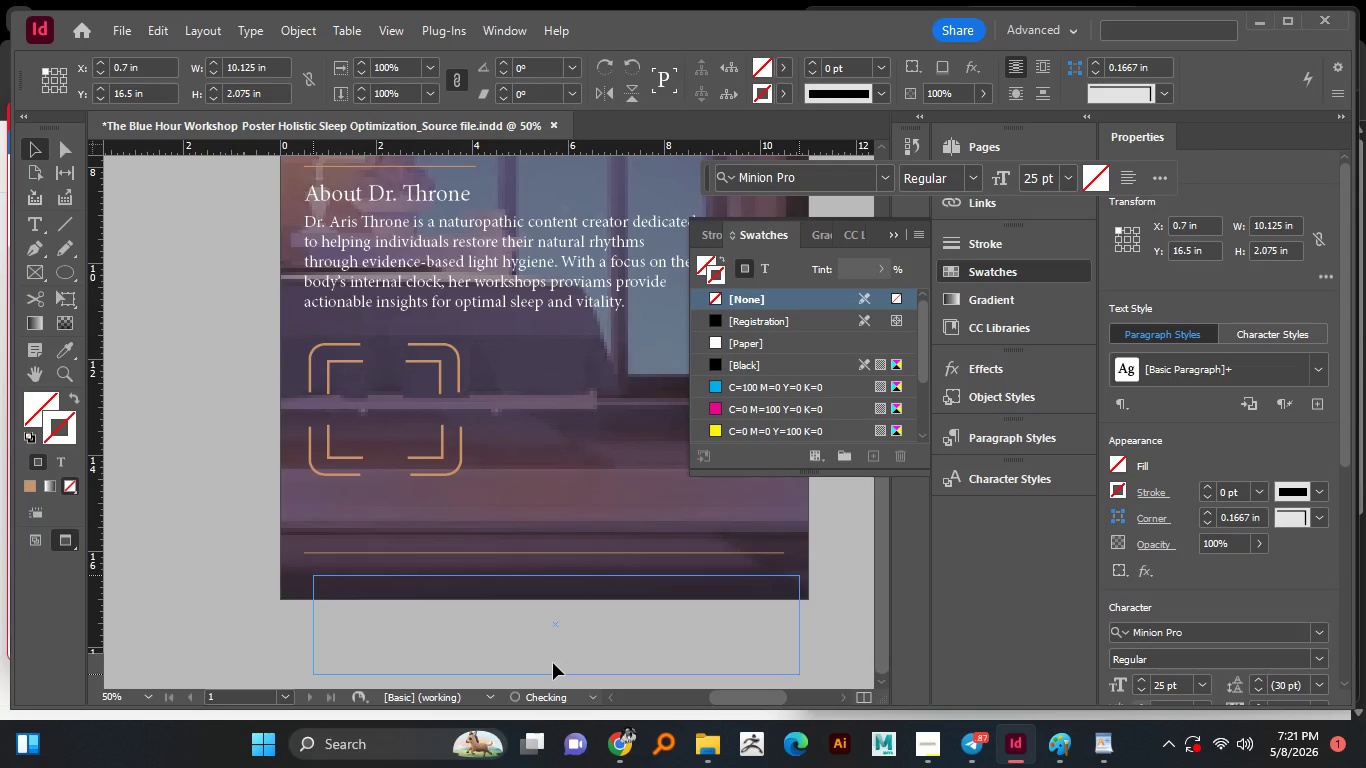 
hold_key(key=AltLeft, duration=1.5)
 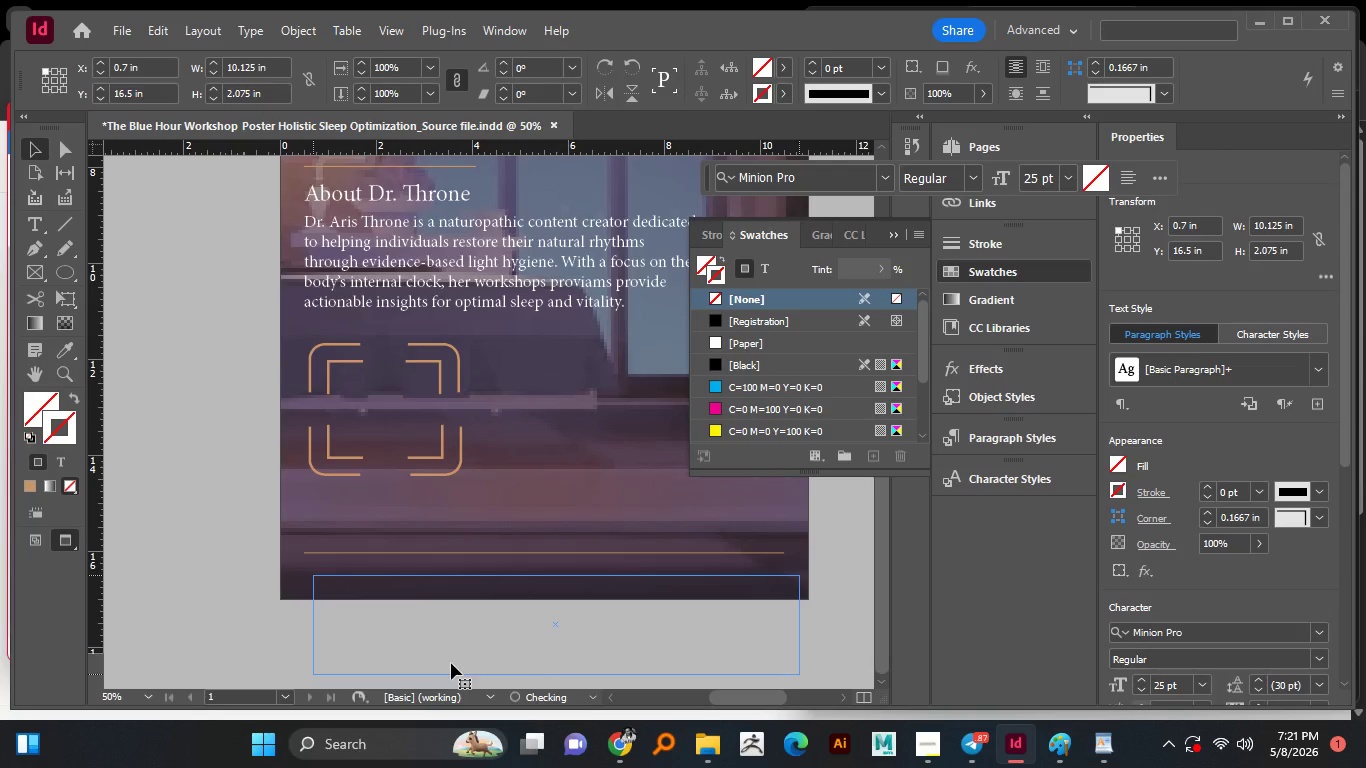 
key(Alt+AltLeft)
 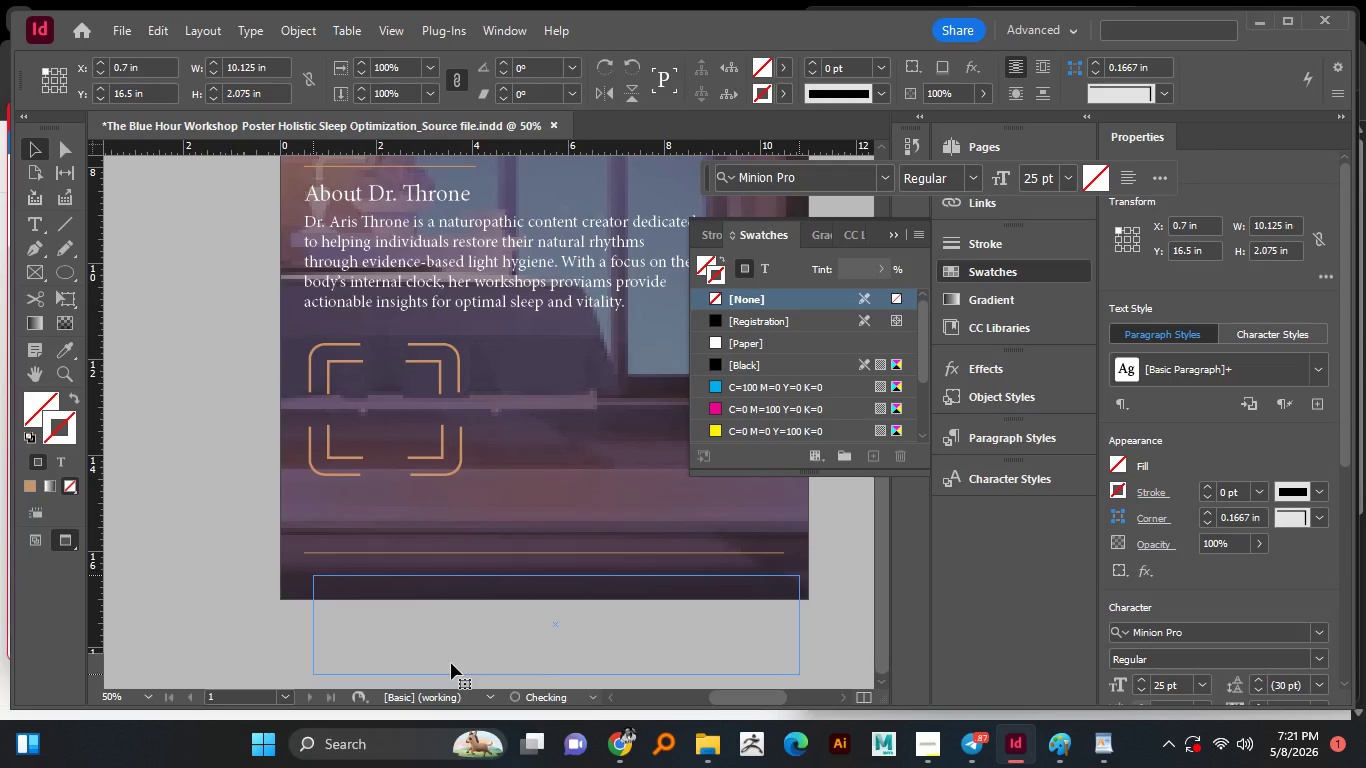 
key(Alt+AltLeft)
 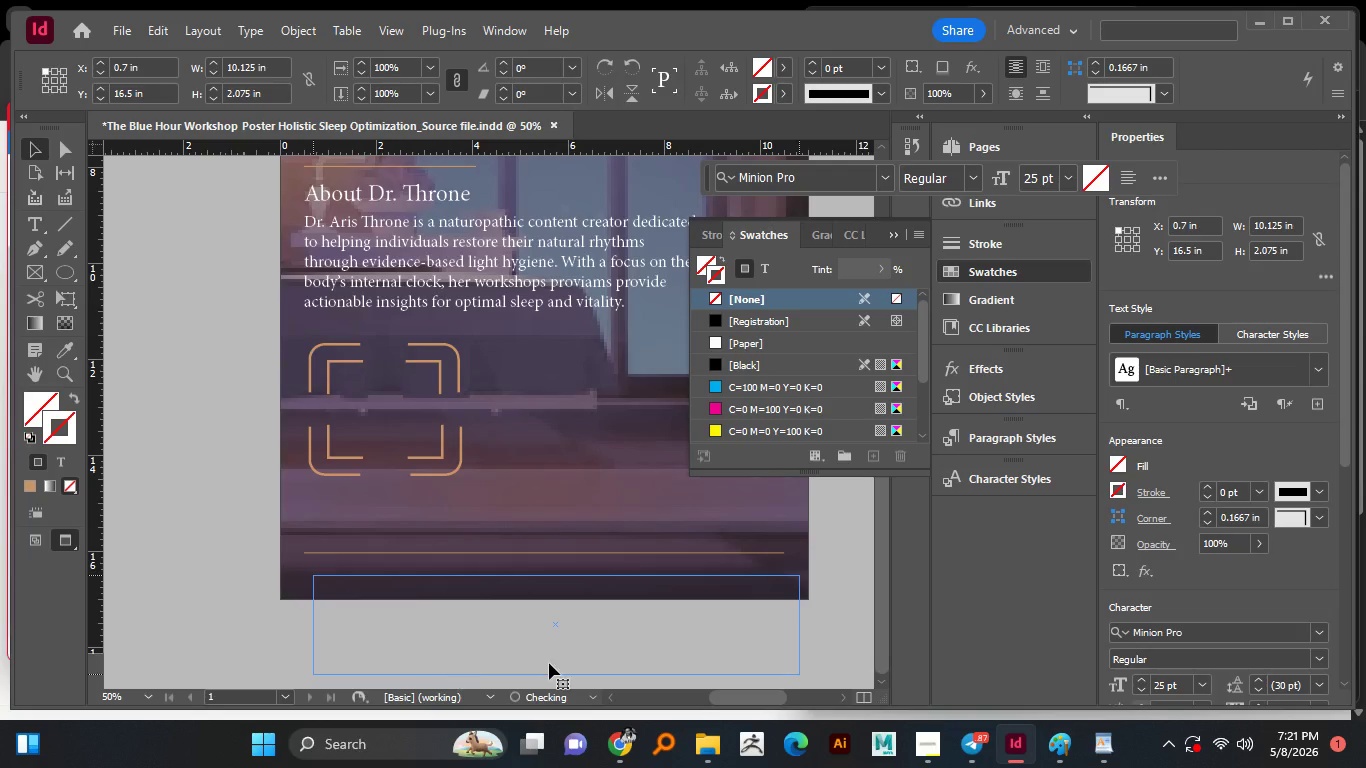 
key(Alt+AltLeft)
 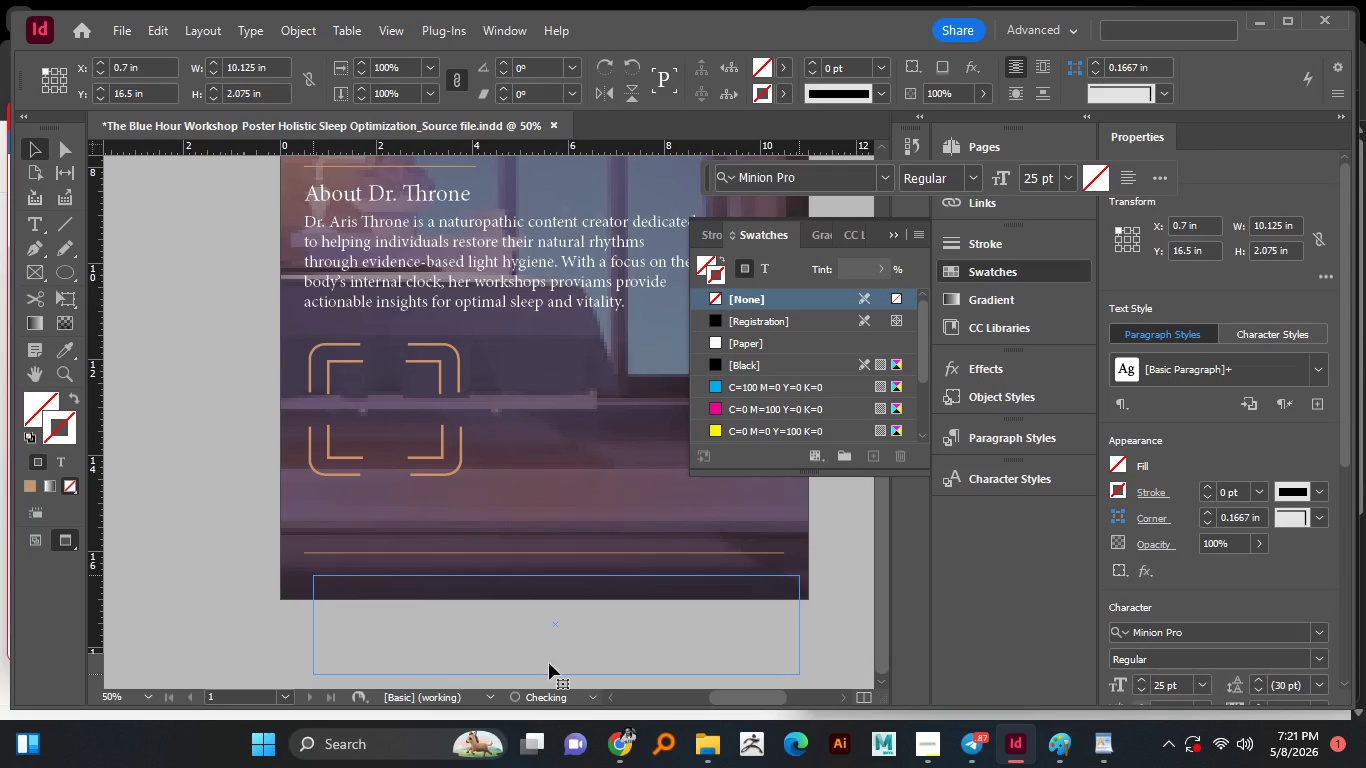 
key(Alt+AltLeft)
 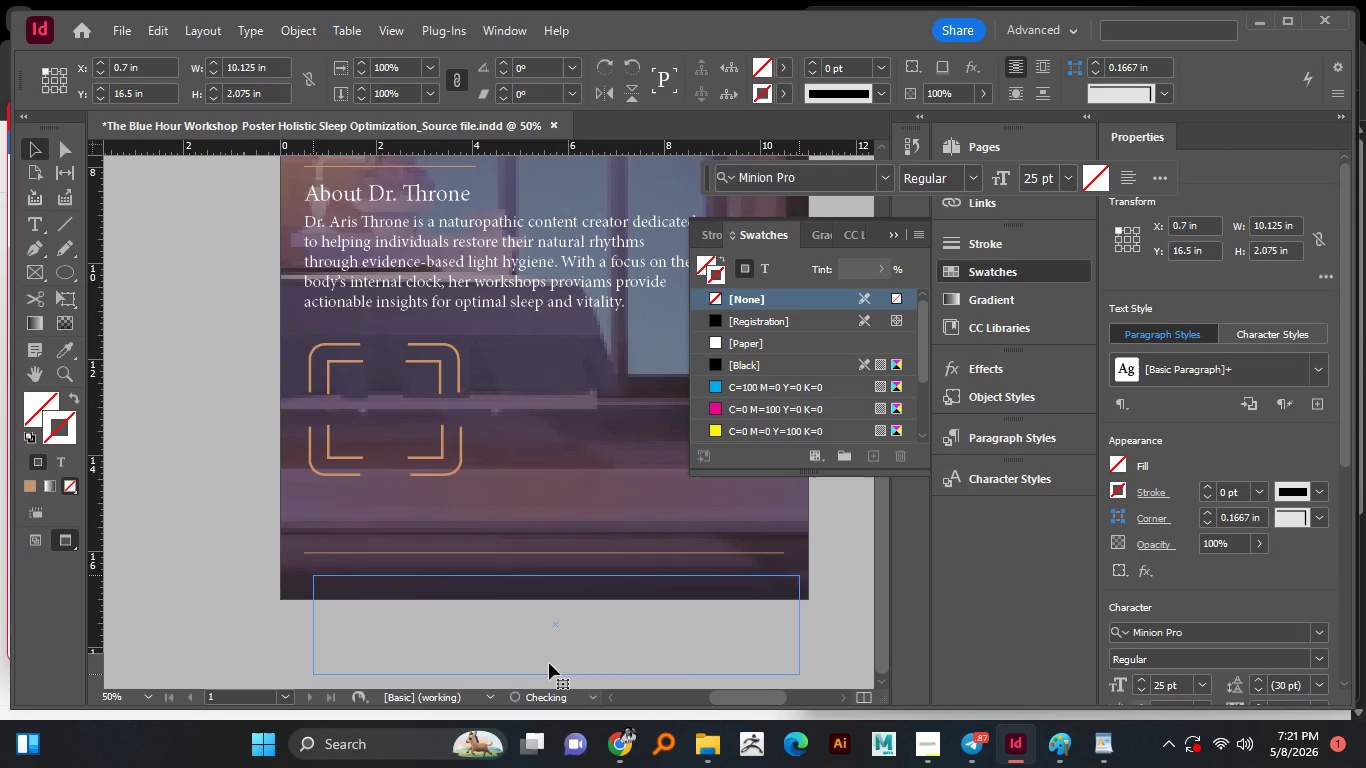 
left_click_drag(start_coordinate=[559, 678], to_coordinate=[545, 593])
 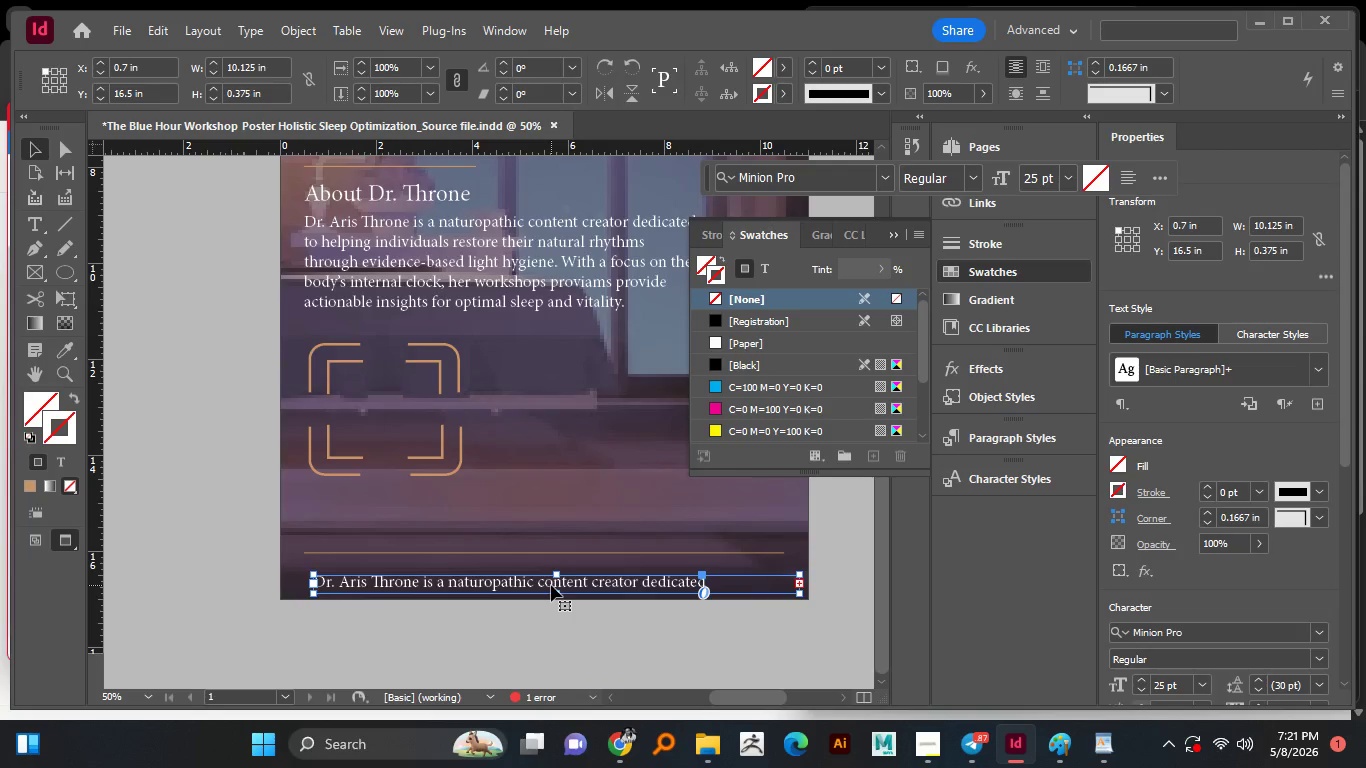 
left_click_drag(start_coordinate=[551, 585], to_coordinate=[542, 572])
 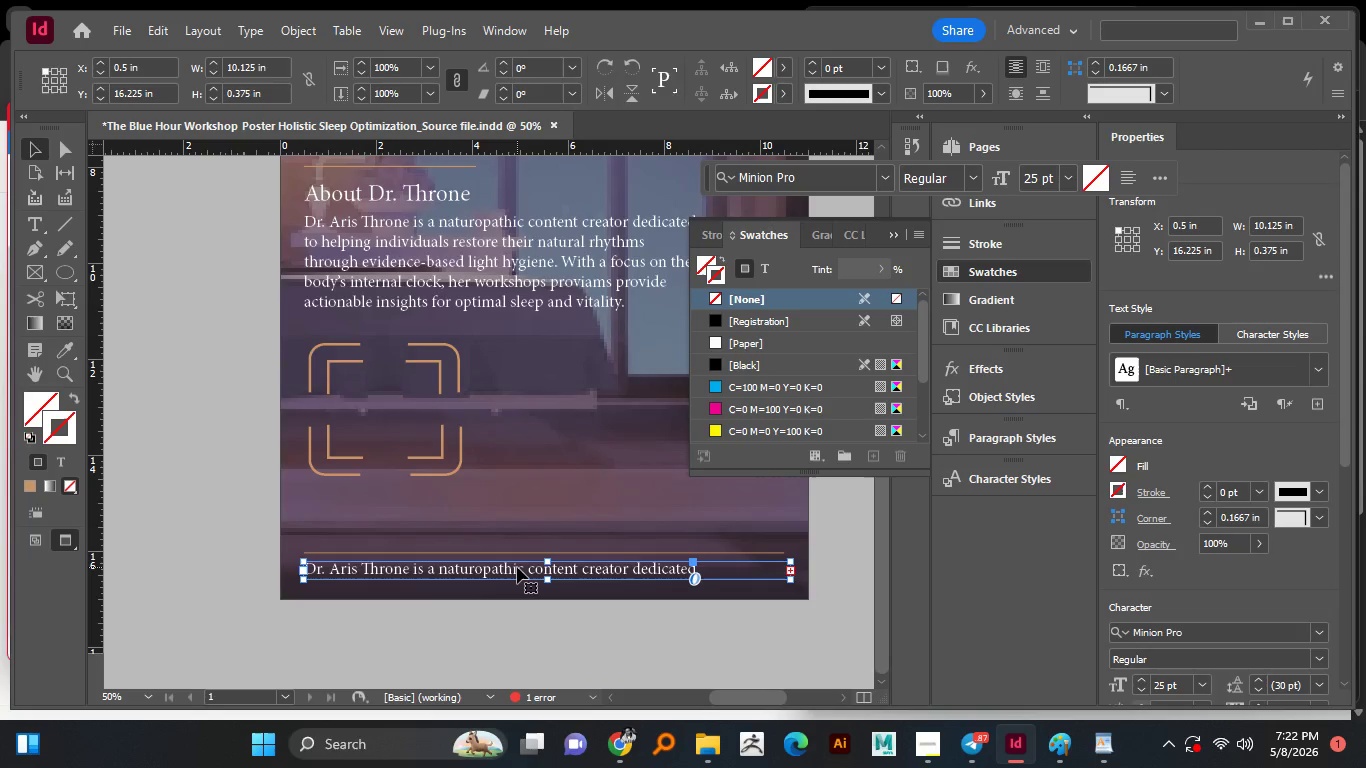 
double_click([517, 567])
 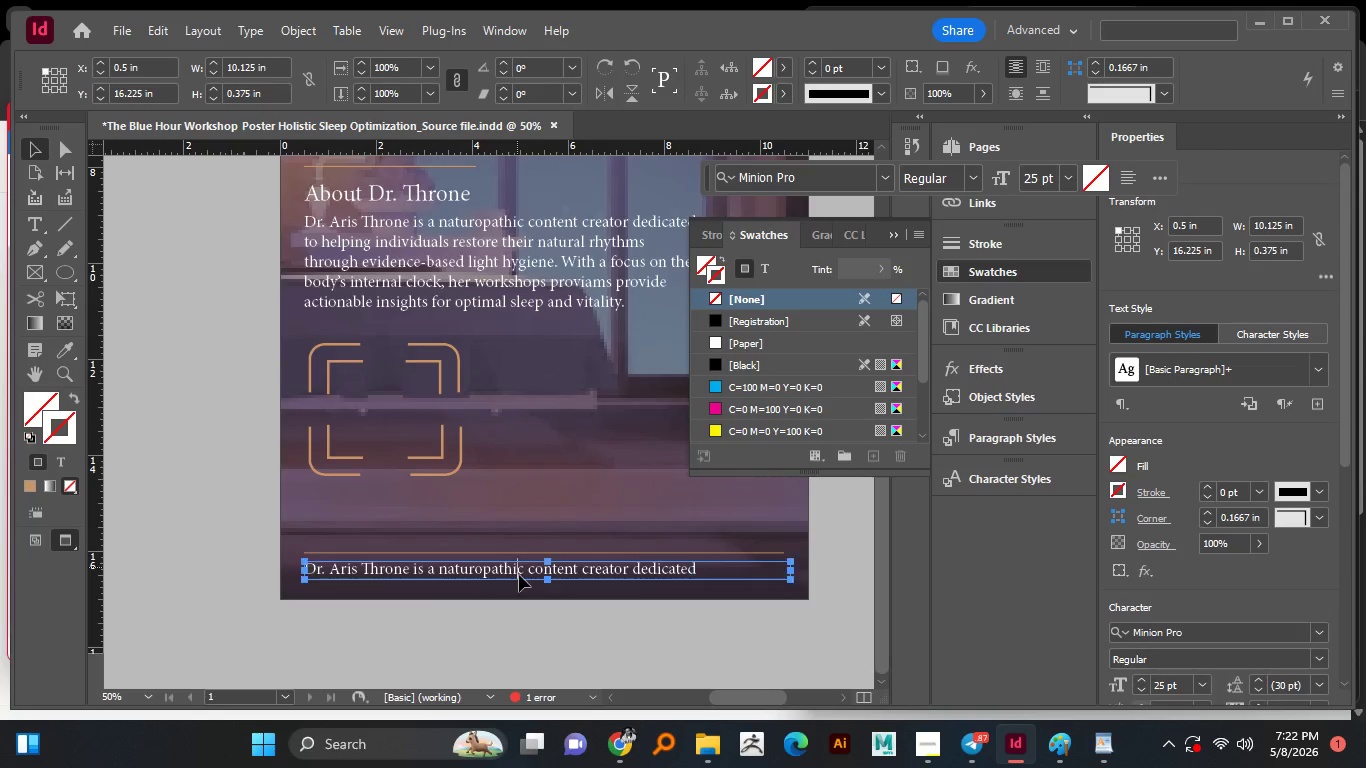 
key(Control+A)
 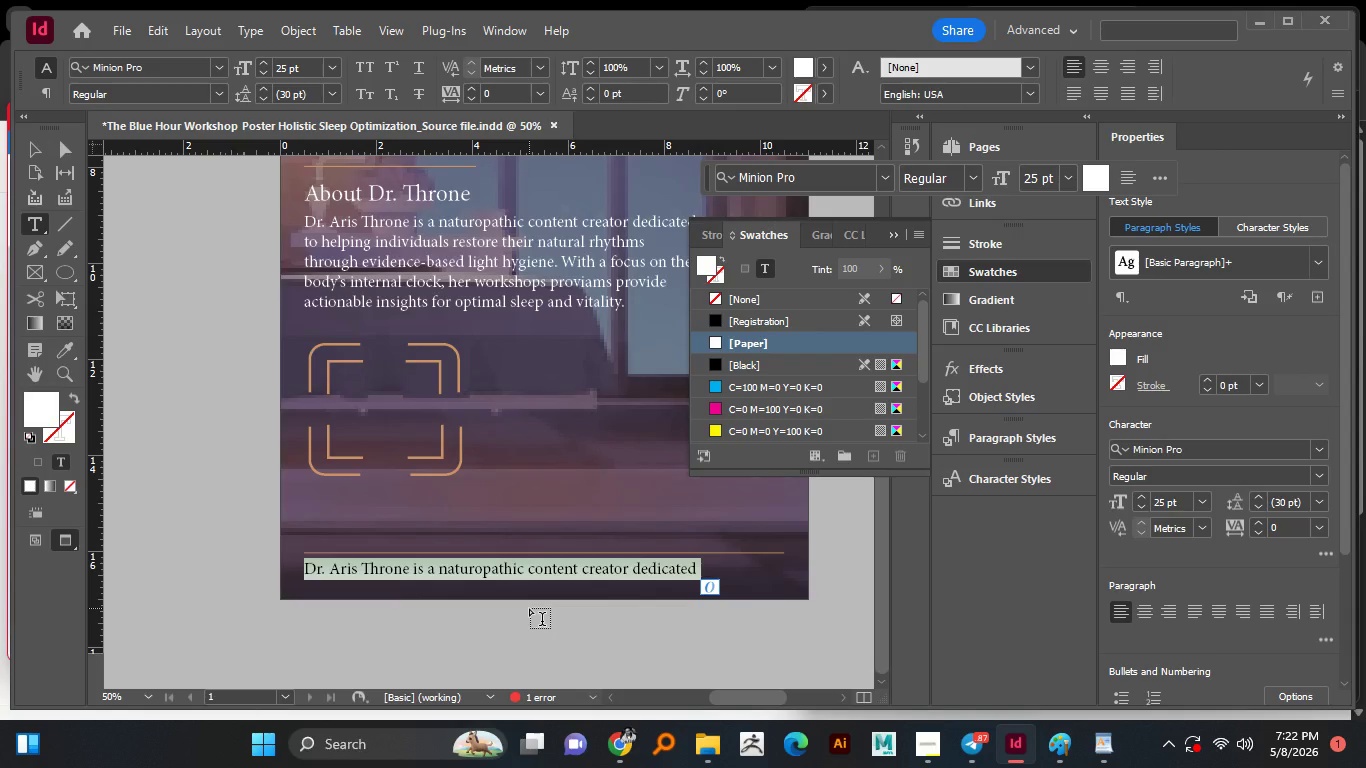 
type(Limited Spots Available. Learn More at [)
 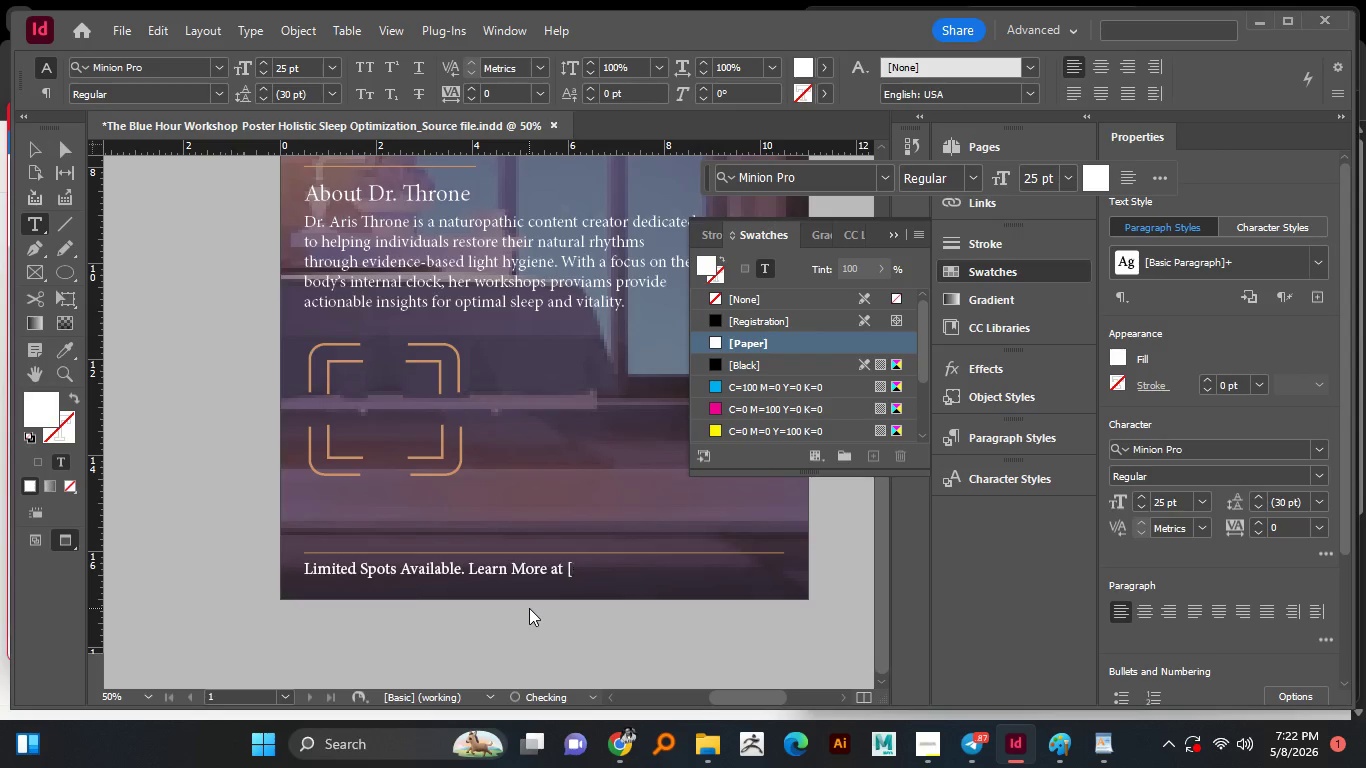 
type(Place )
 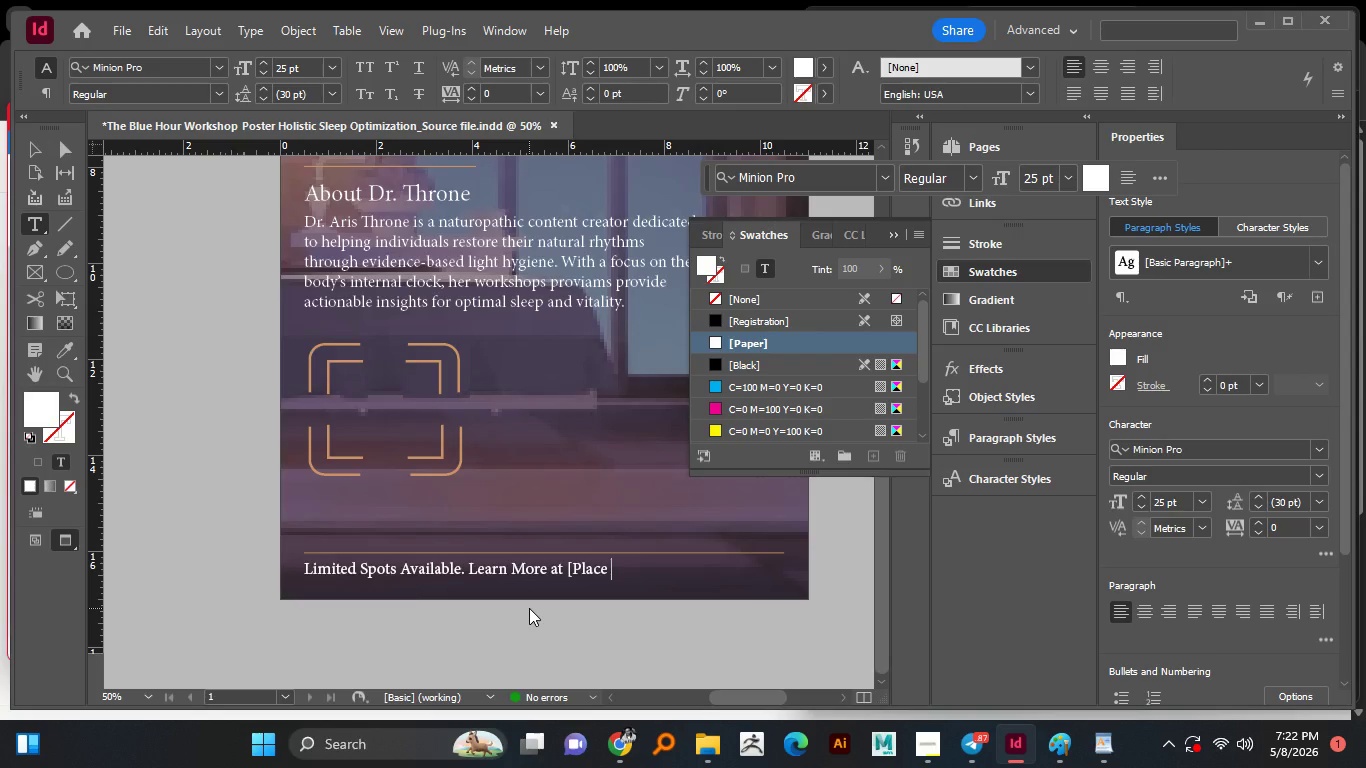 
hold_key(key=ShiftLeft, duration=1.0)
 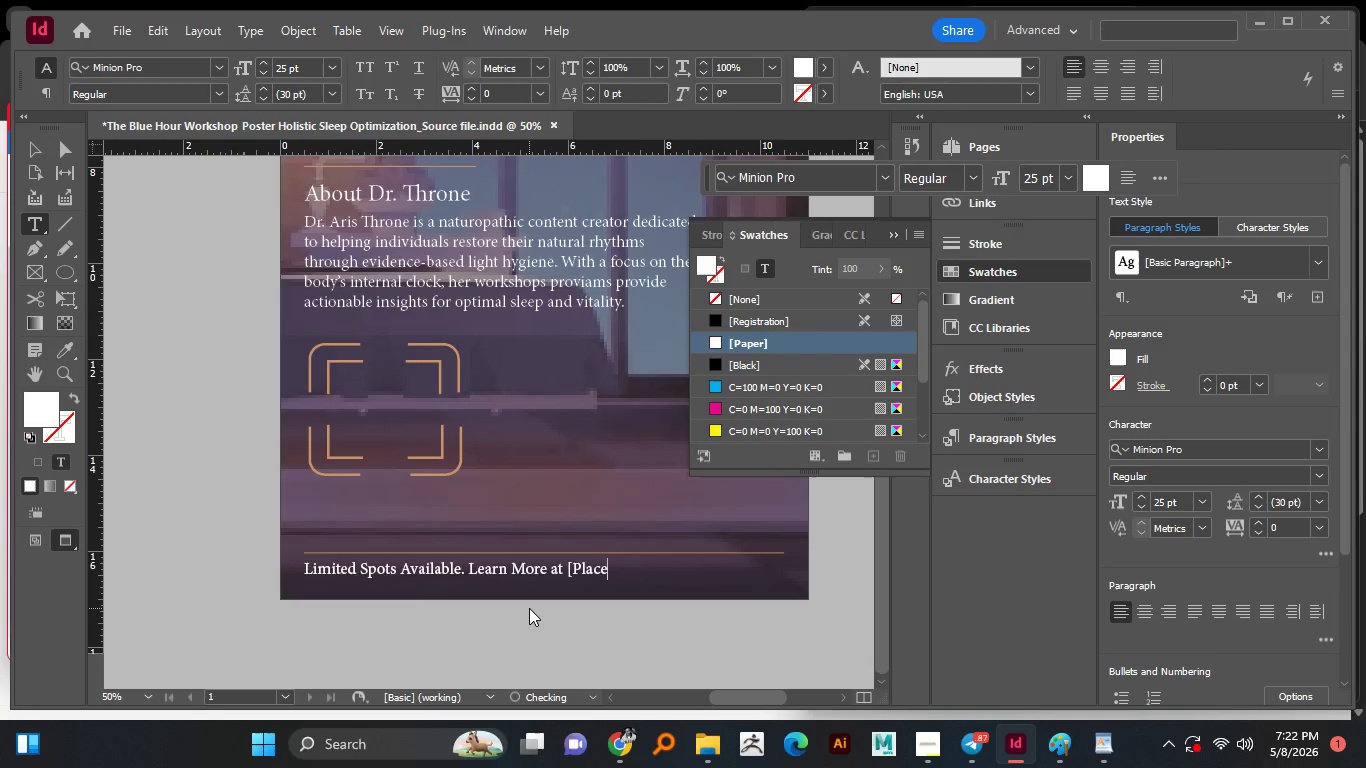 
key(Backspace)
type(Holder )
 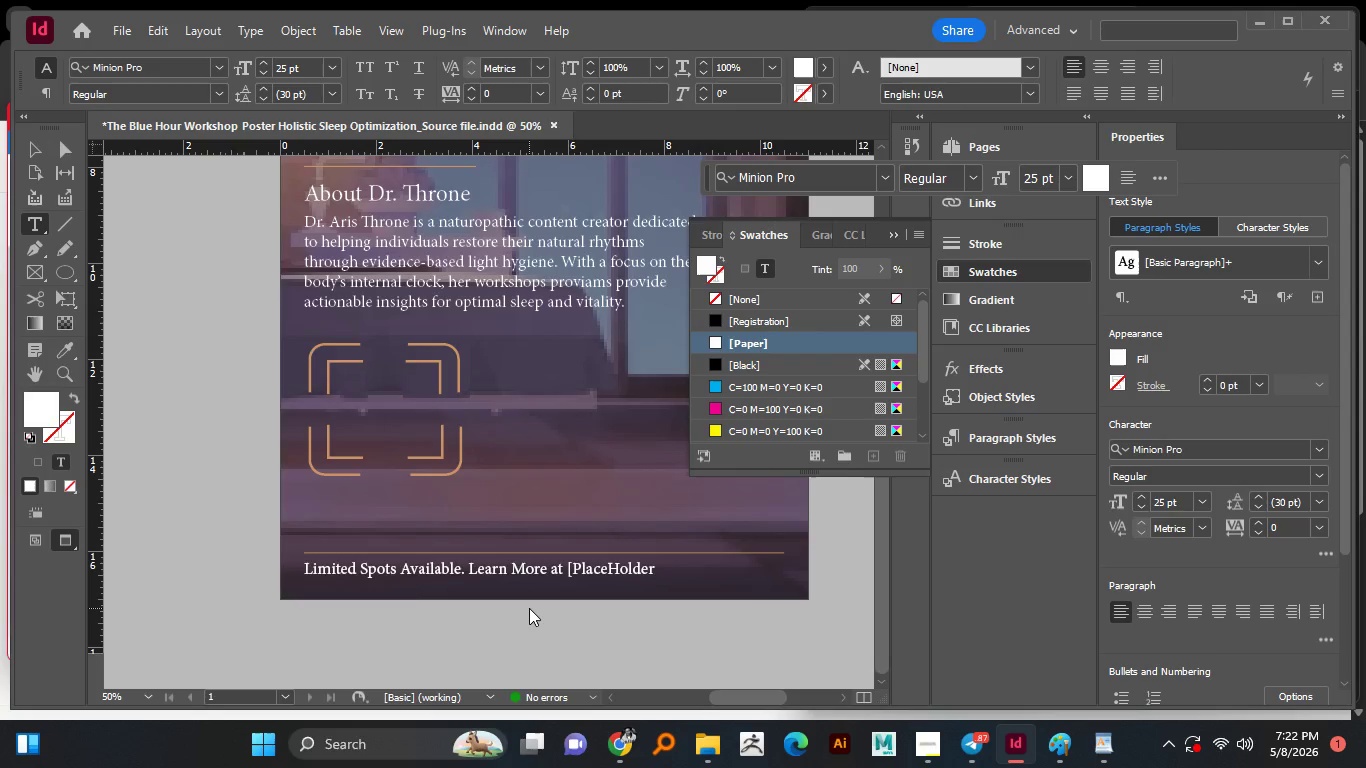 
key(ArrowLeft)
 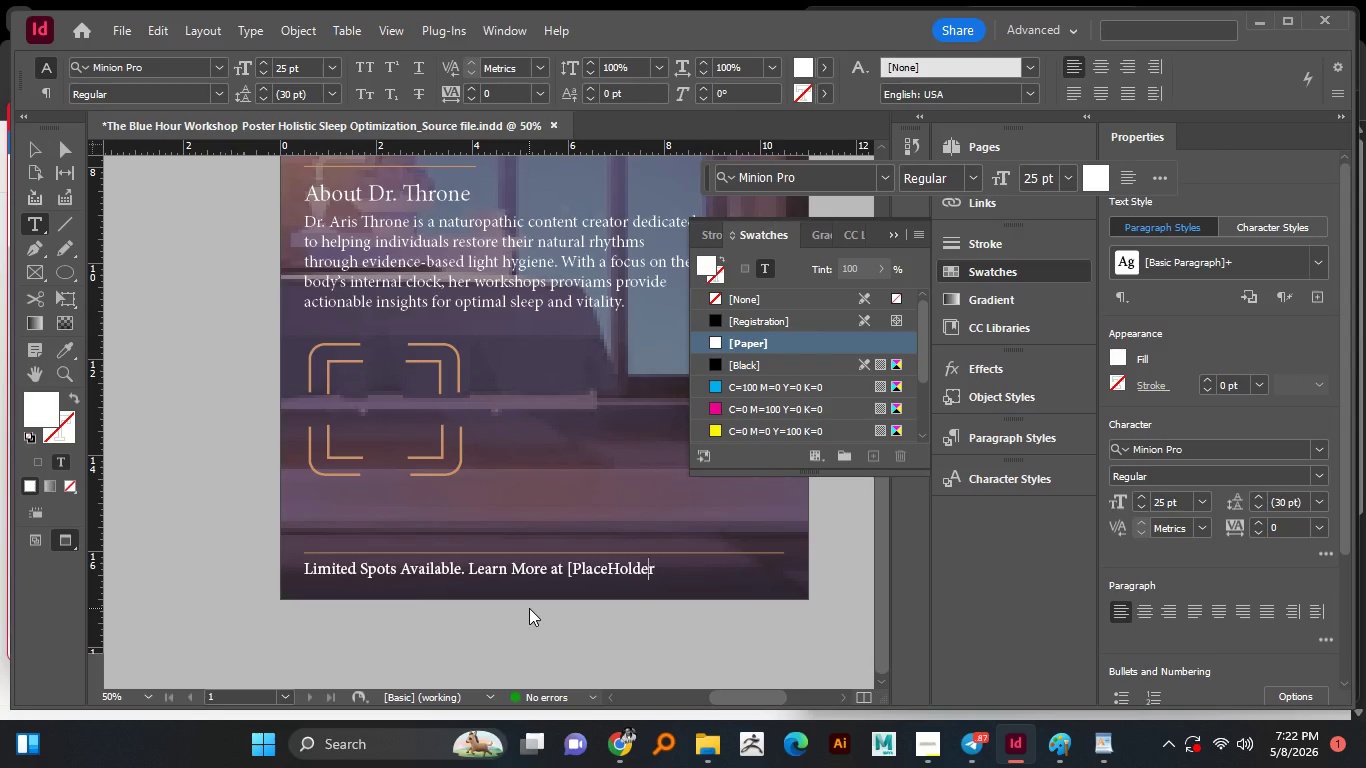 
key(ArrowLeft)
 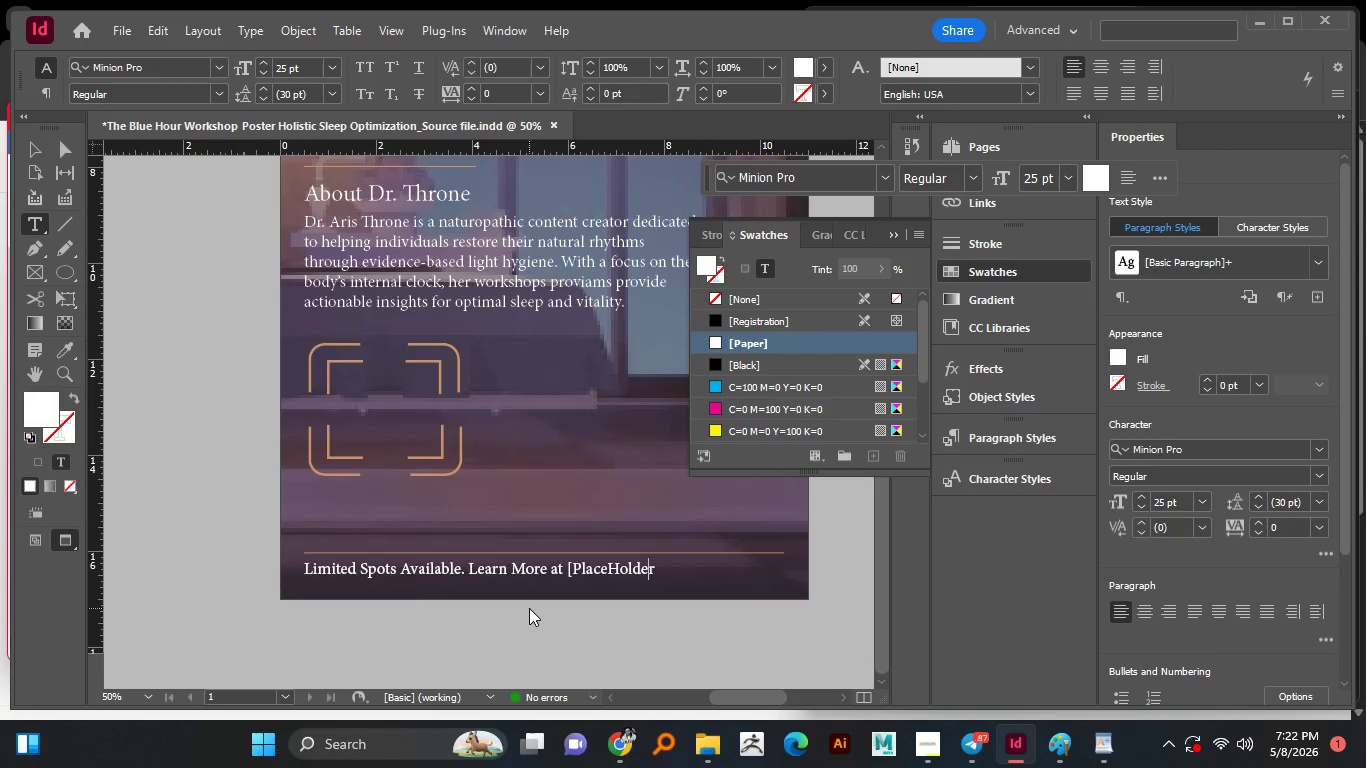 
key(ArrowLeft)
 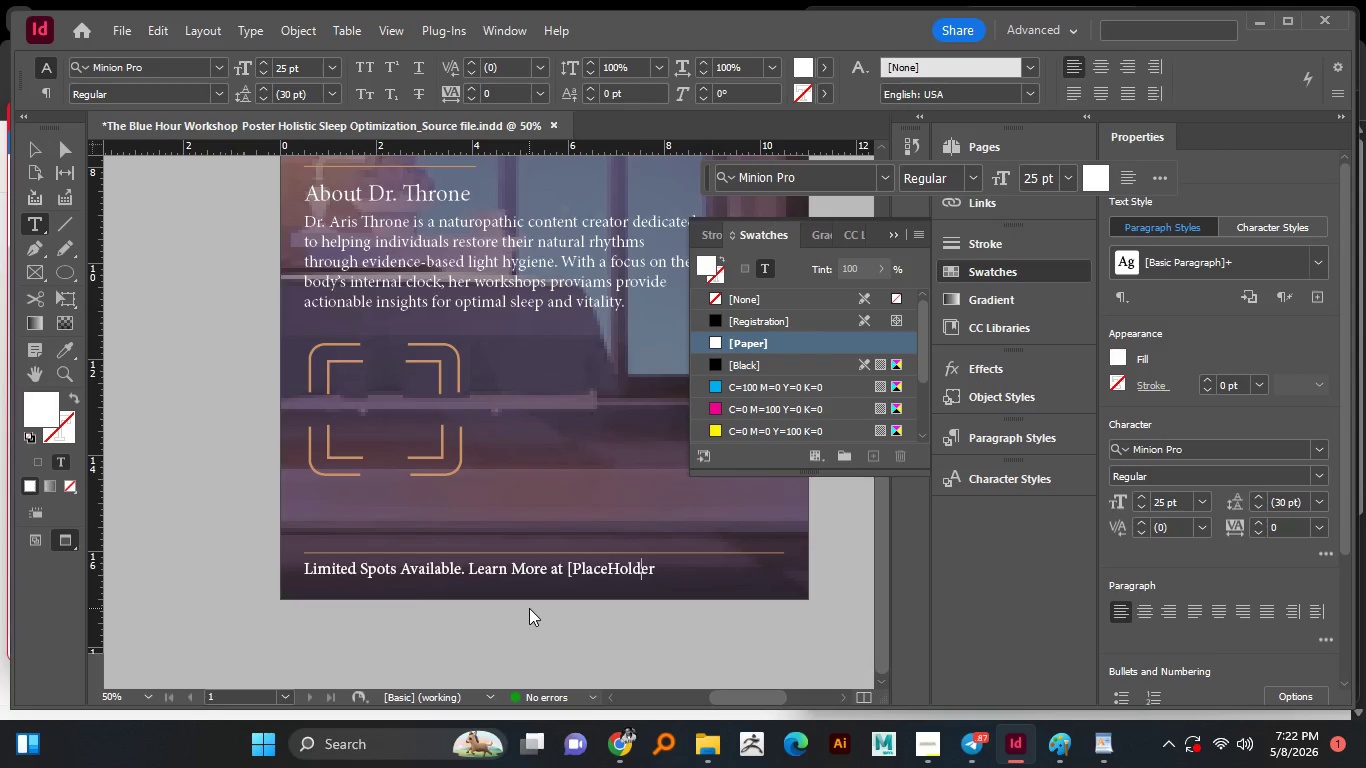 
key(ArrowLeft)
 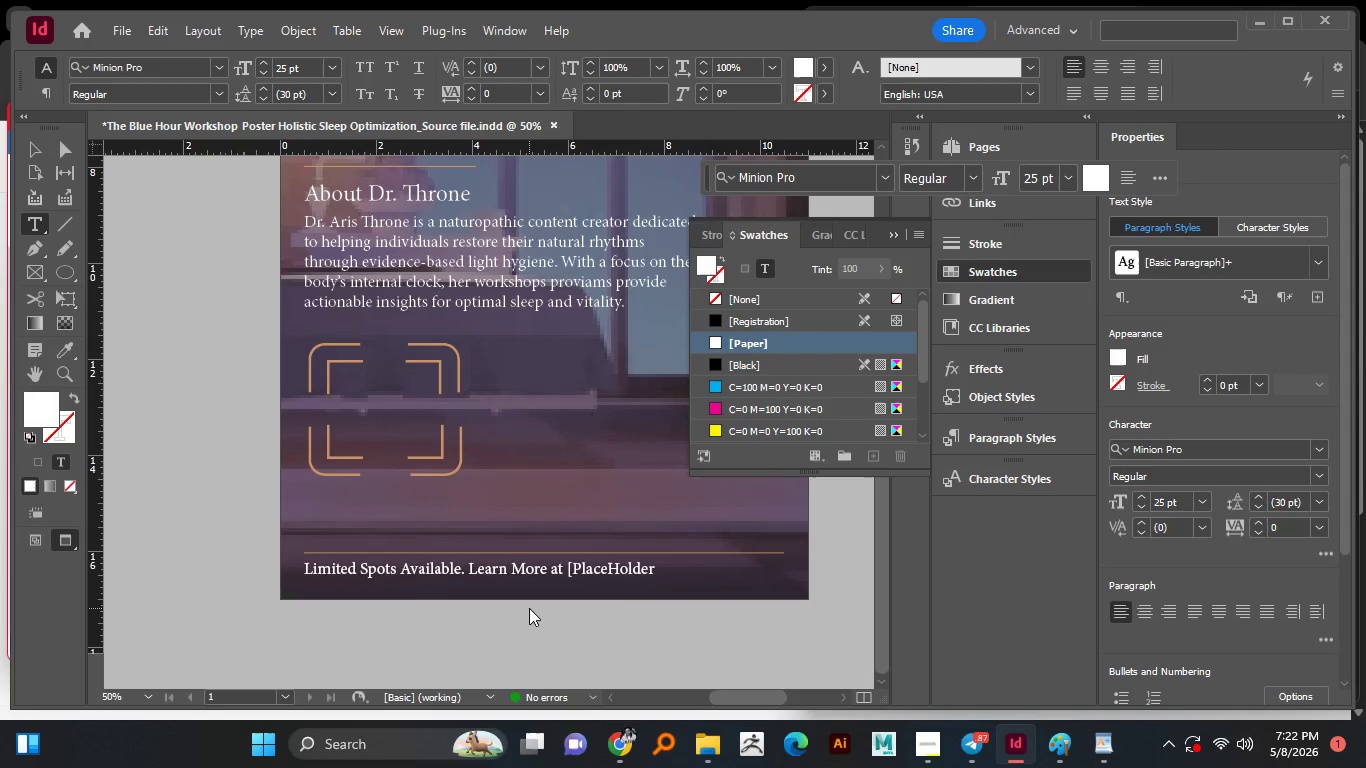 
key(ArrowLeft)
 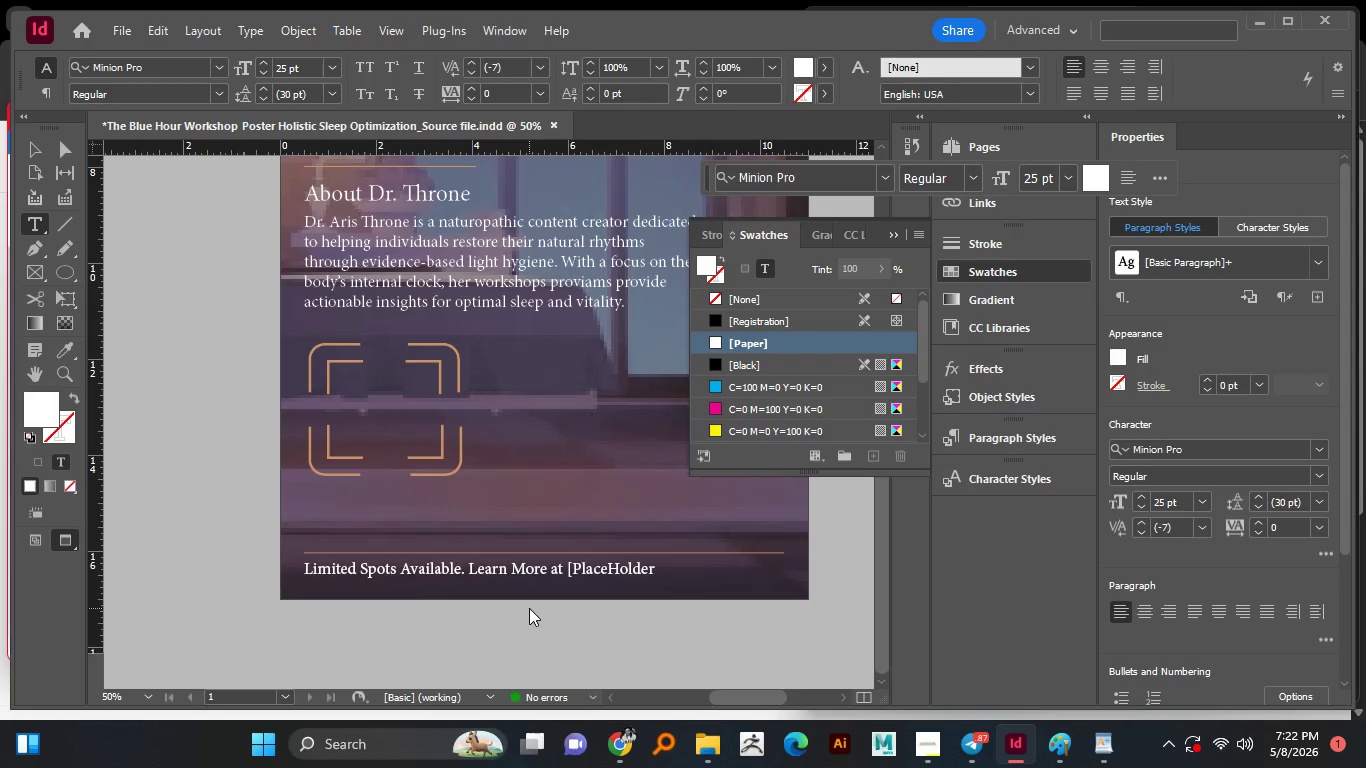 
key(ArrowLeft)
 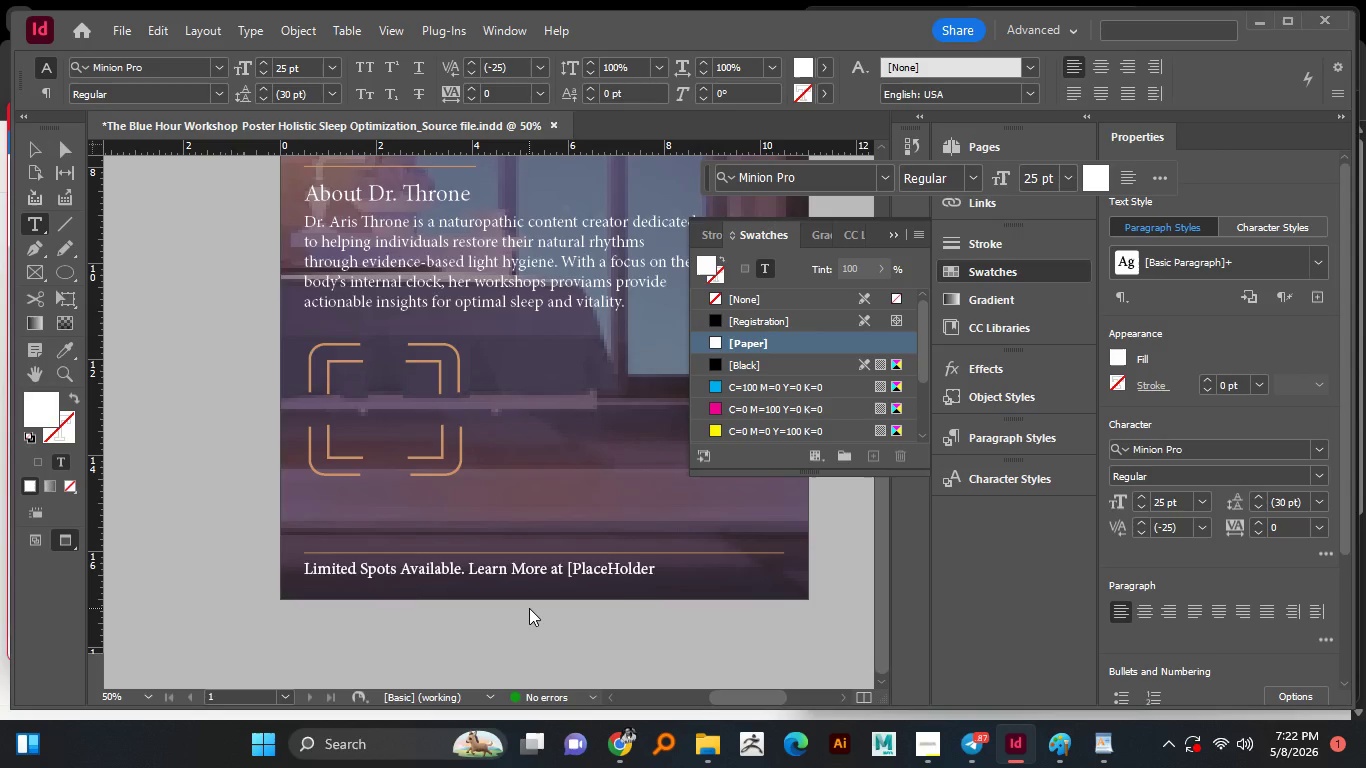 
key(Backspace)
 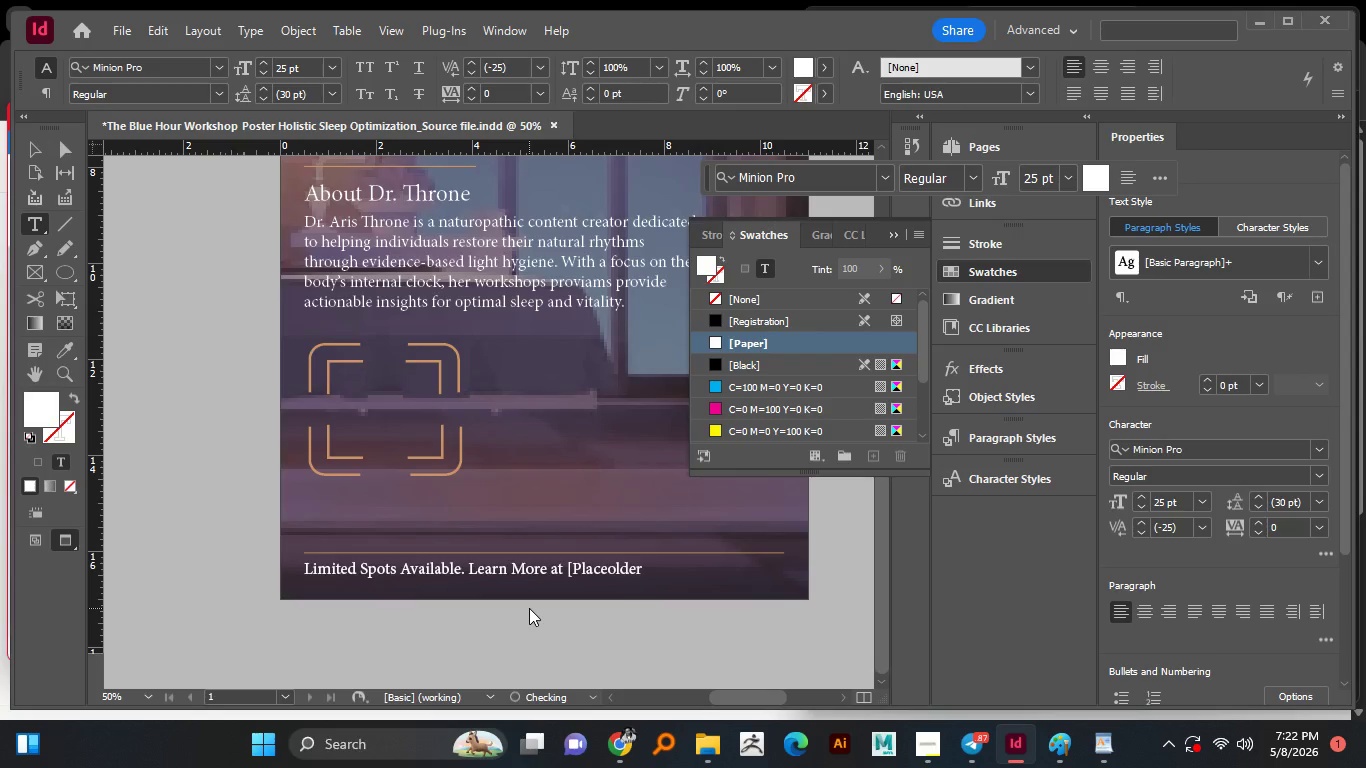 
key(H)
 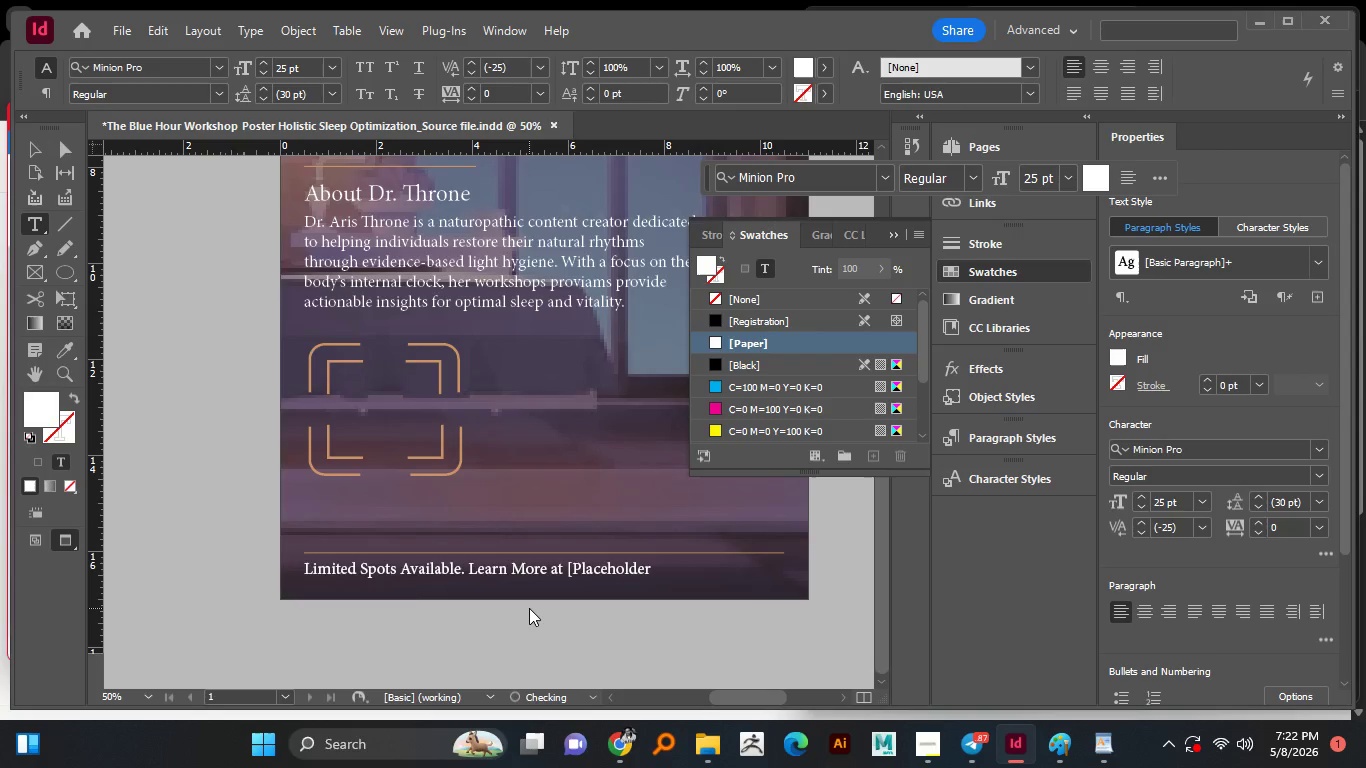 
key(ArrowRight)
 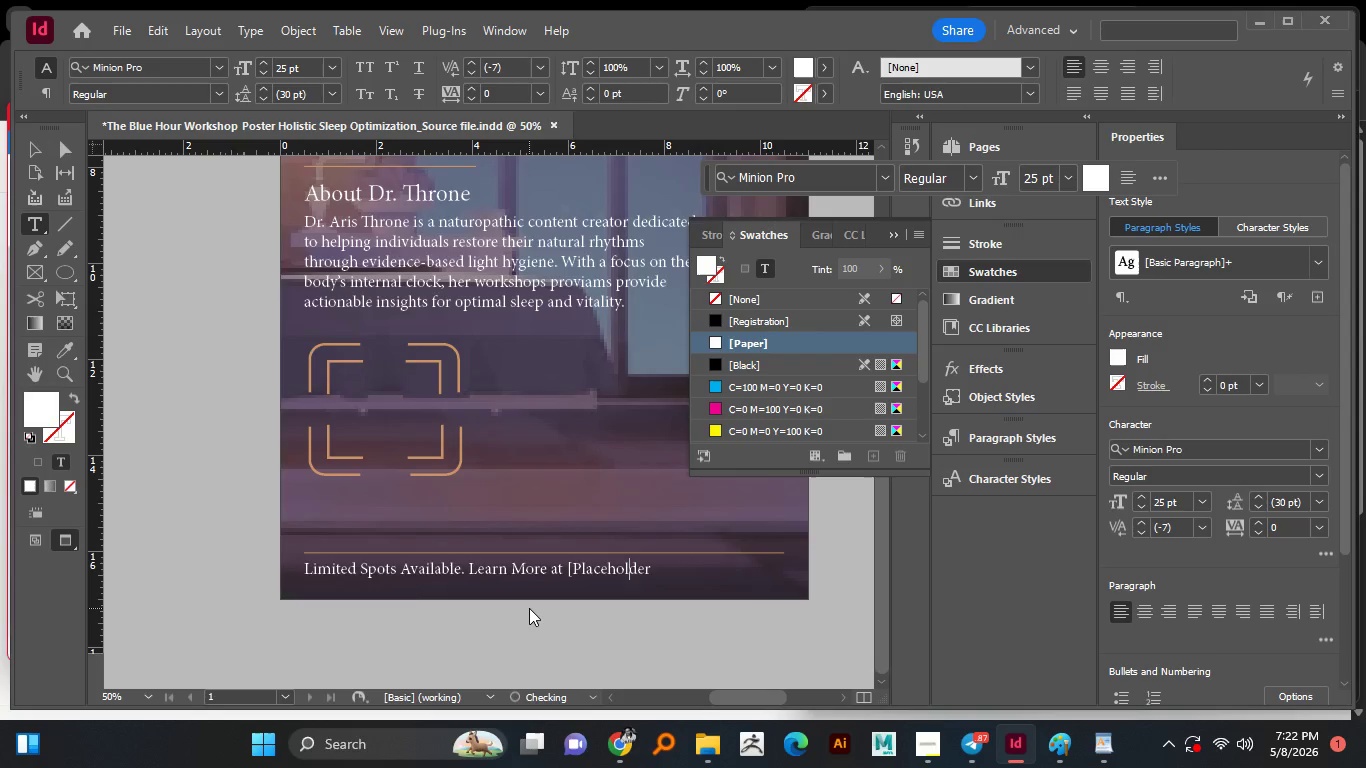 
key(ArrowRight)
 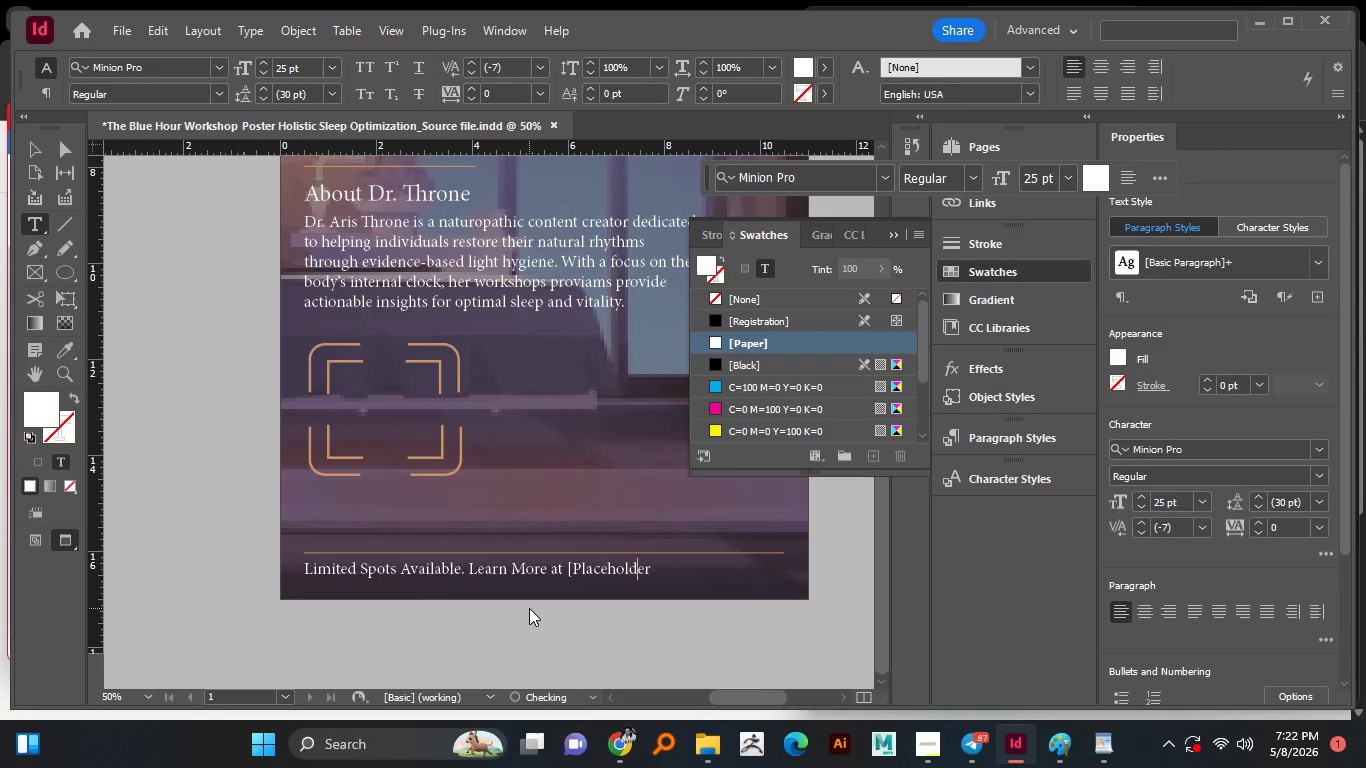 
key(ArrowRight)
 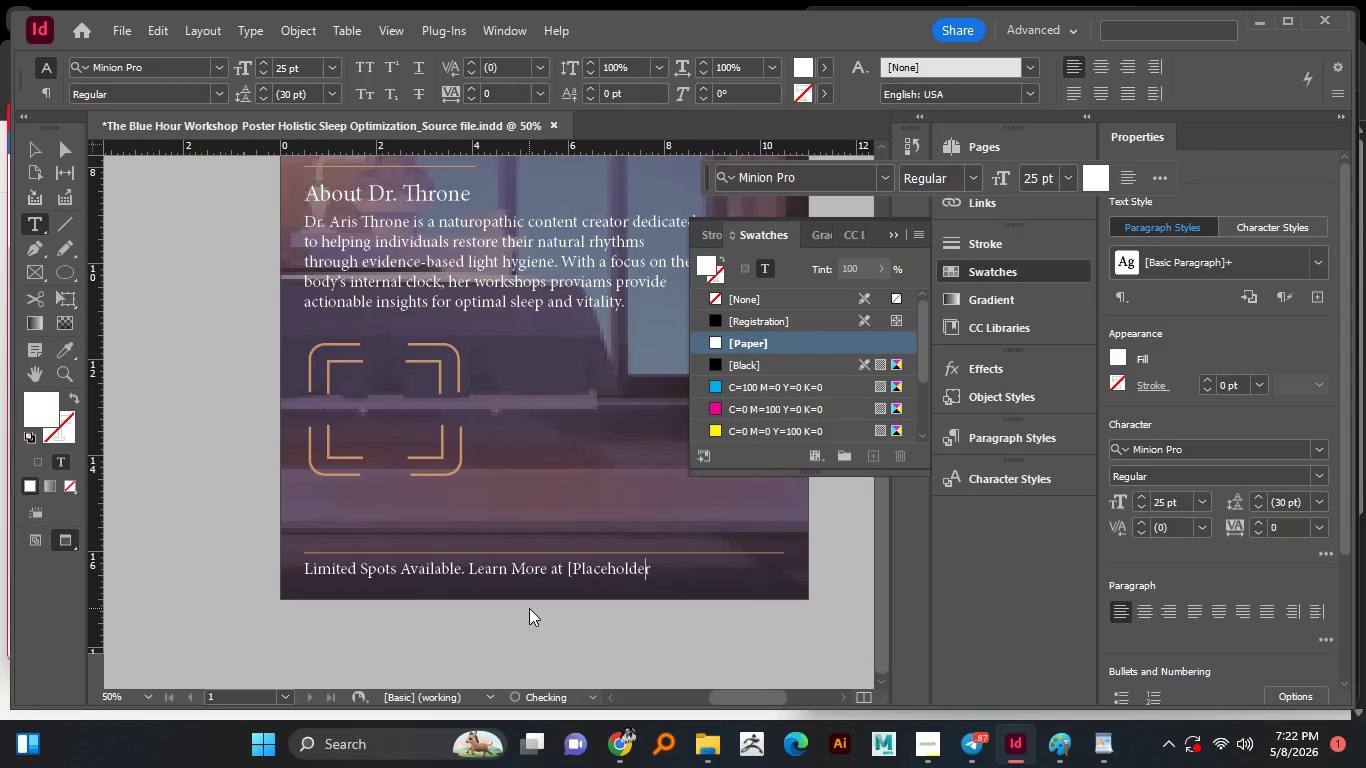 
key(ArrowRight)
 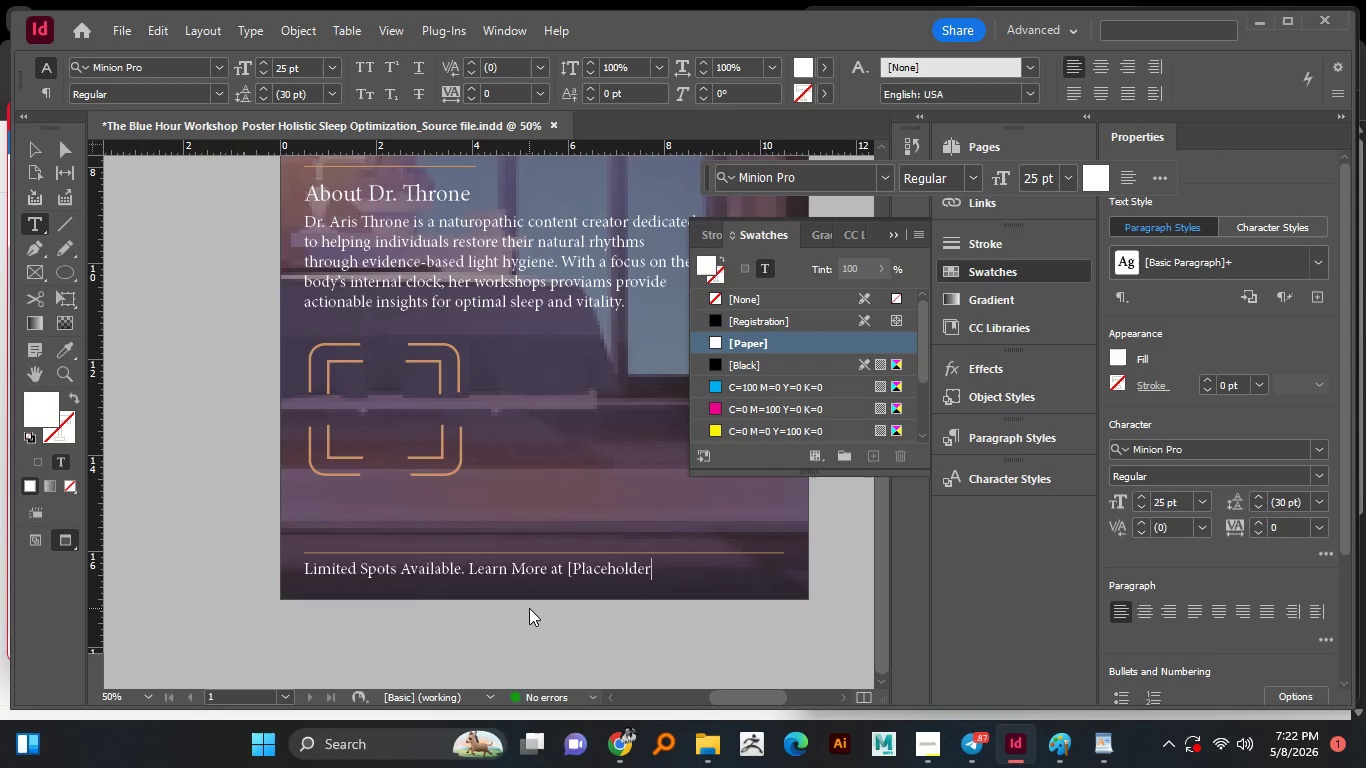 
key(ArrowRight)
 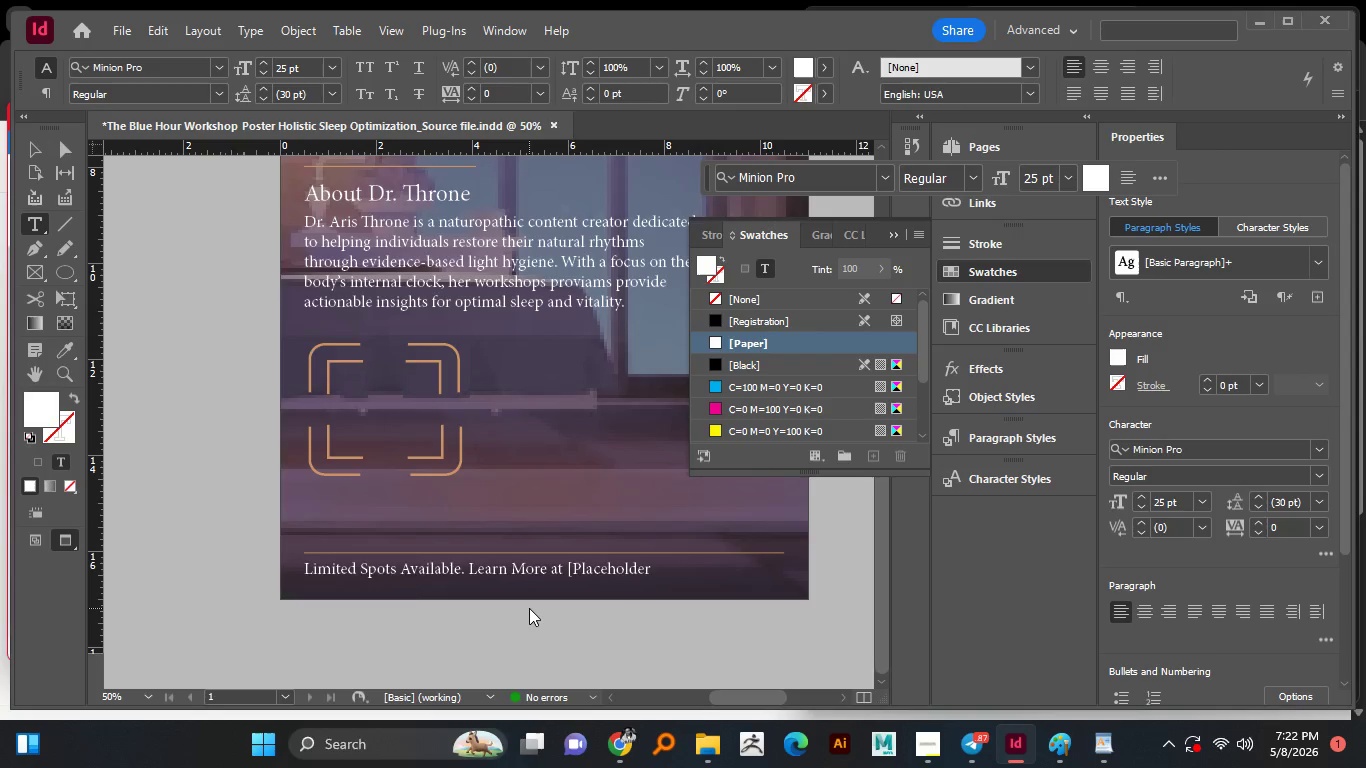 
type( website URL)
 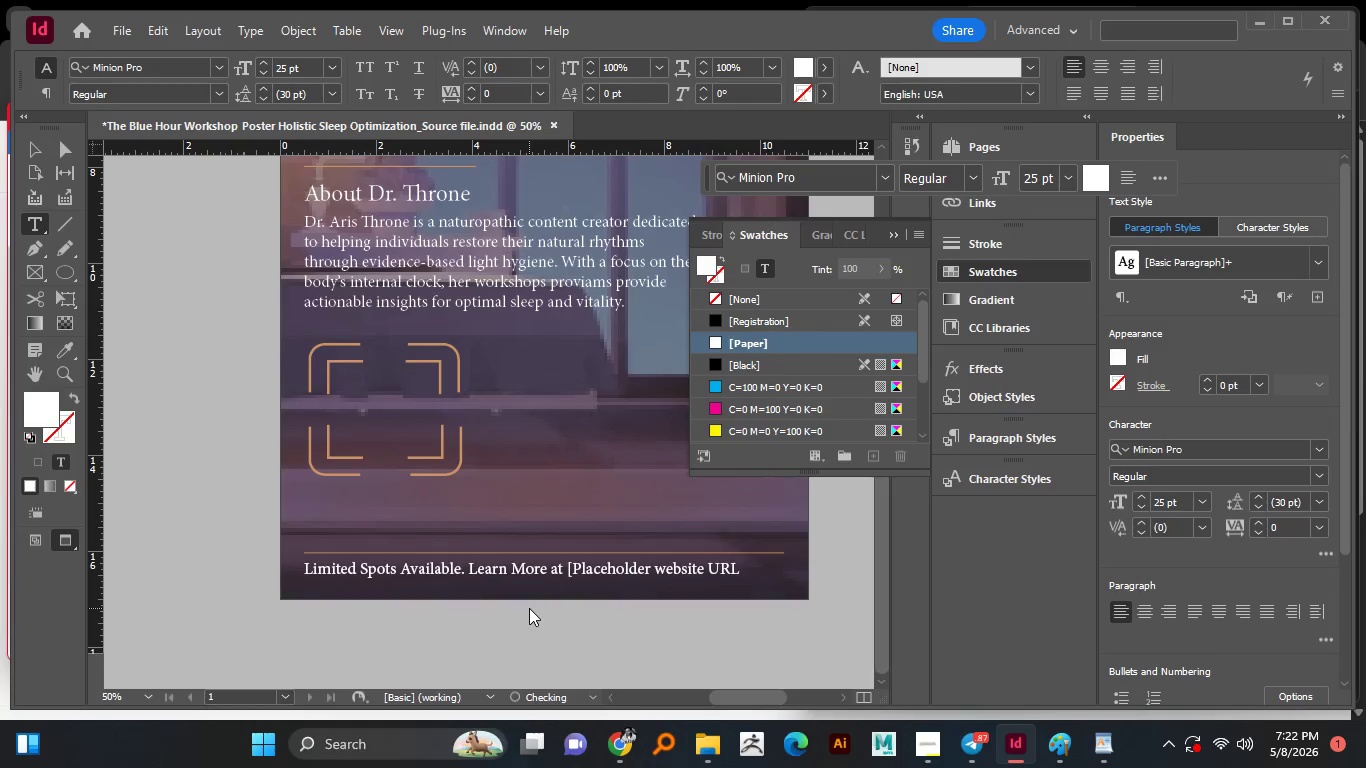 
key(BracketRight)
 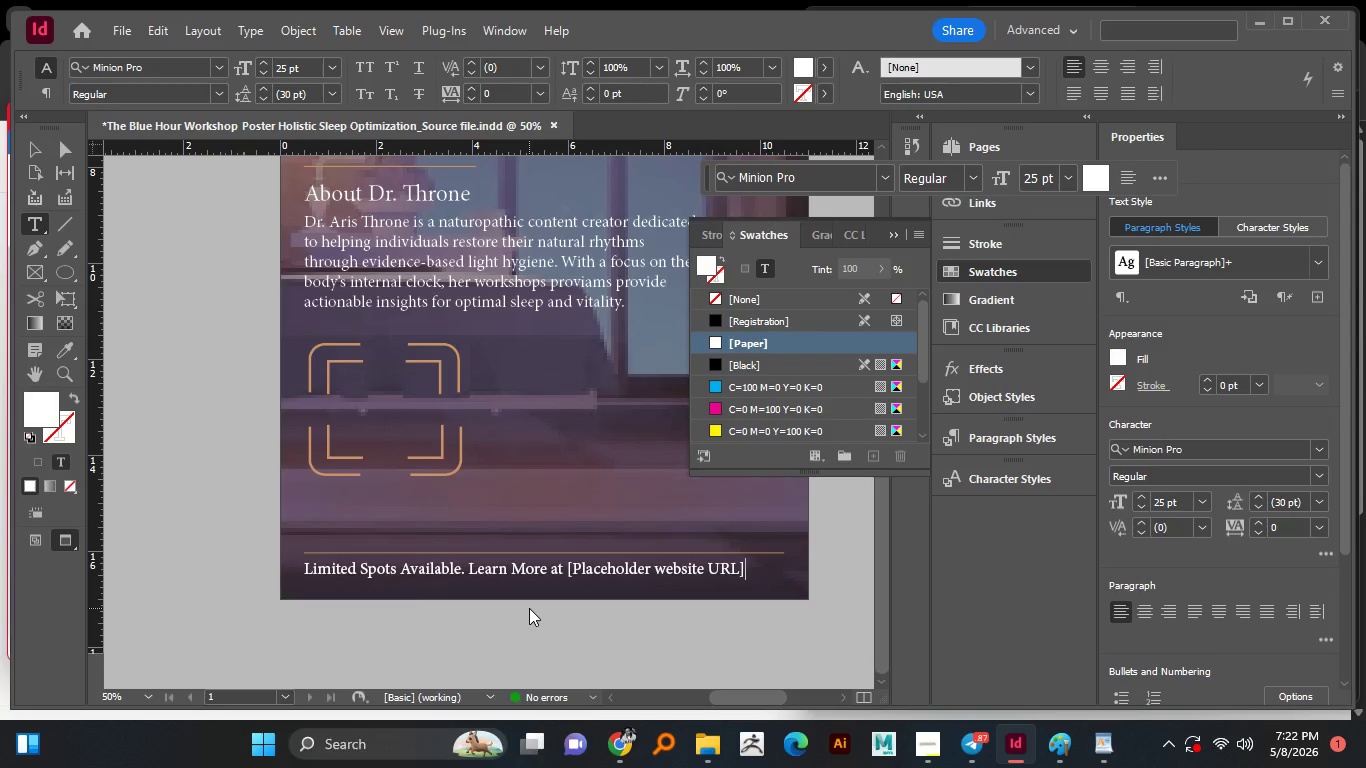 
key(Period)
 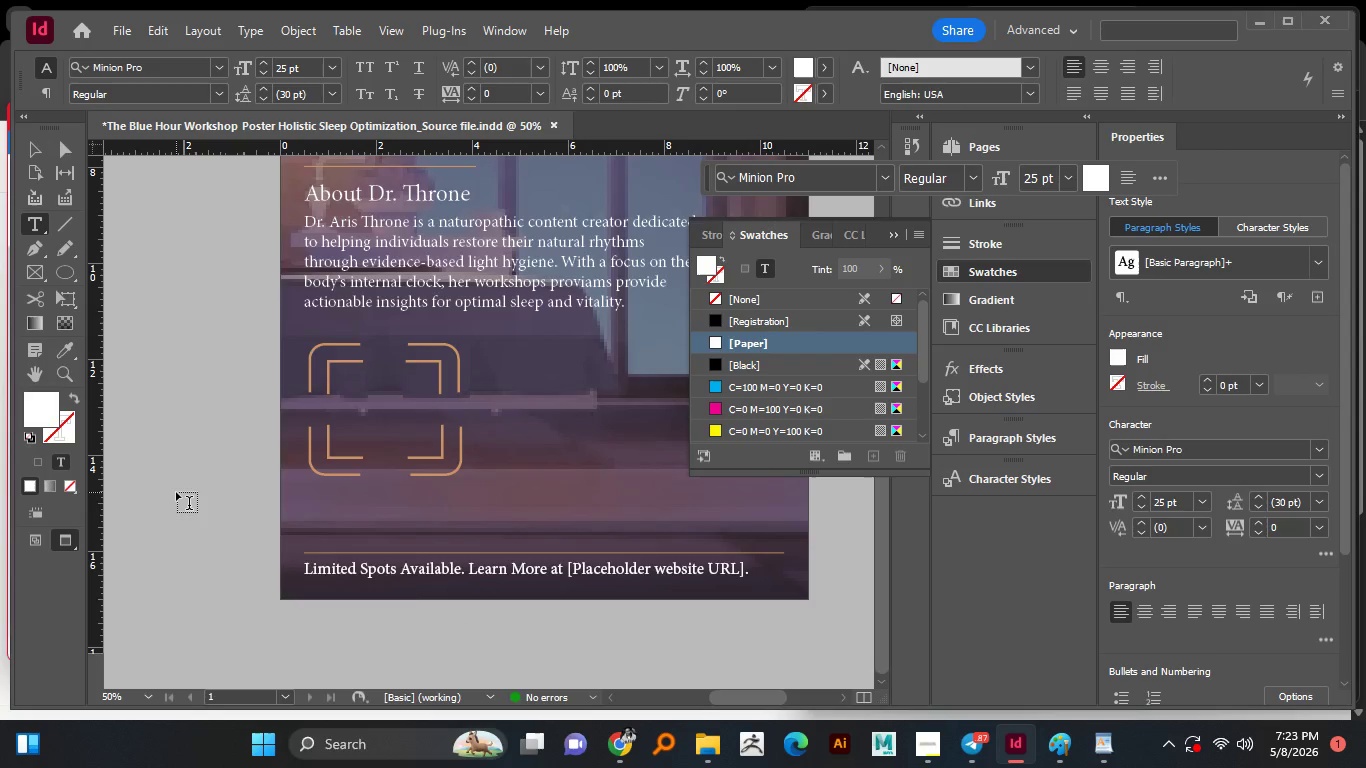 
wait(6.61)
 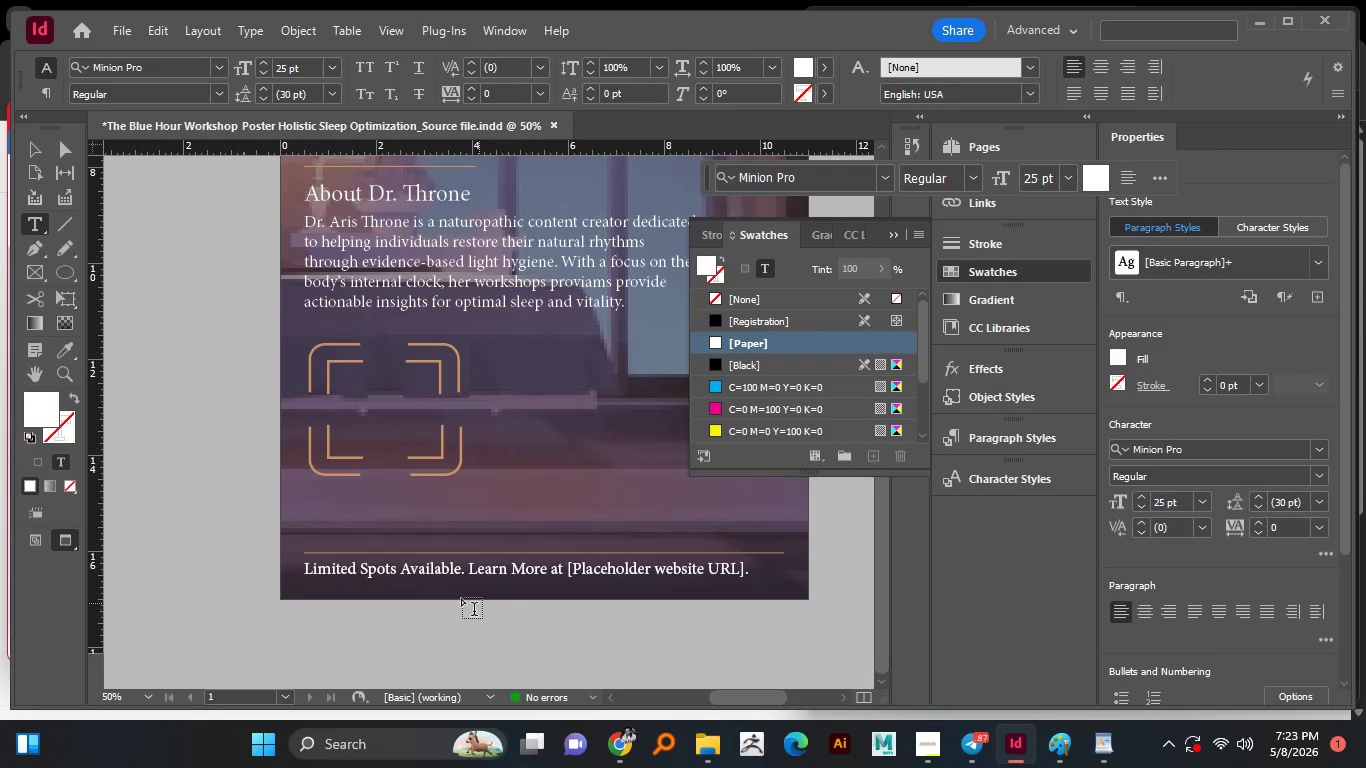 
scroll: coordinate [178, 496], scroll_direction: up, amount: 3.0
 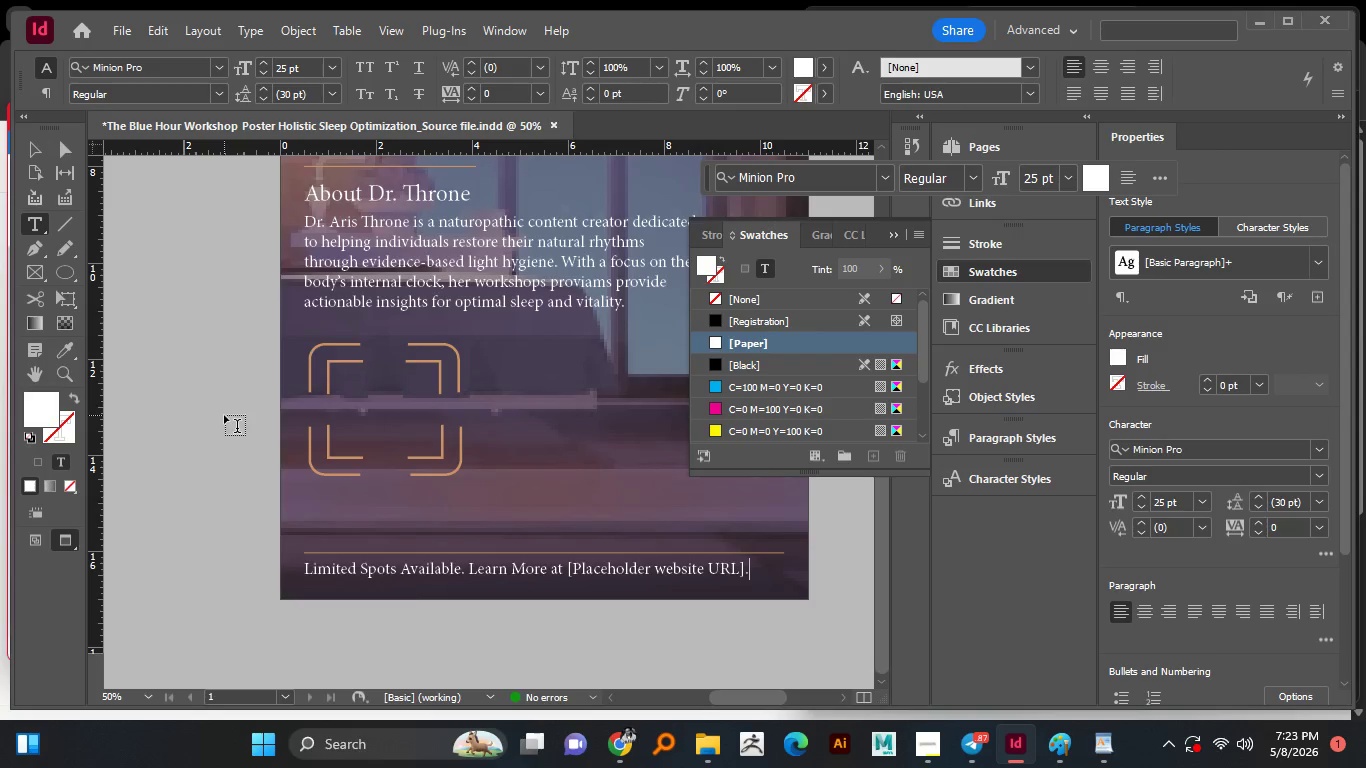 
left_click([40, 152])
 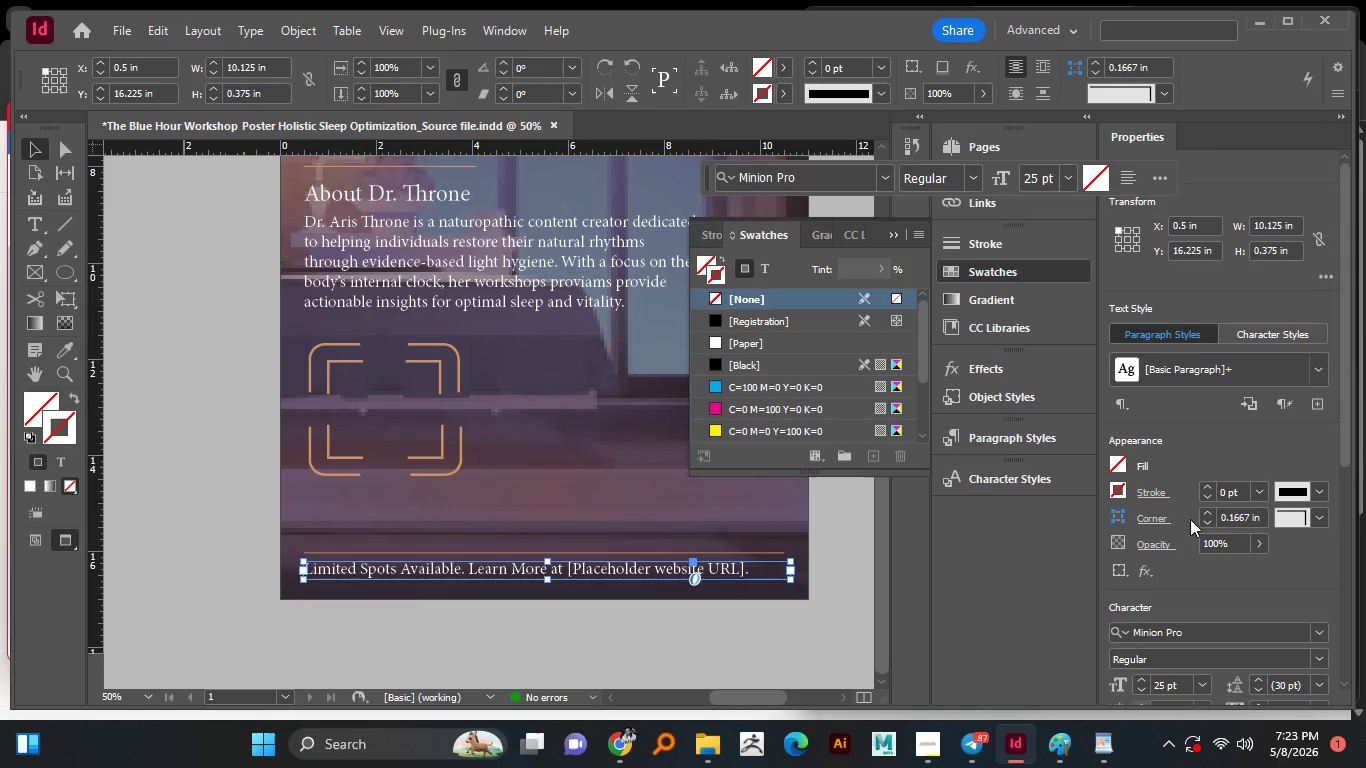 
scroll: coordinate [1182, 563], scroll_direction: down, amount: 1.0
 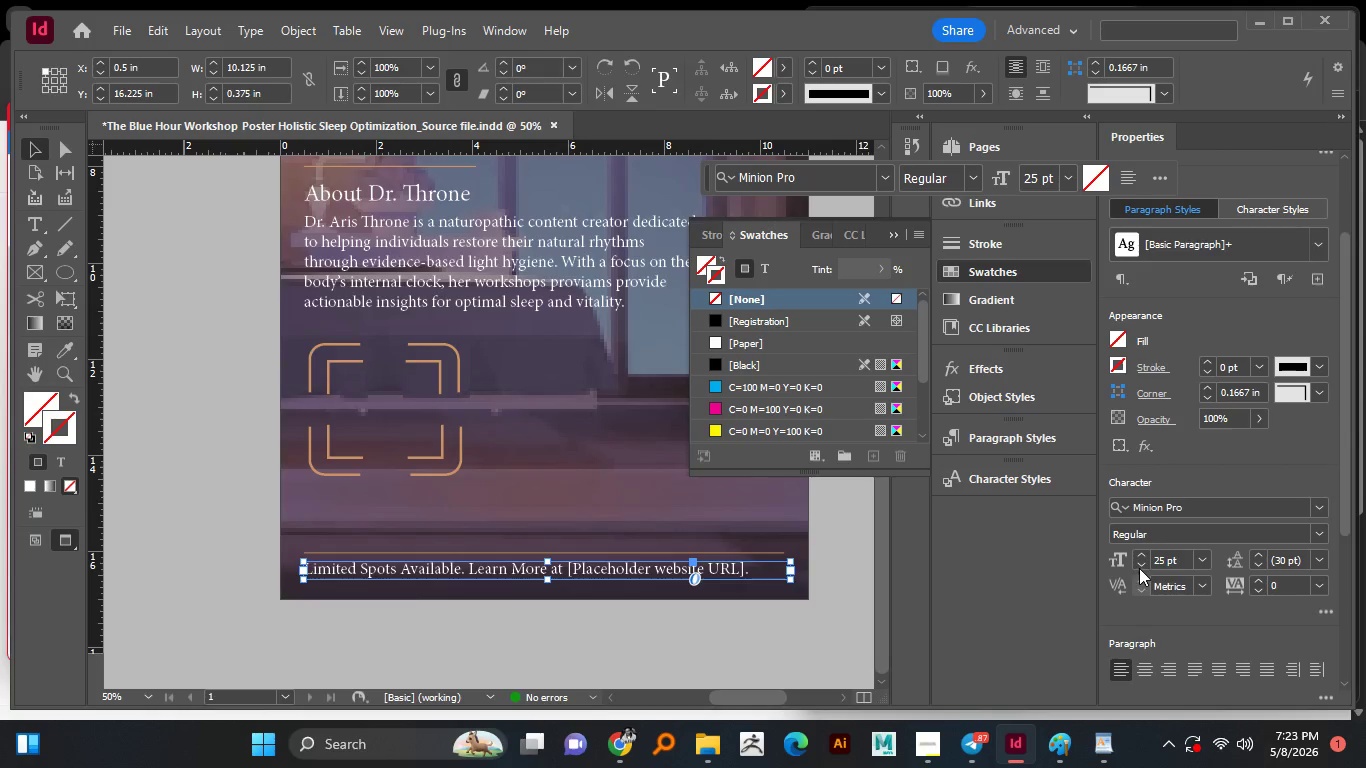 
double_click([1139, 568])
 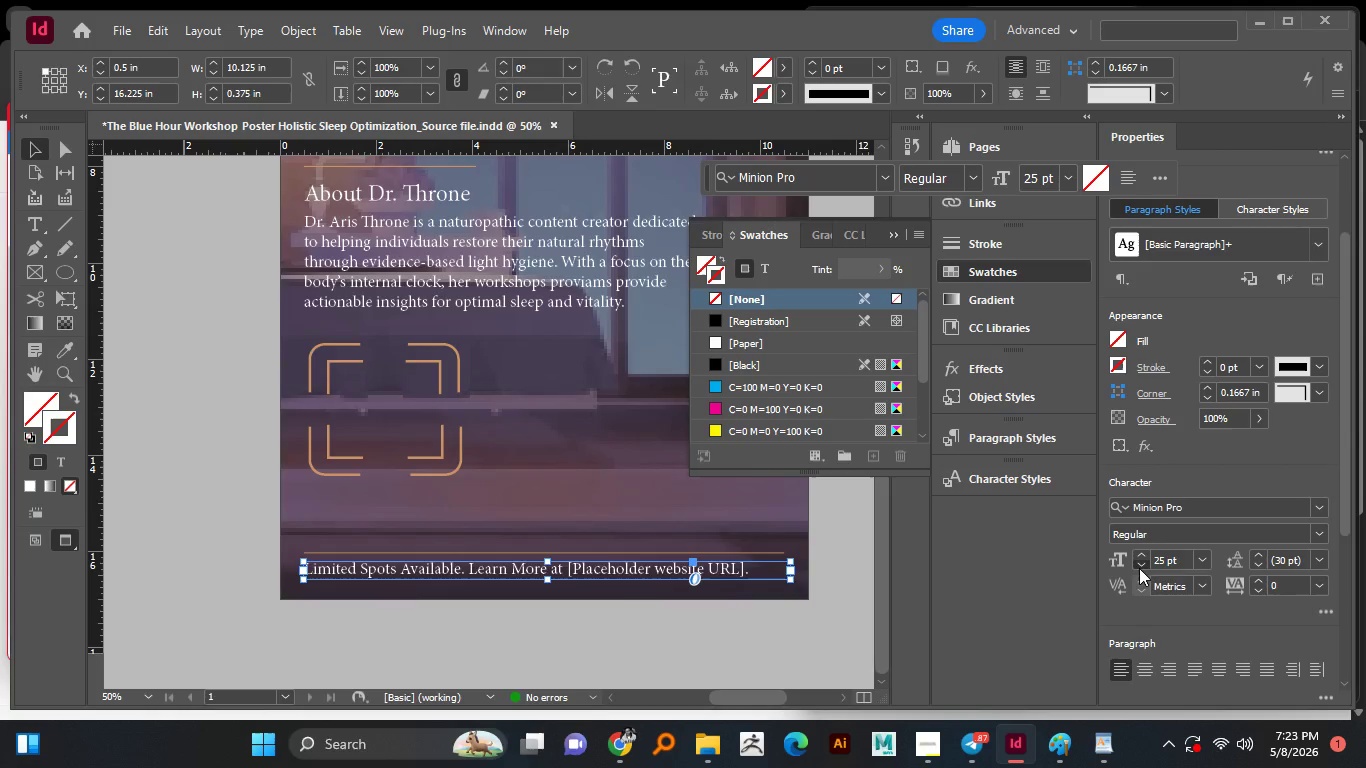 
triple_click([1139, 568])
 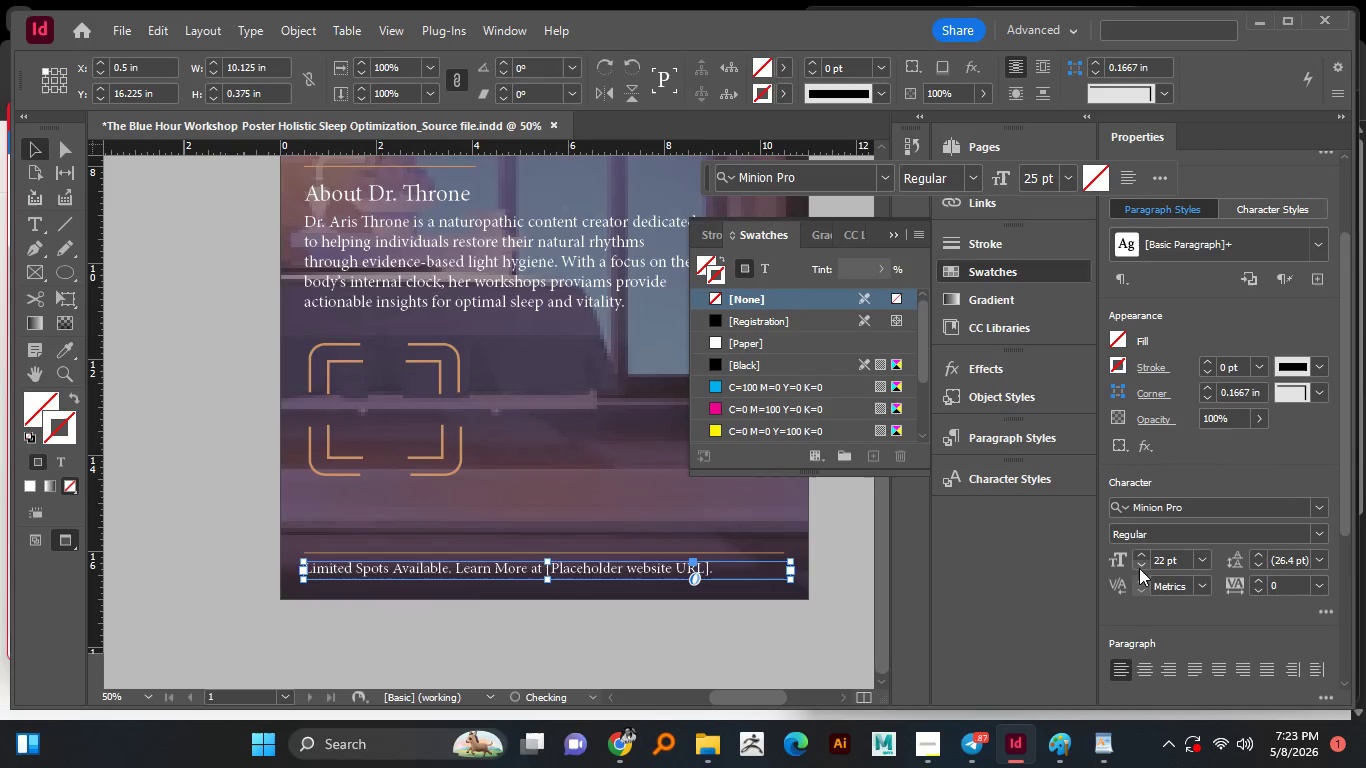 
triple_click([1139, 568])
 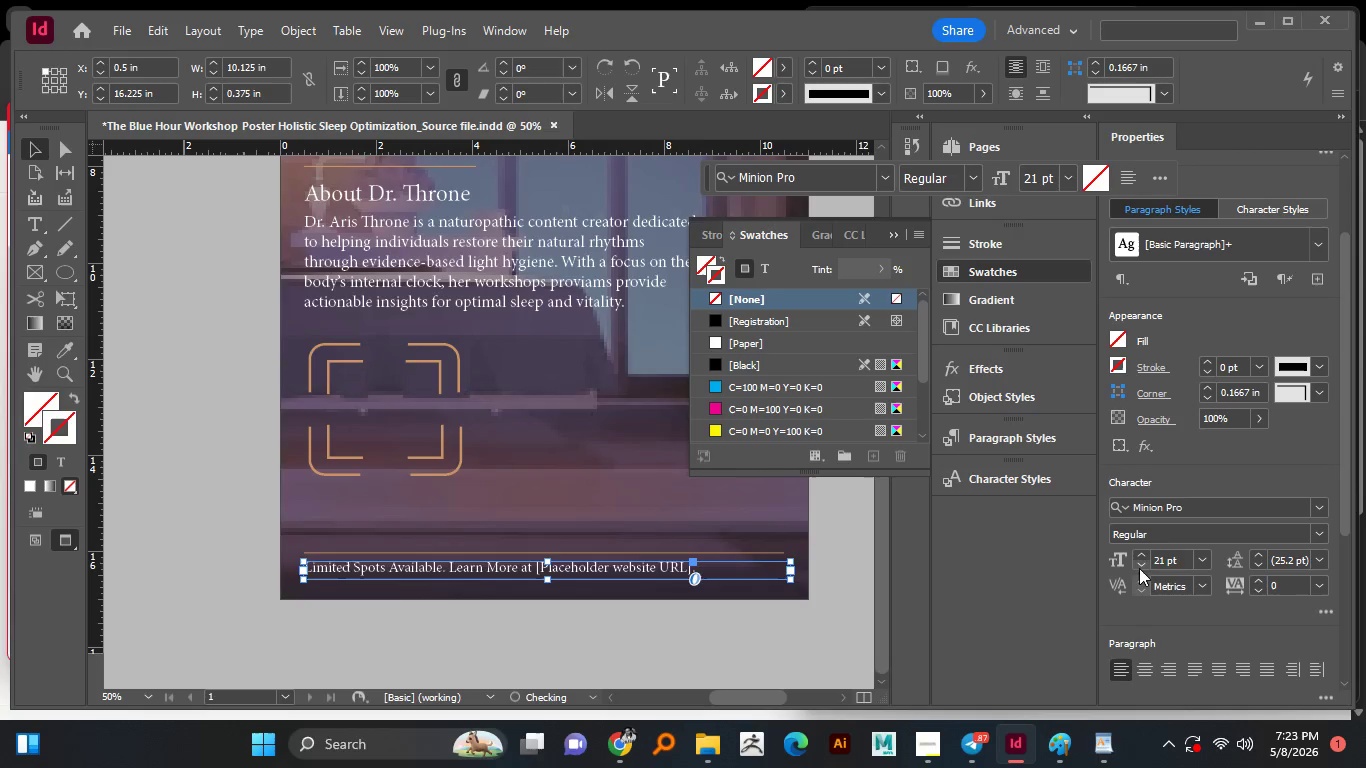 
triple_click([1139, 568])
 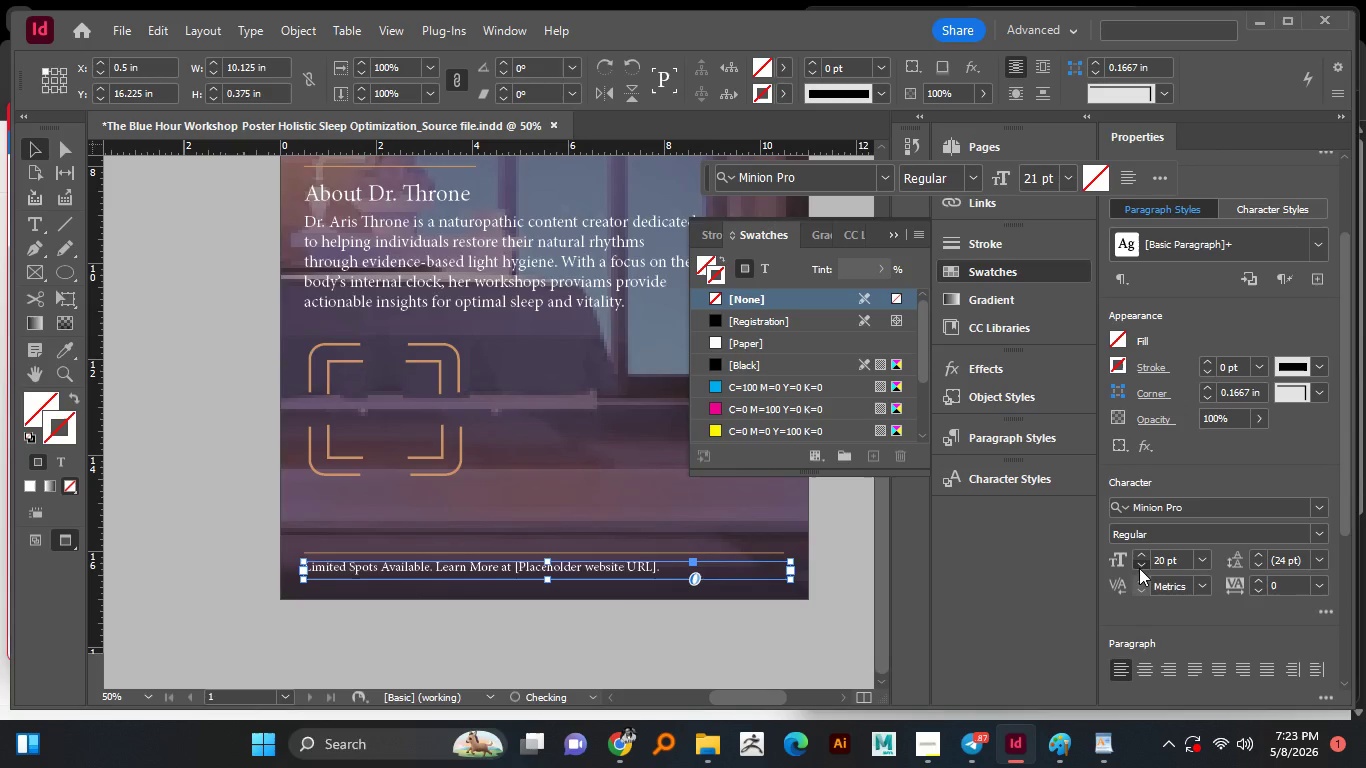 
triple_click([1139, 568])
 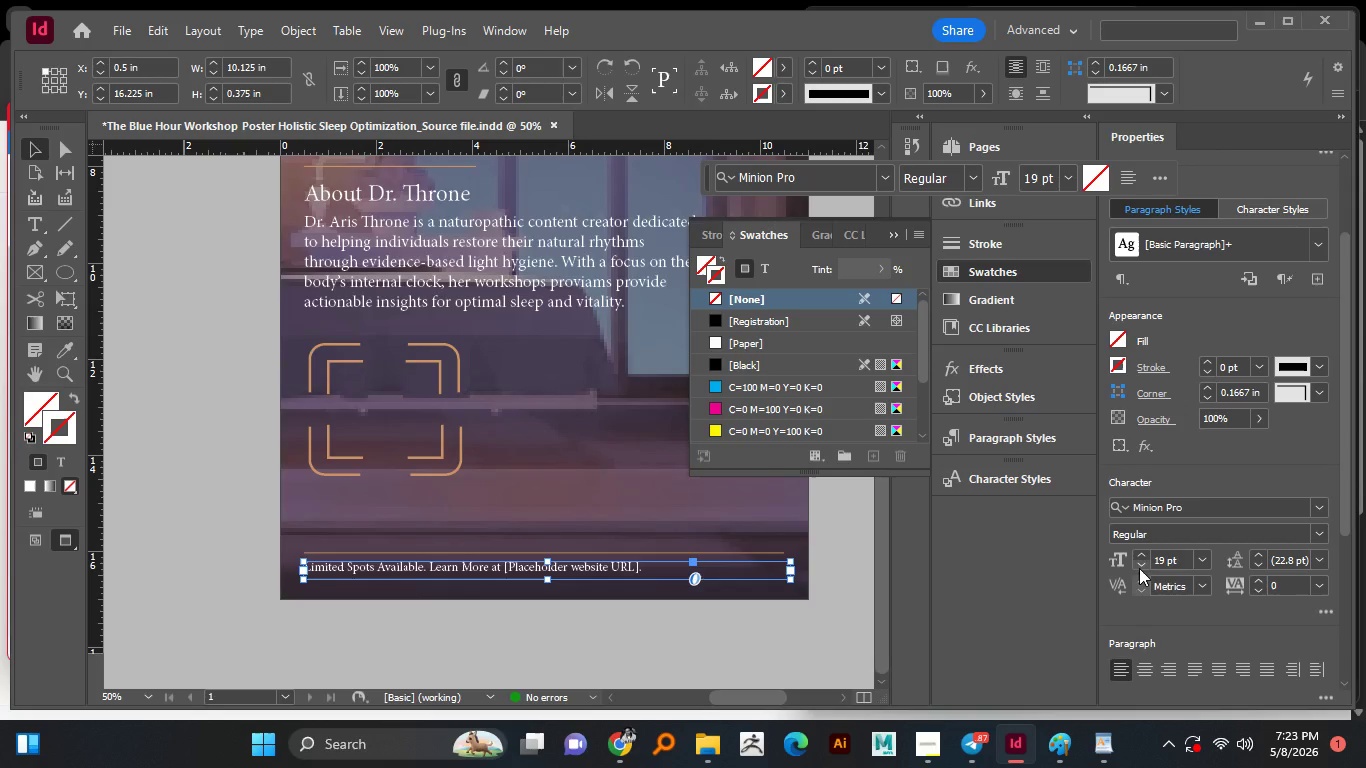 
left_click([1139, 568])
 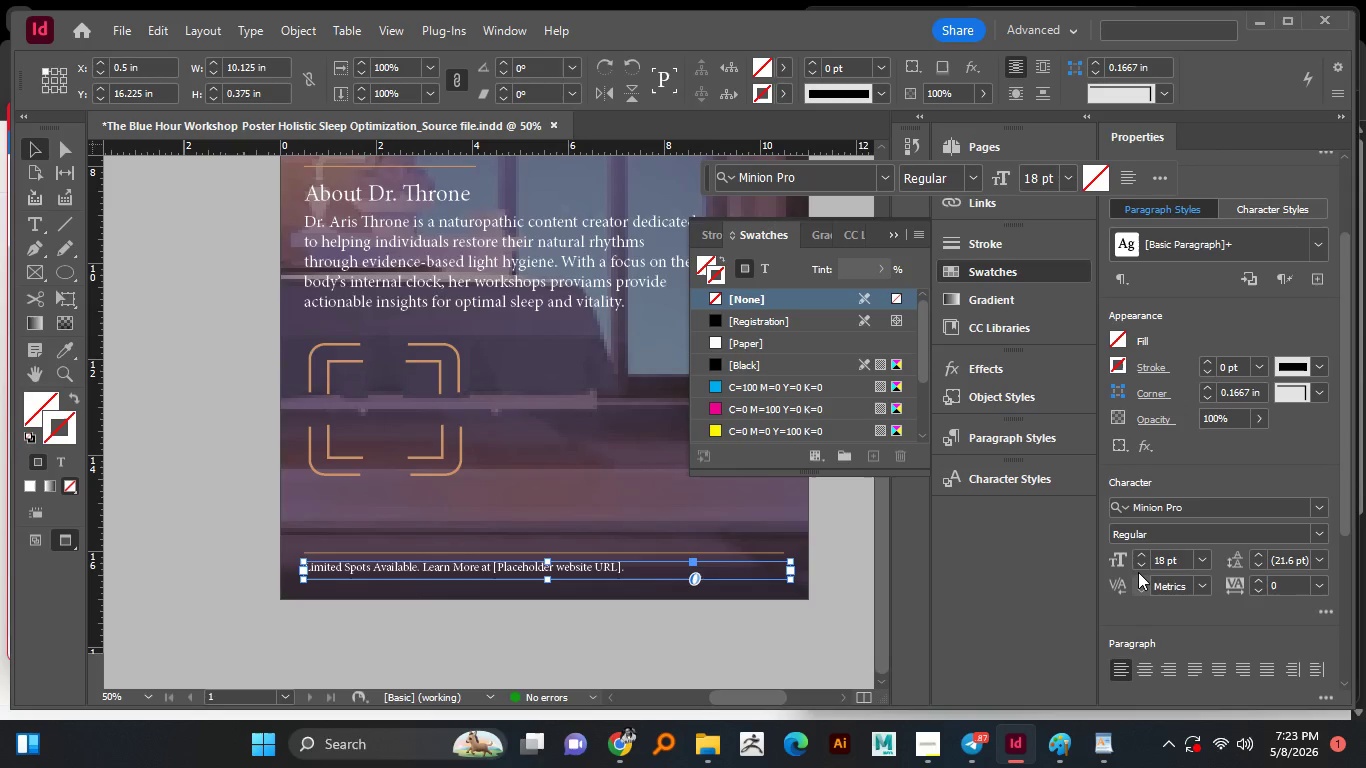 
wait(6.03)
 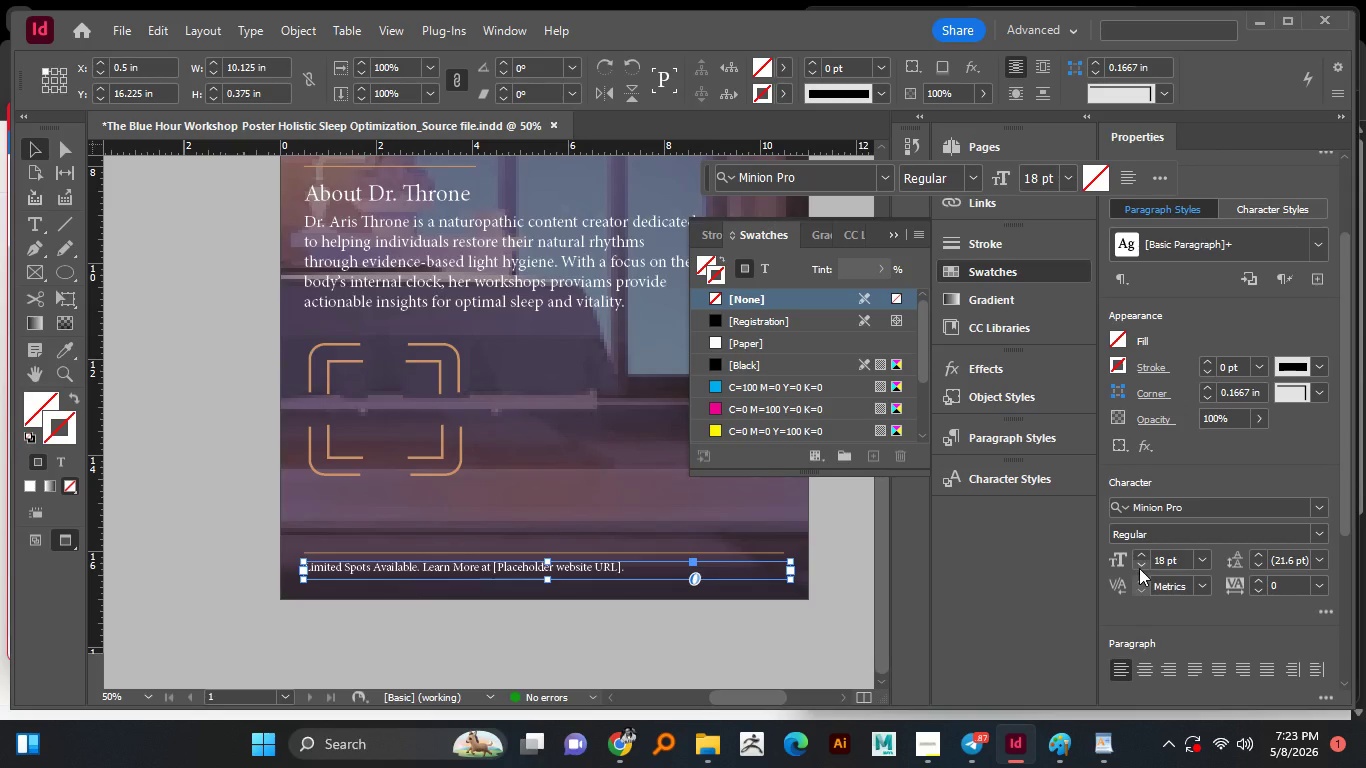 
left_click([1140, 570])
 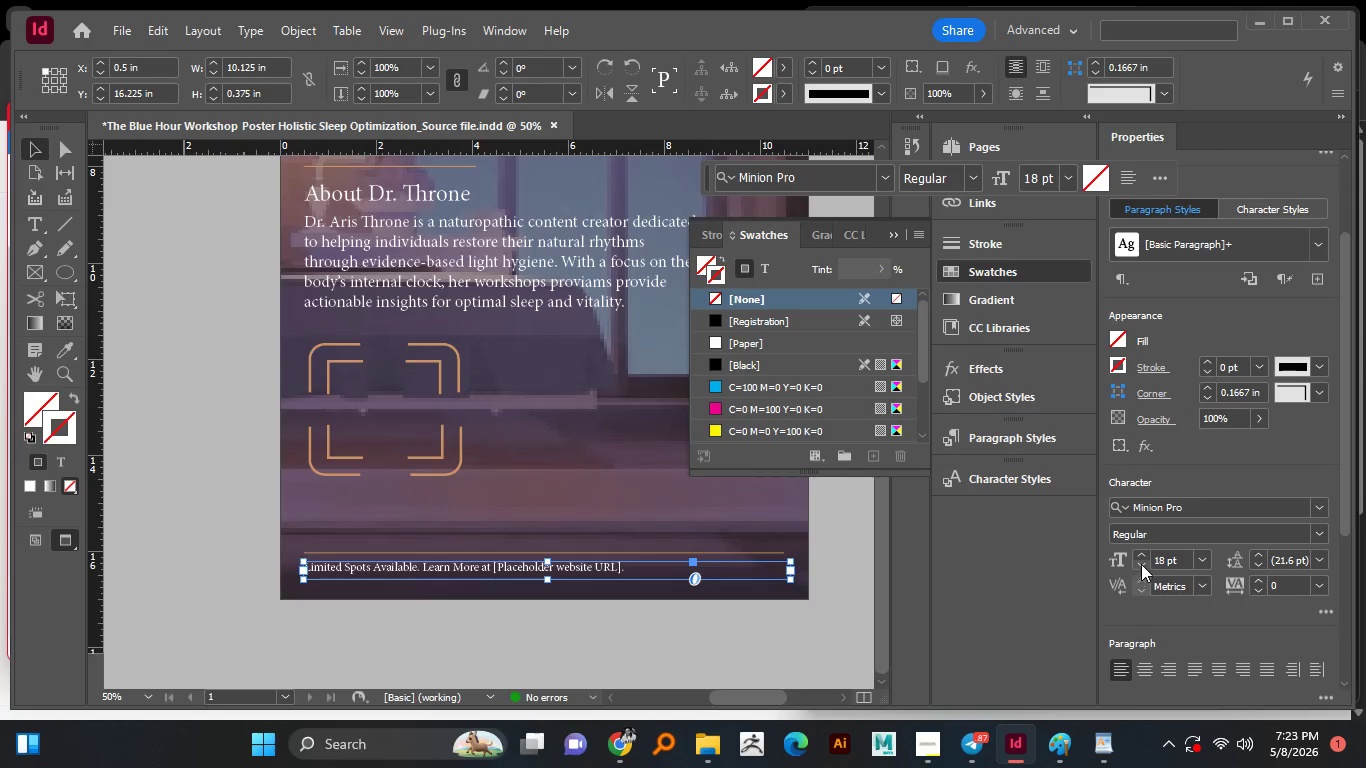 
left_click([1141, 563])
 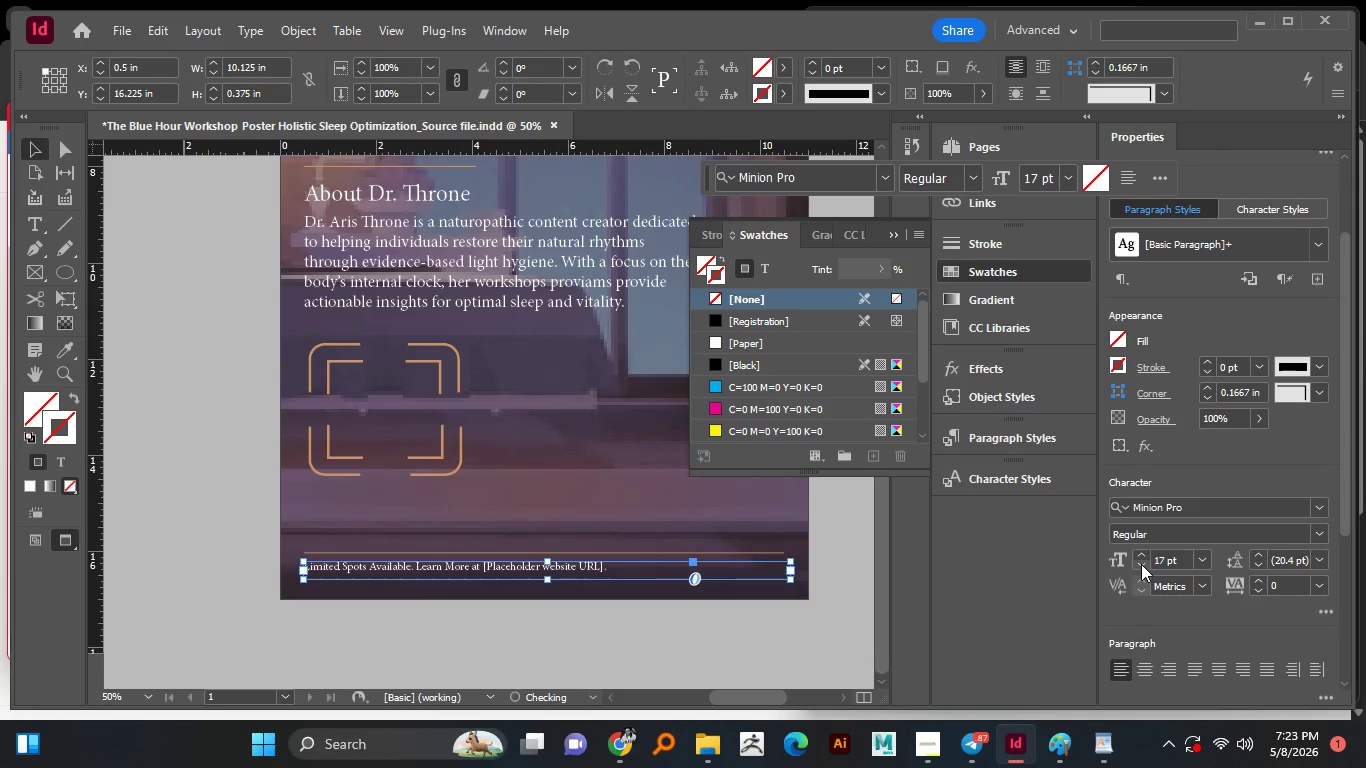 
left_click([1141, 564])
 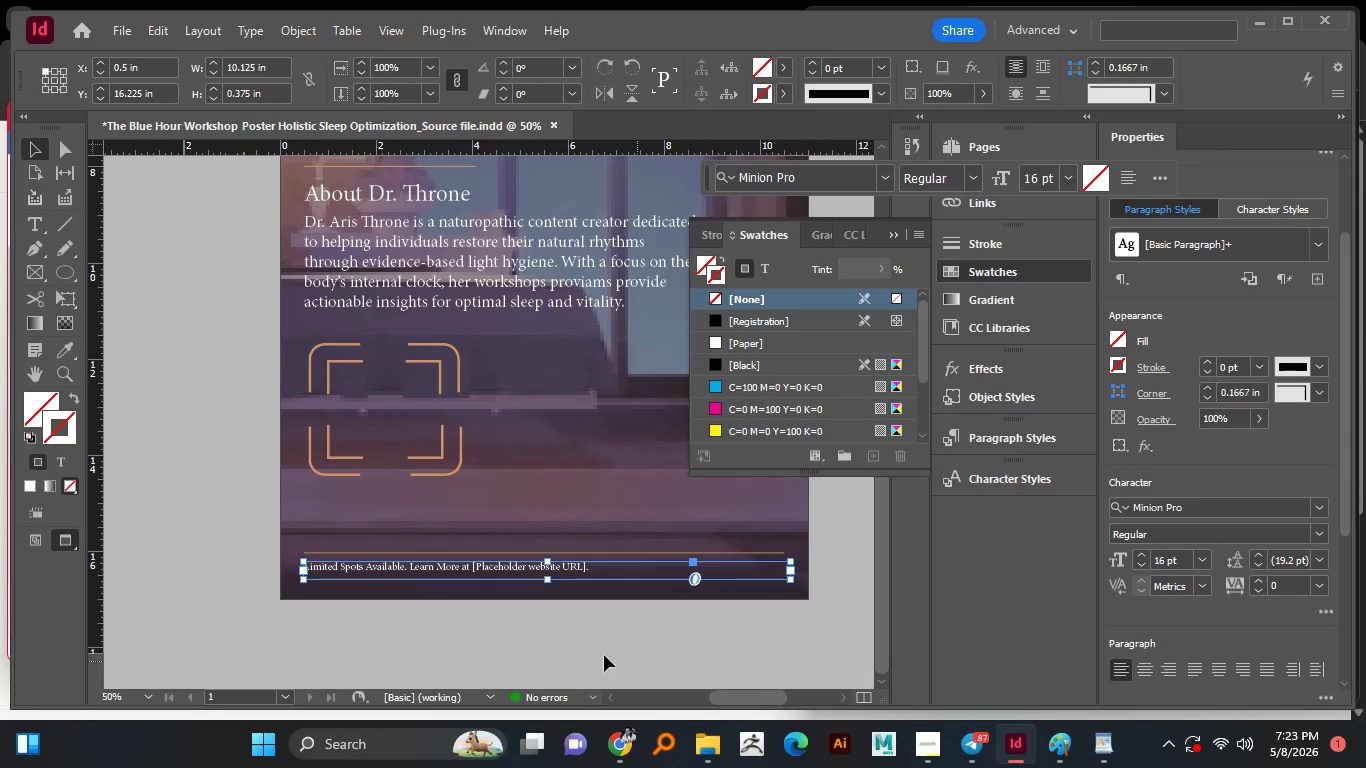 
wait(5.42)
 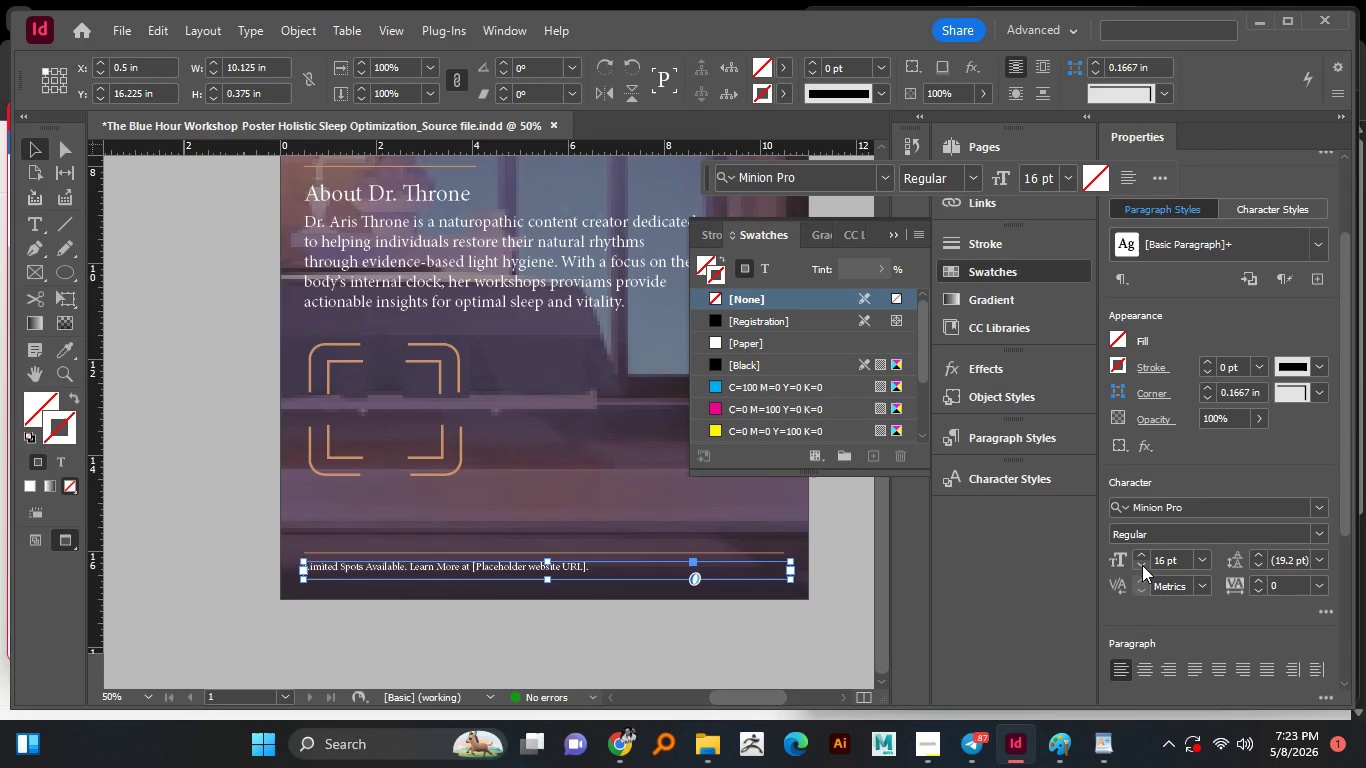 
left_click([574, 574])
 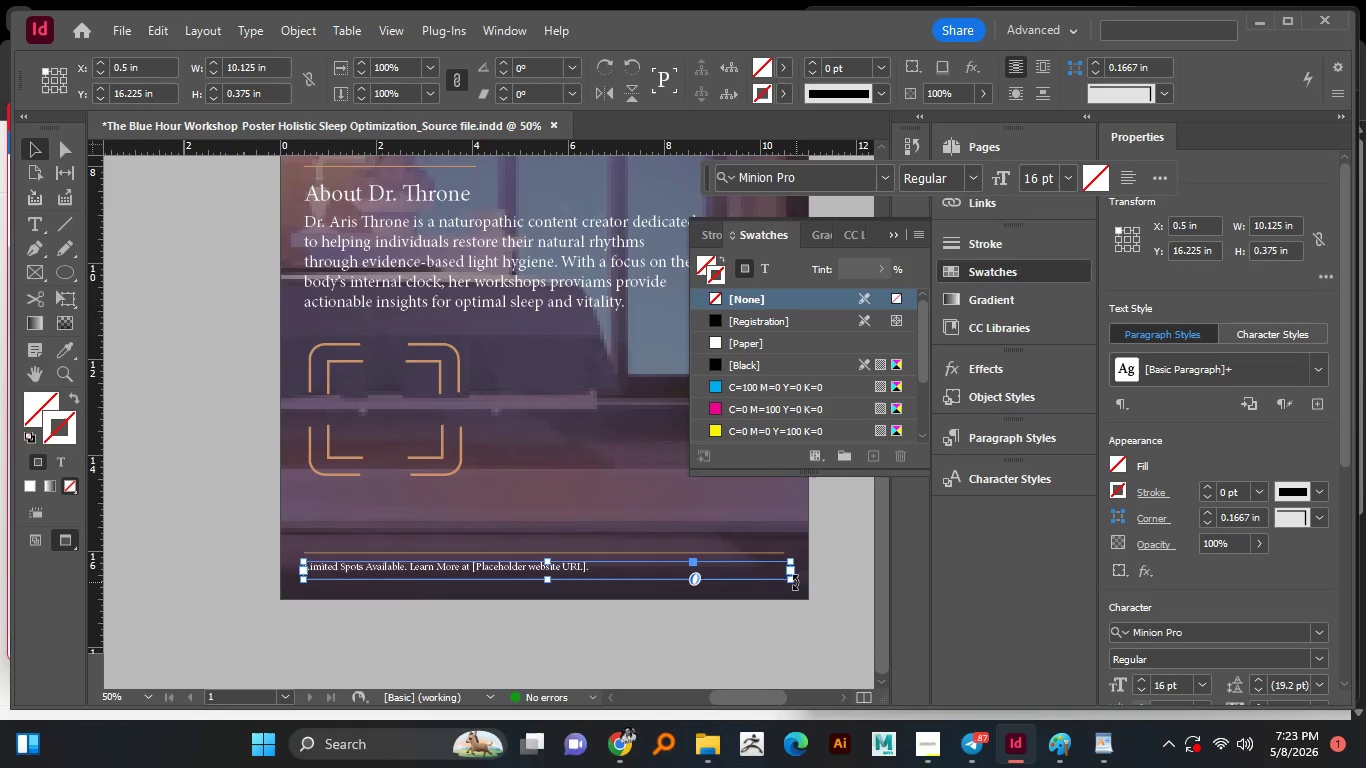 
hold_key(key=AltLeft, duration=0.75)
scroll: coordinate [796, 581], scroll_direction: up, amount: 2.0
 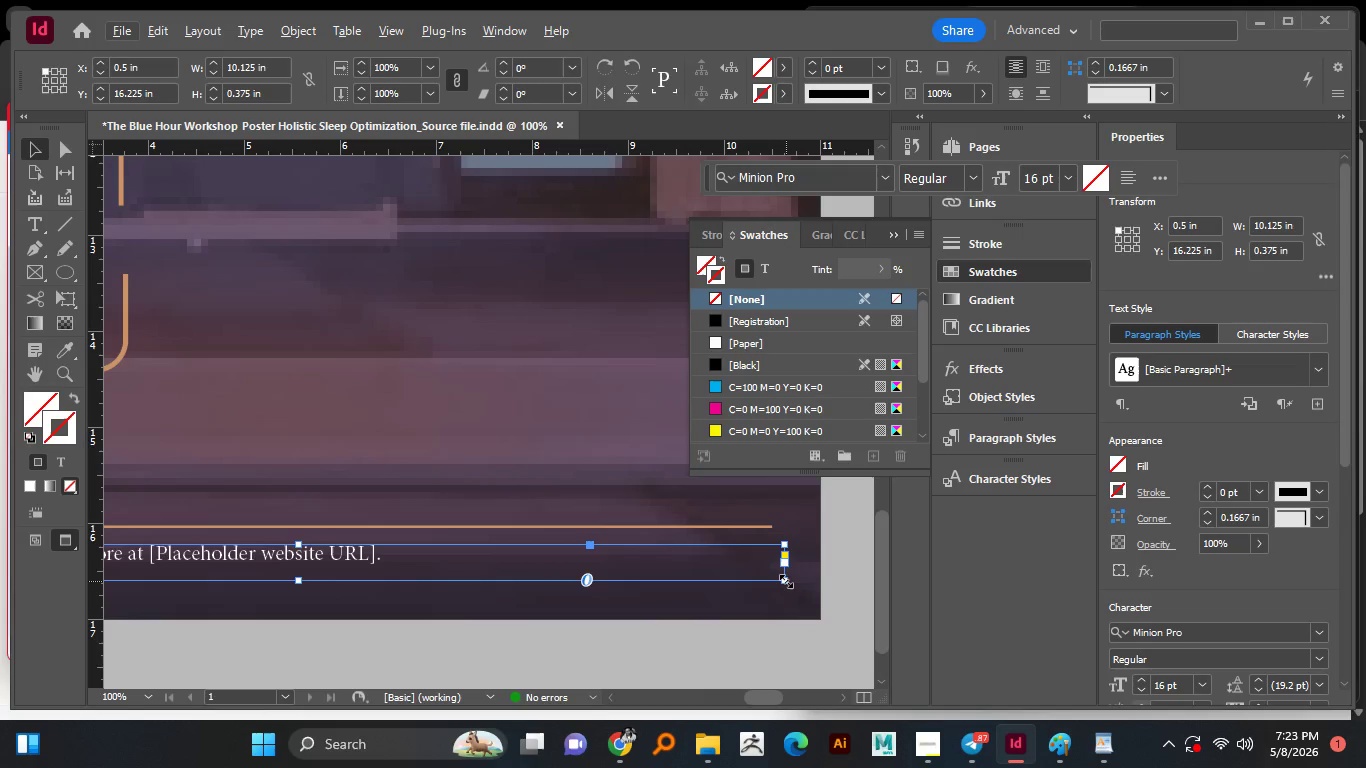 
left_click_drag(start_coordinate=[786, 581], to_coordinate=[219, 550])
 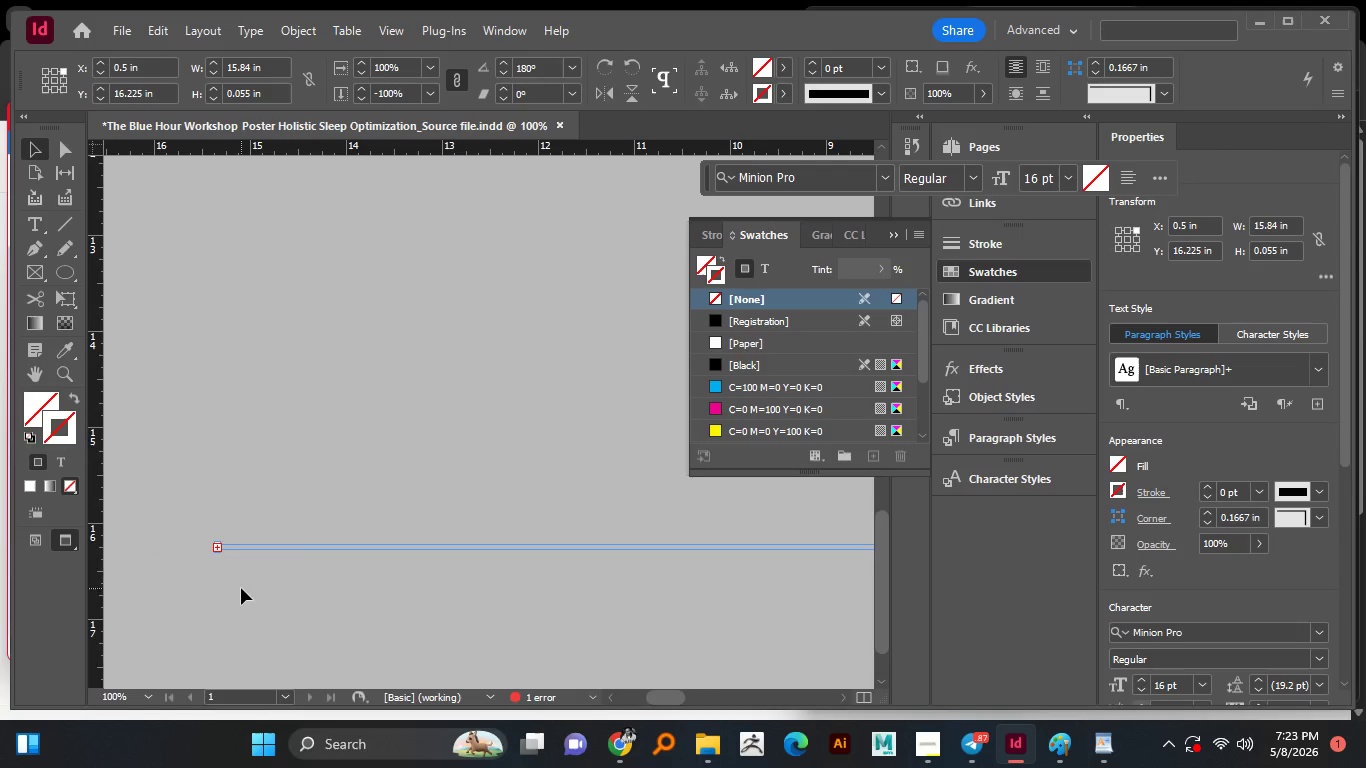 
key(Control+Z)
 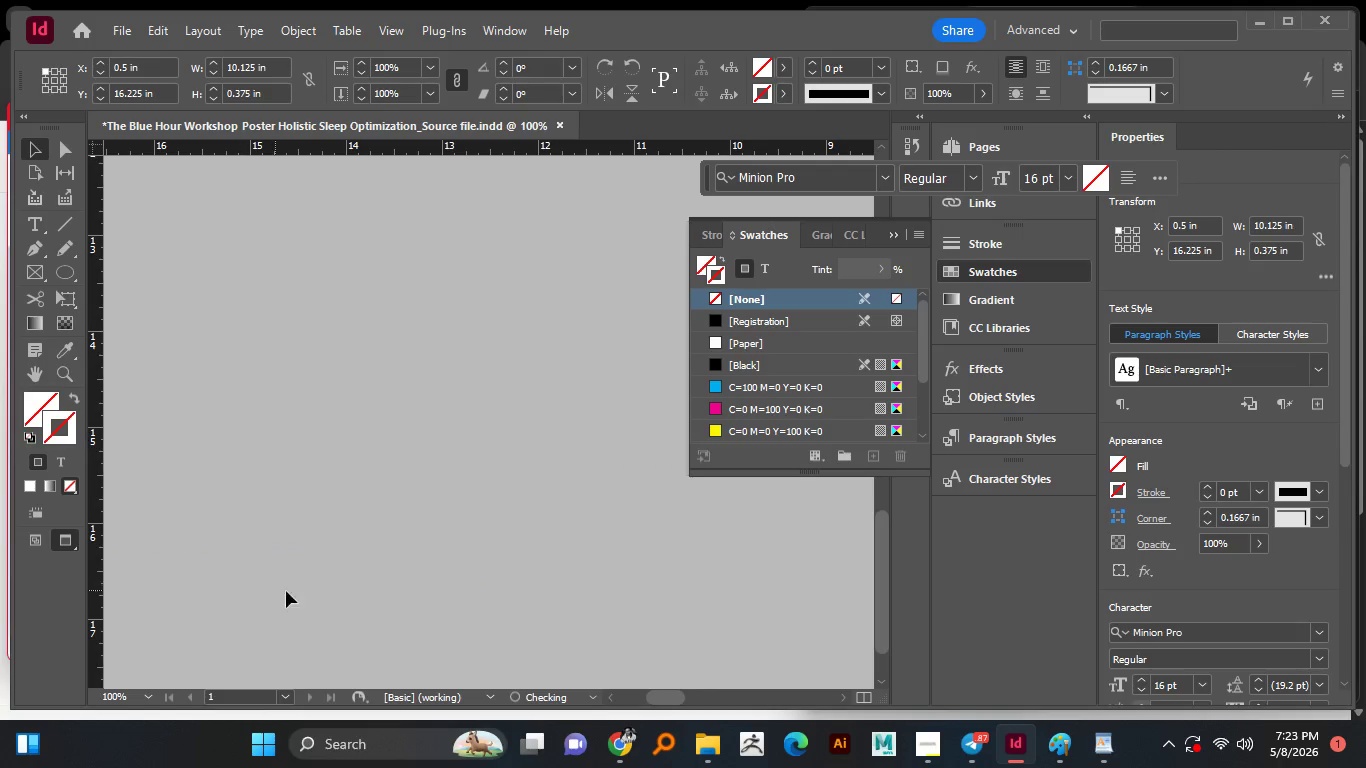 
hold_key(key=AltLeft, duration=1.51)
scroll: coordinate [288, 603], scroll_direction: down, amount: 4.0
 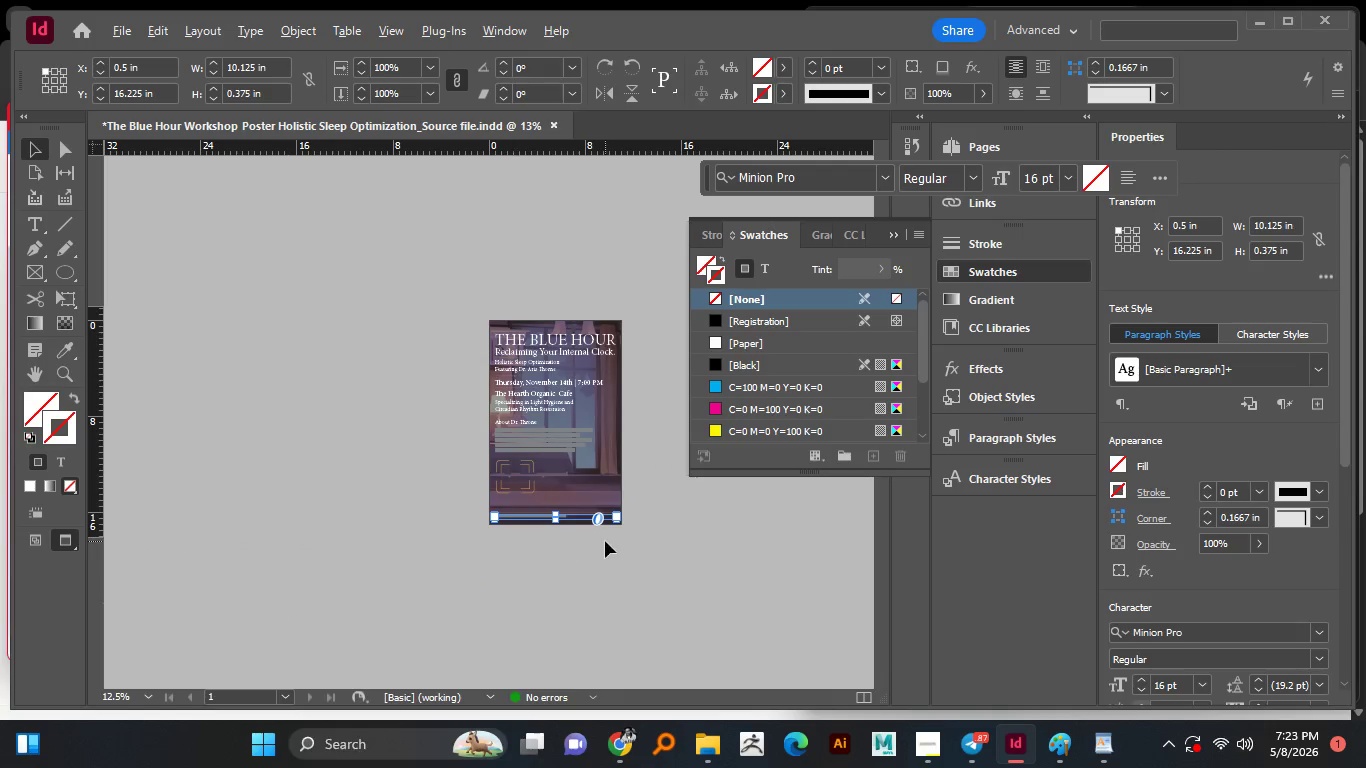 
hold_key(key=AltLeft, duration=0.72)
scroll: coordinate [675, 491], scroll_direction: up, amount: 1.0
 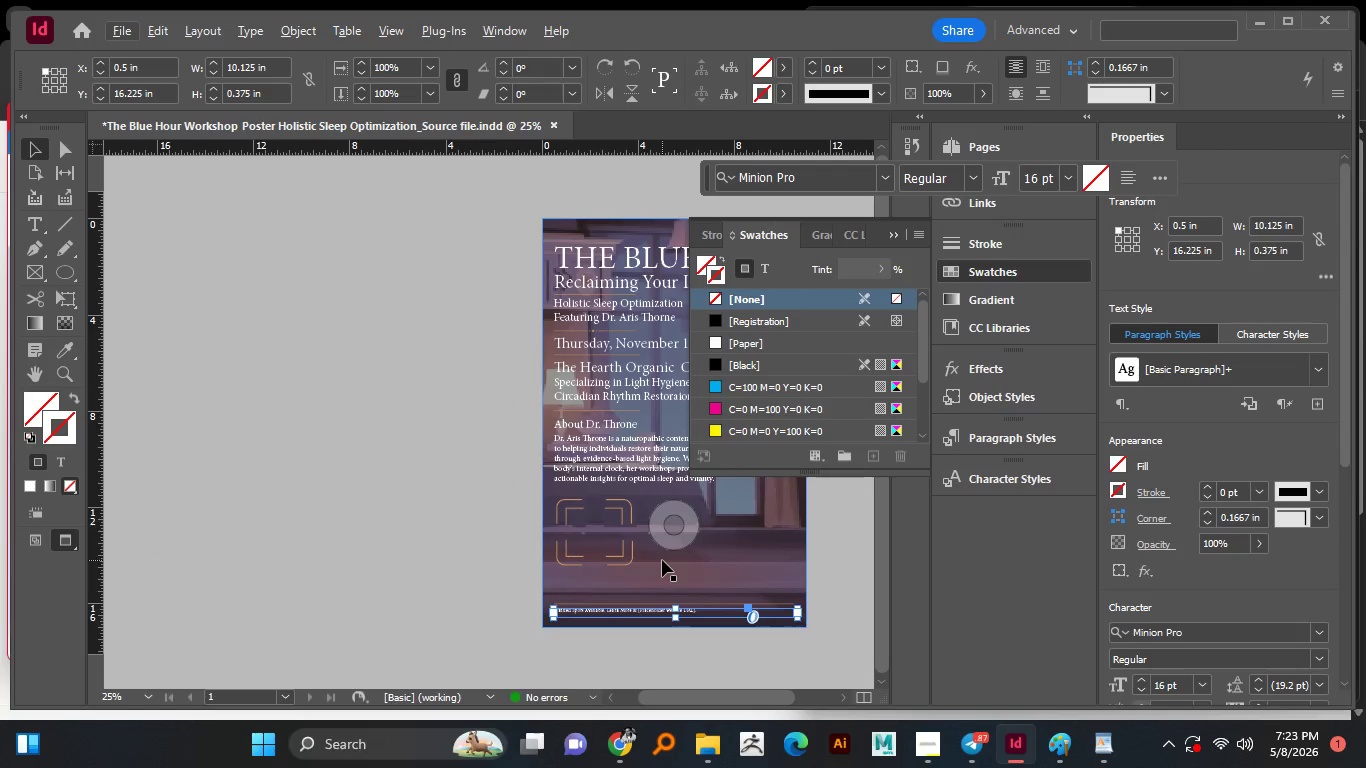 
hold_key(key=AltLeft, duration=0.38)
 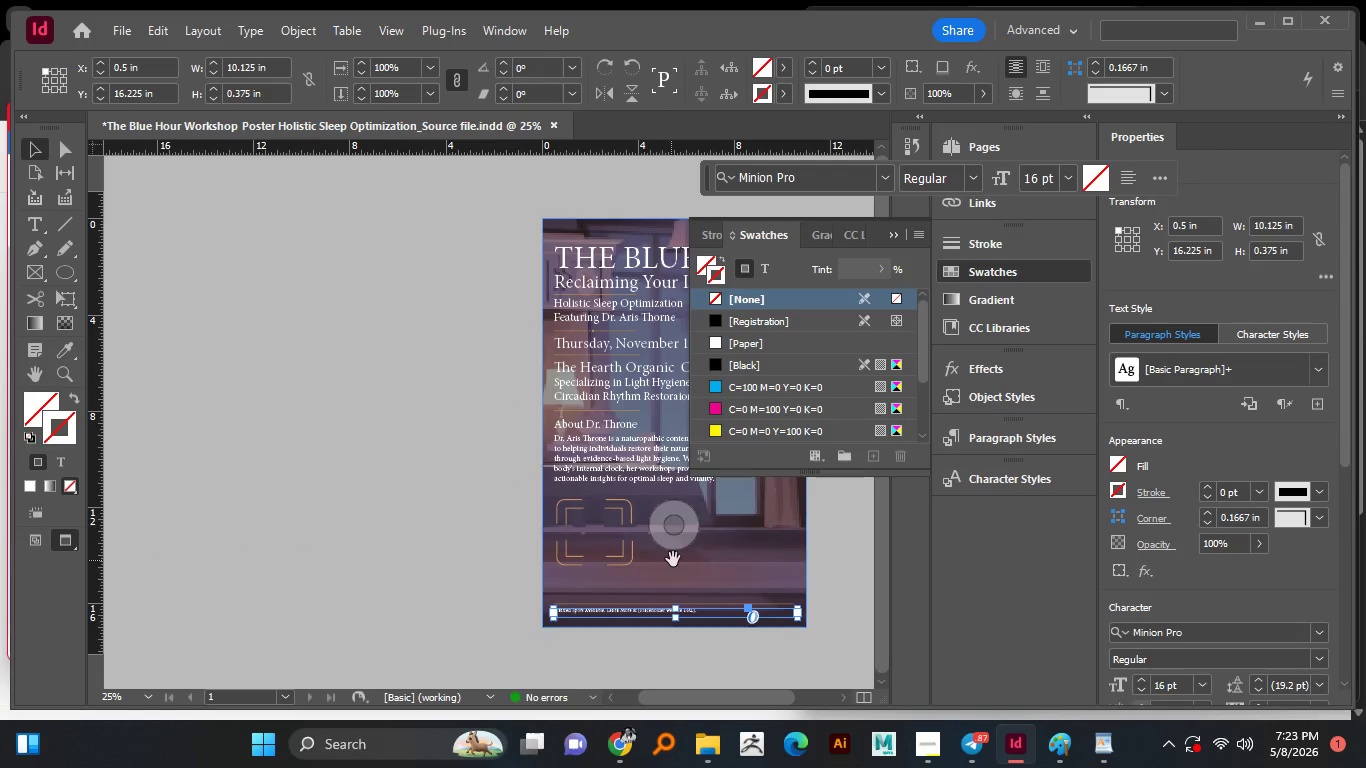 
hold_key(key=Space, duration=0.97)
 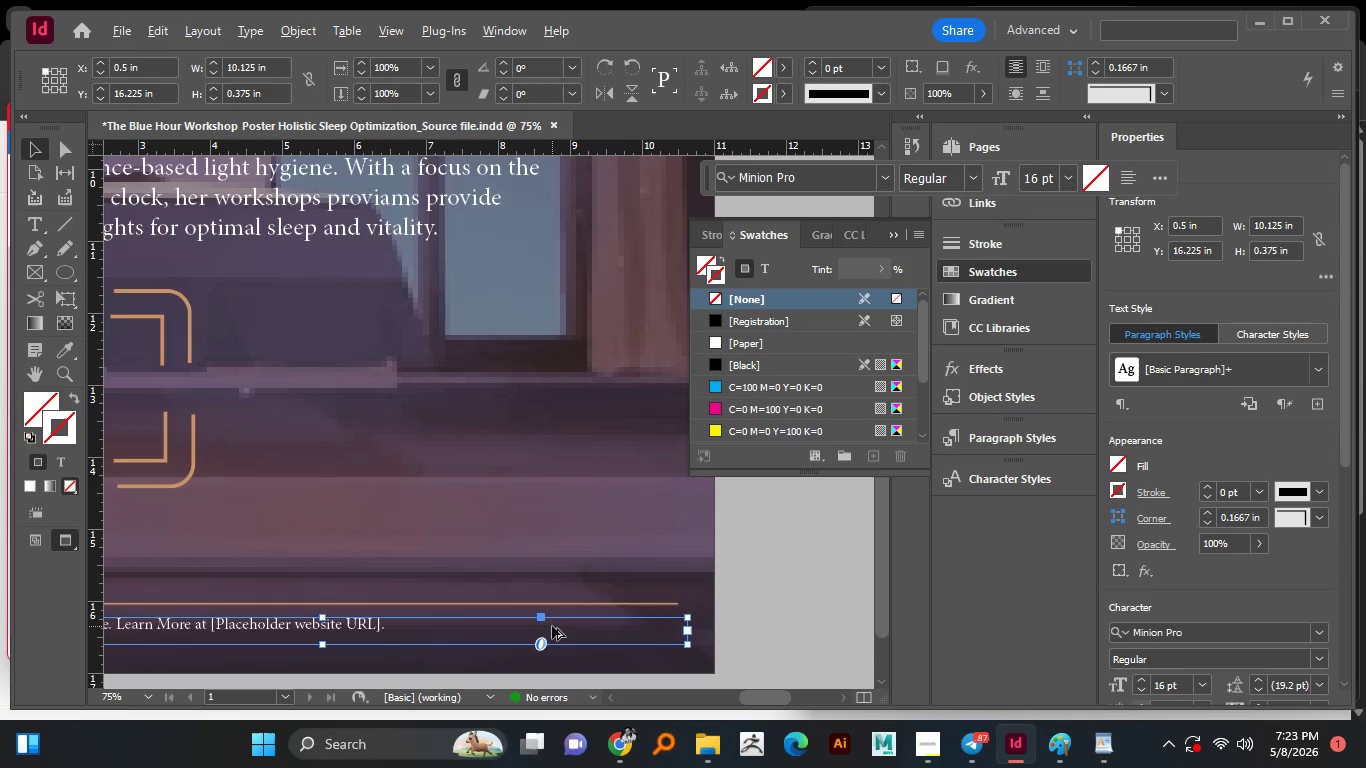 
left_click_drag(start_coordinate=[673, 559], to_coordinate=[424, 500])
 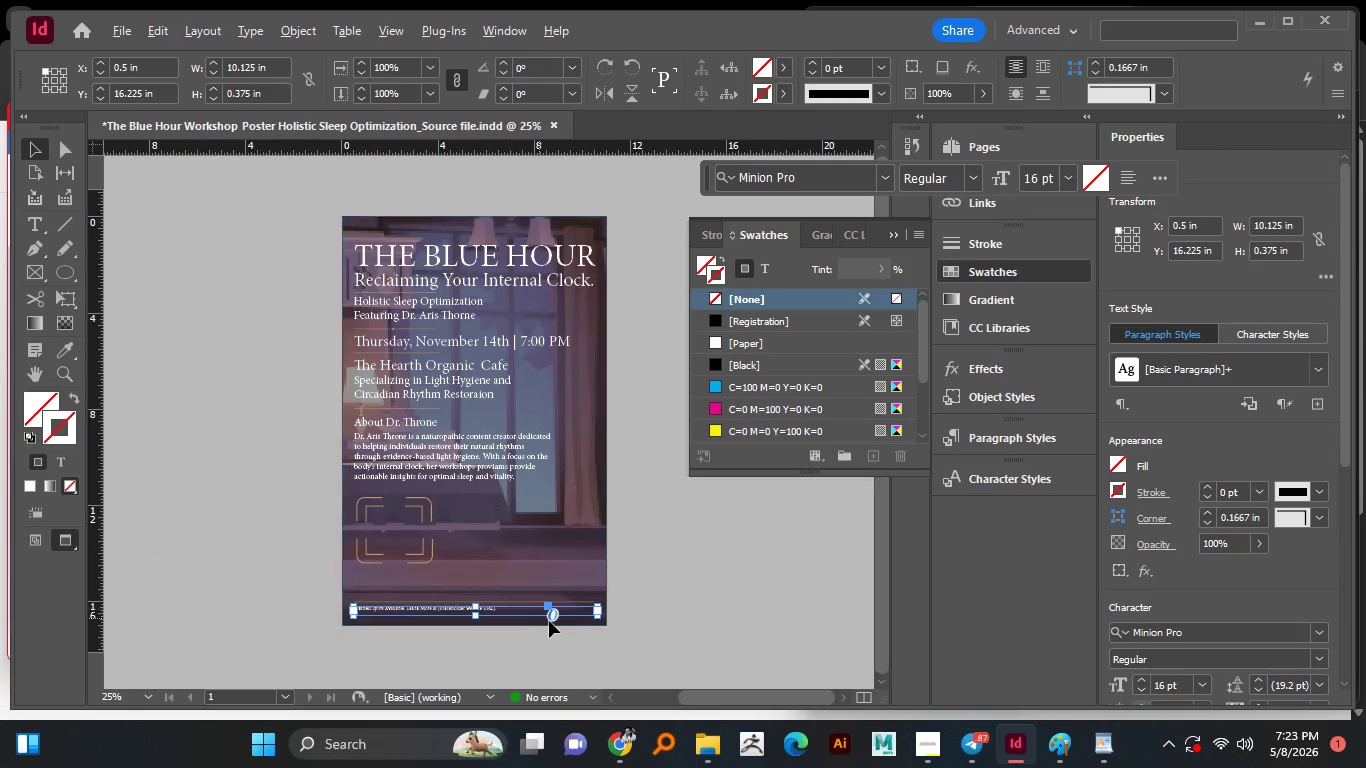 
hold_key(key=AltLeft, duration=0.53)
hold_key(key=AltLeft, duration=0.59)
scroll: coordinate [606, 579], scroll_direction: none, amount: 0.0
 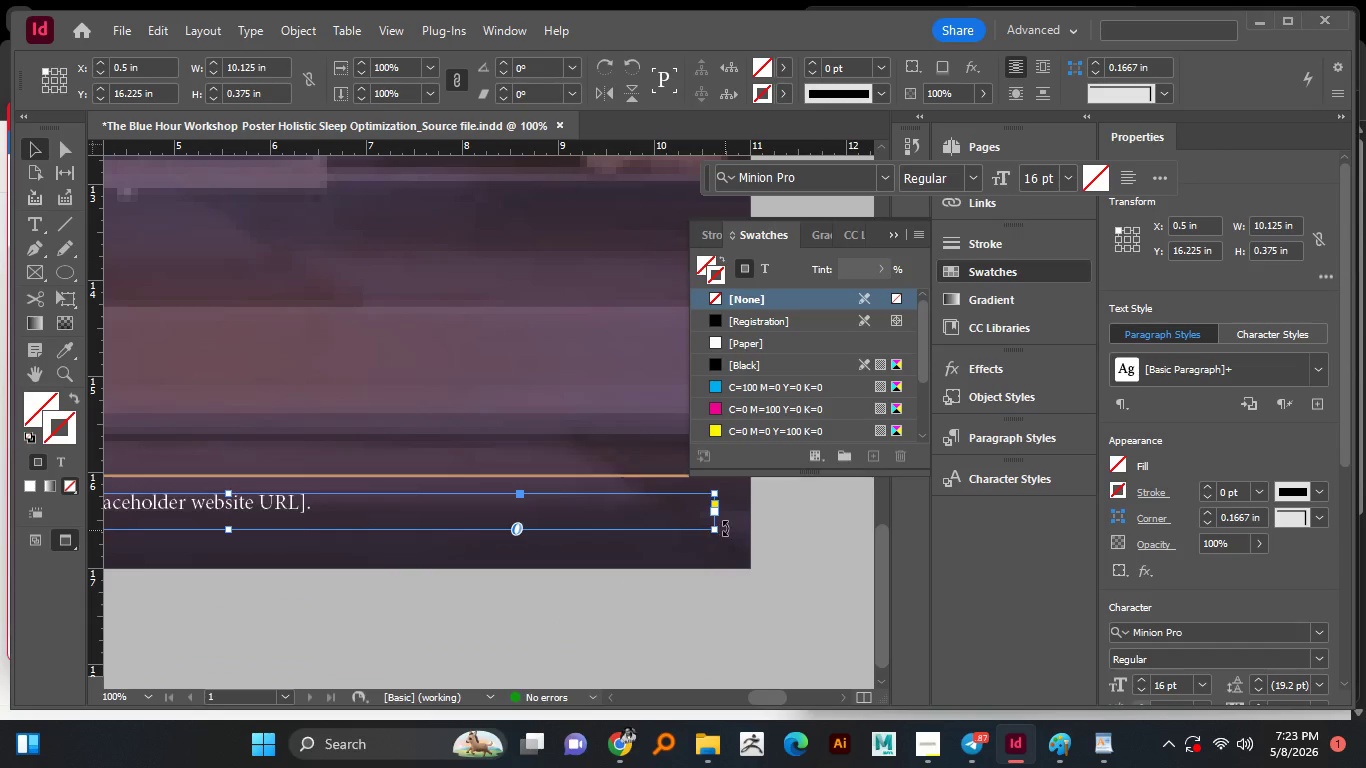 
left_click_drag(start_coordinate=[714, 531], to_coordinate=[316, 519])
 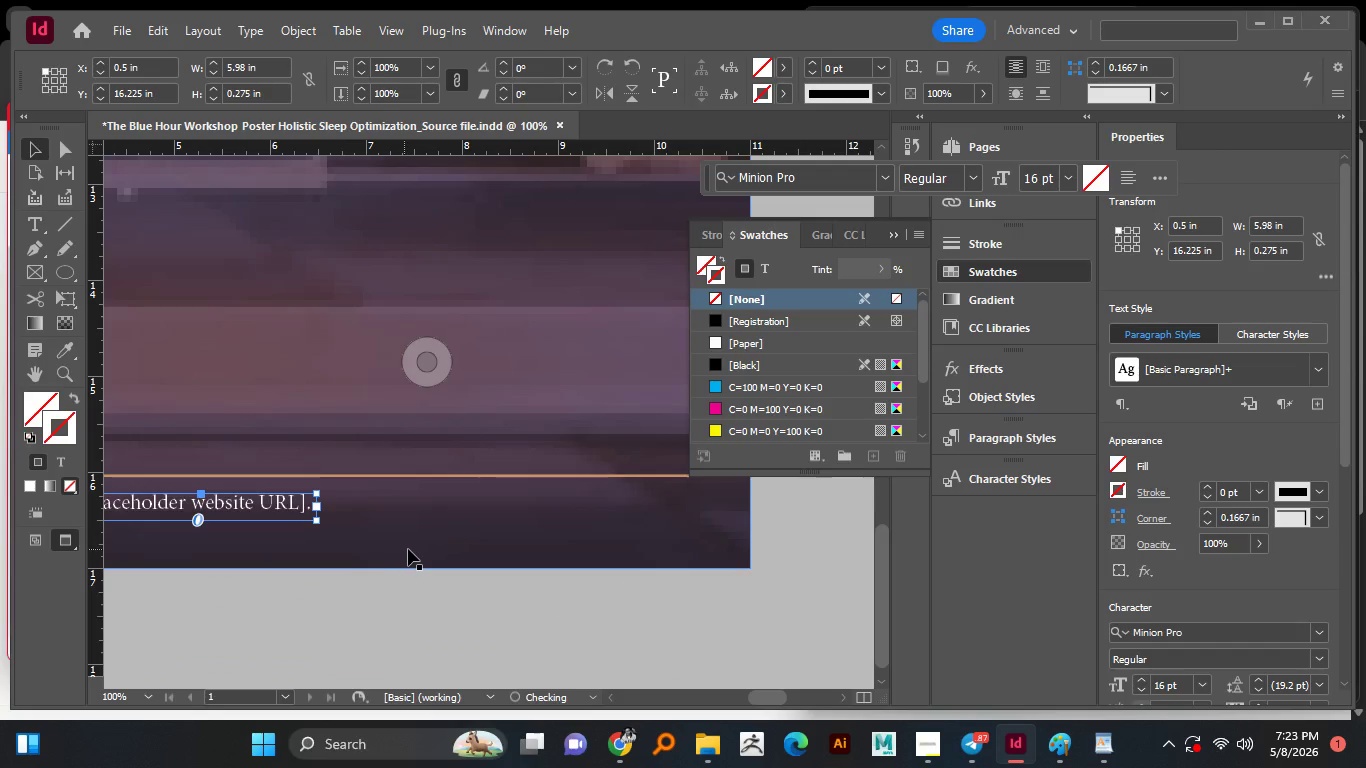 
hold_key(key=AltLeft, duration=0.91)
scroll: coordinate [409, 550], scroll_direction: down, amount: 2.0
 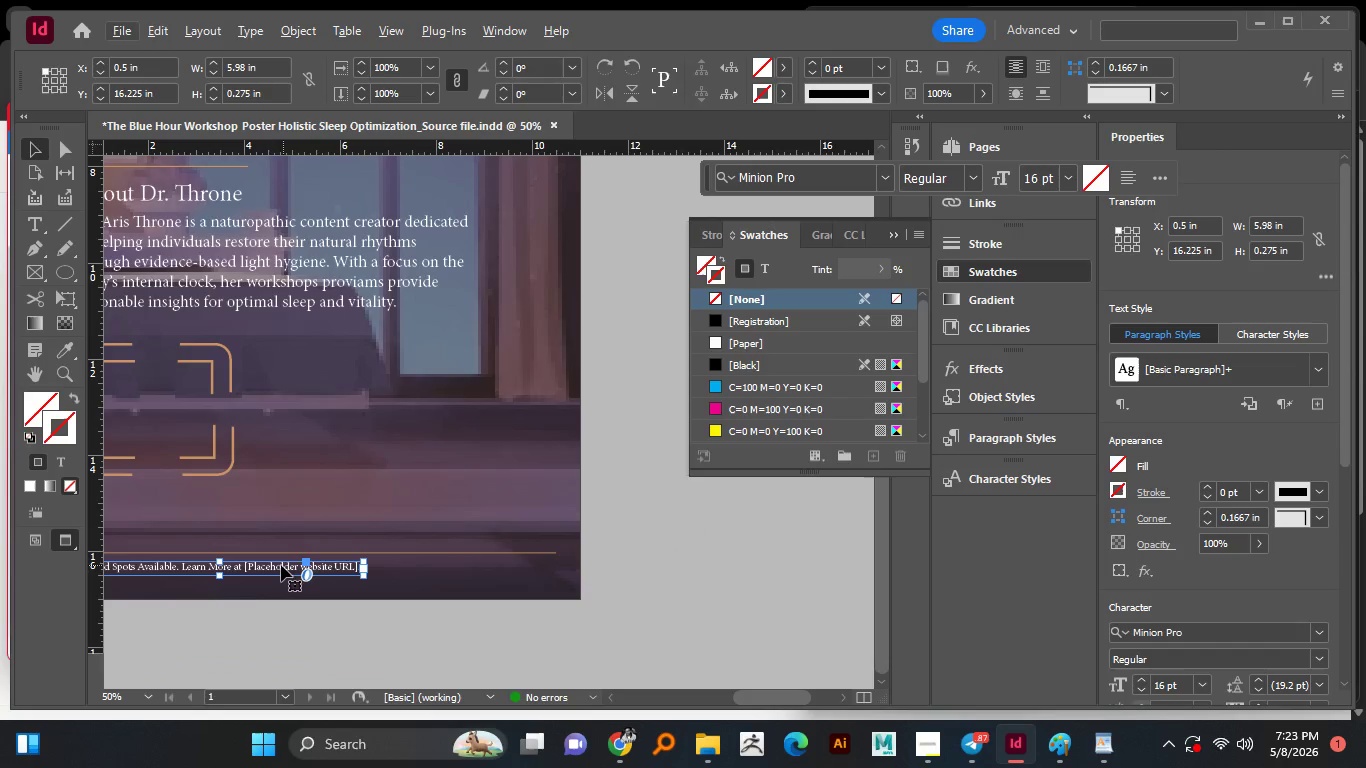 
hold_key(key=AltLeft, duration=2.19)
left_click_drag(start_coordinate=[278, 566], to_coordinate=[590, 569])
 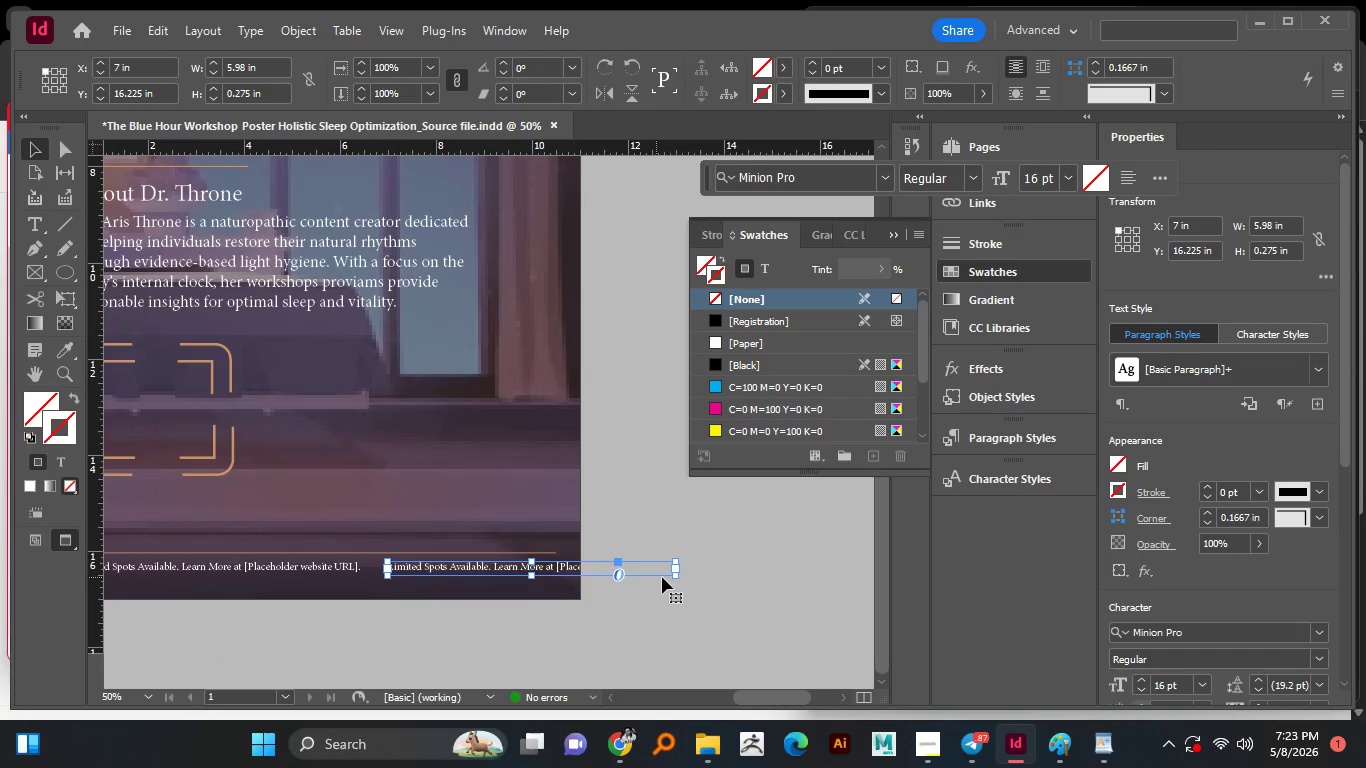 
hold_key(key=ShiftLeft, duration=1.53)
 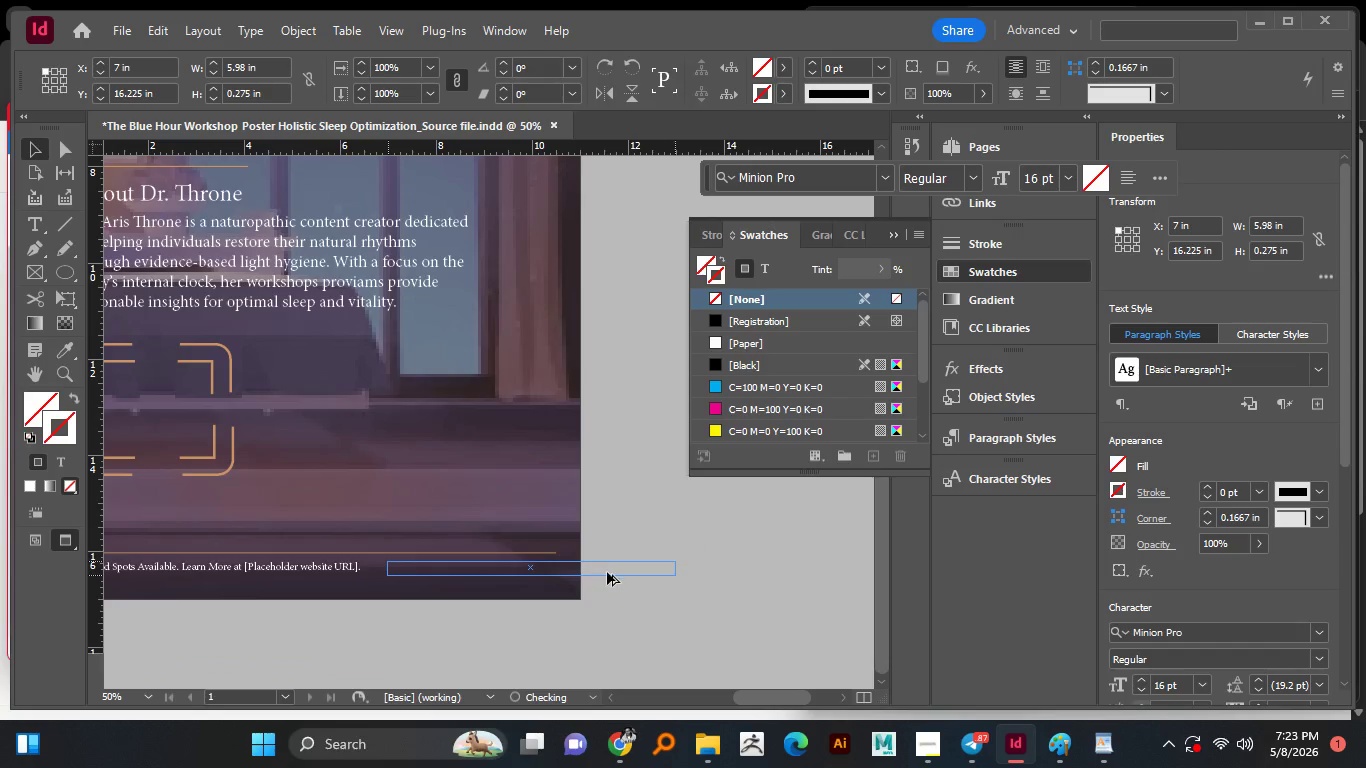 
key(Alt+Shift+ShiftLeft)
 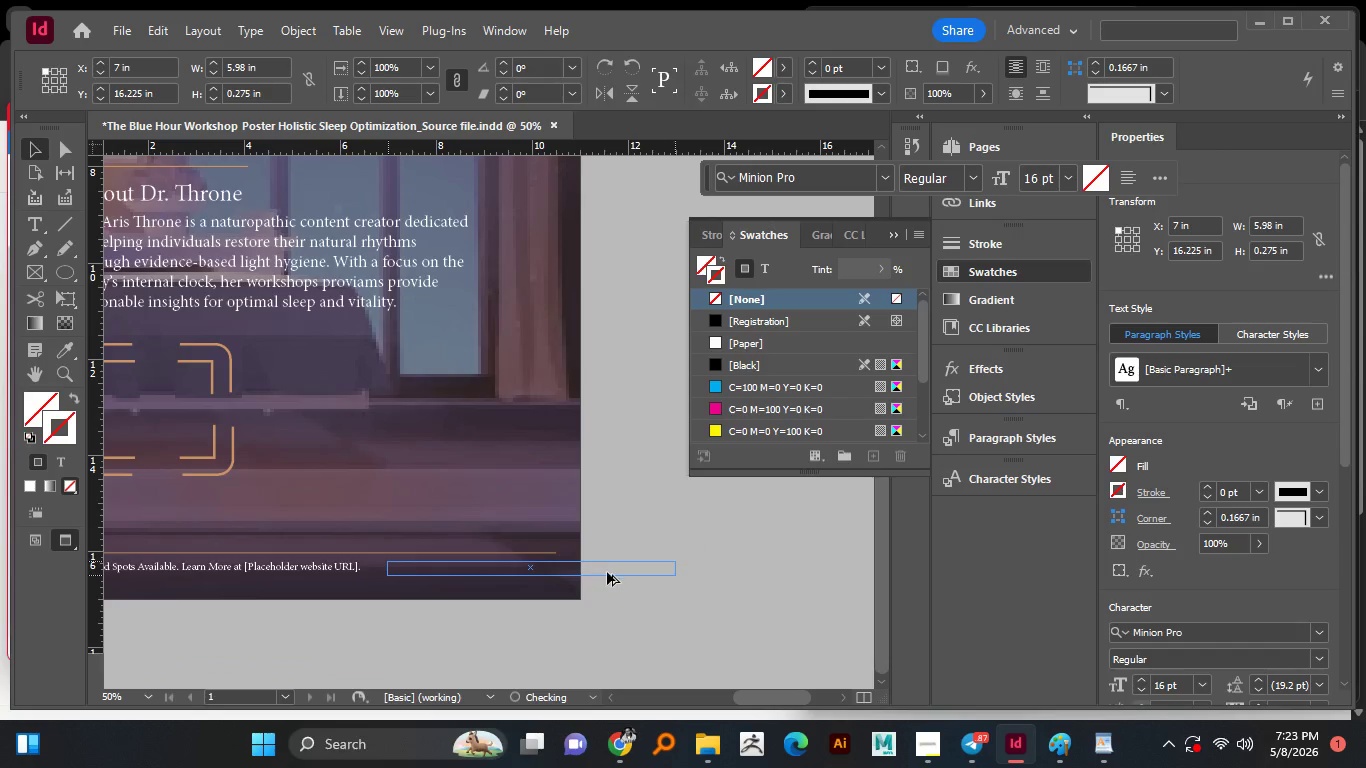 
key(Alt+Shift+ShiftLeft)
 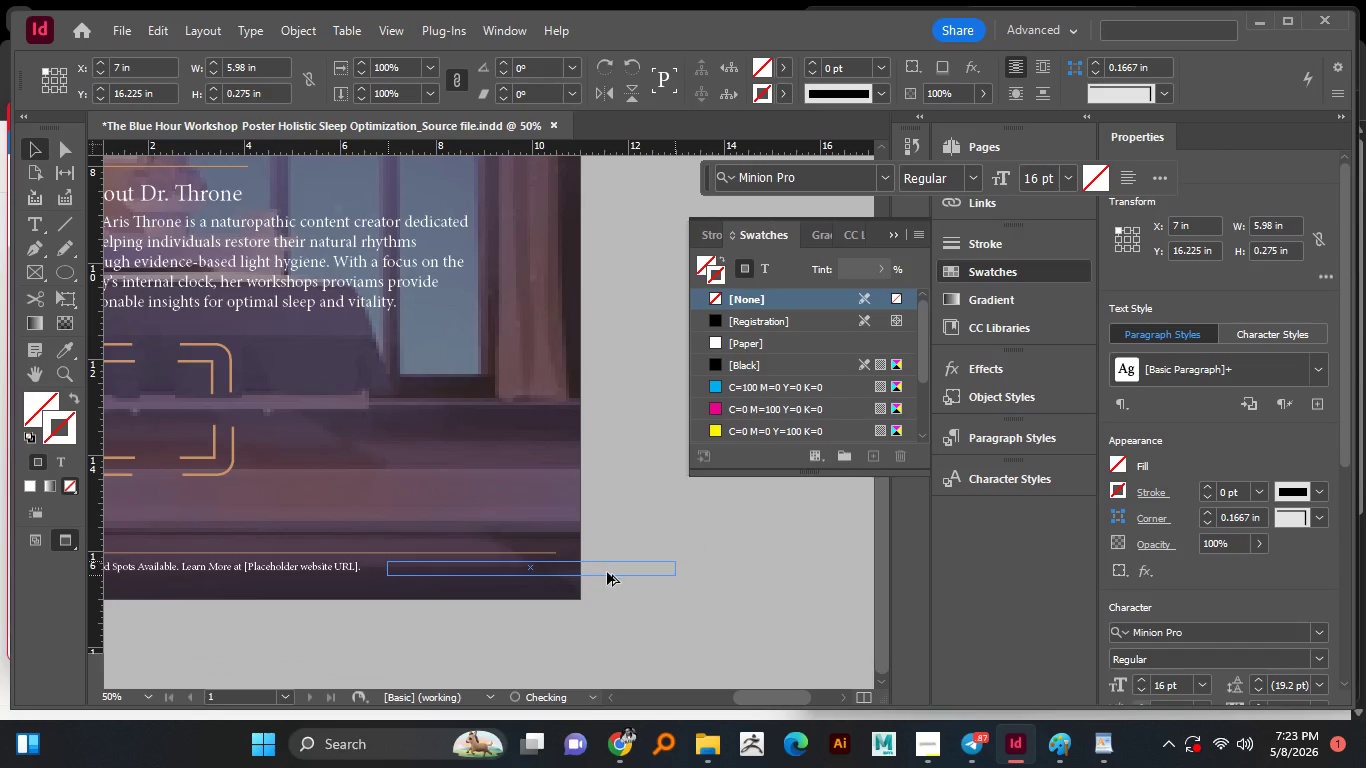 
key(Alt+Shift+ShiftLeft)
 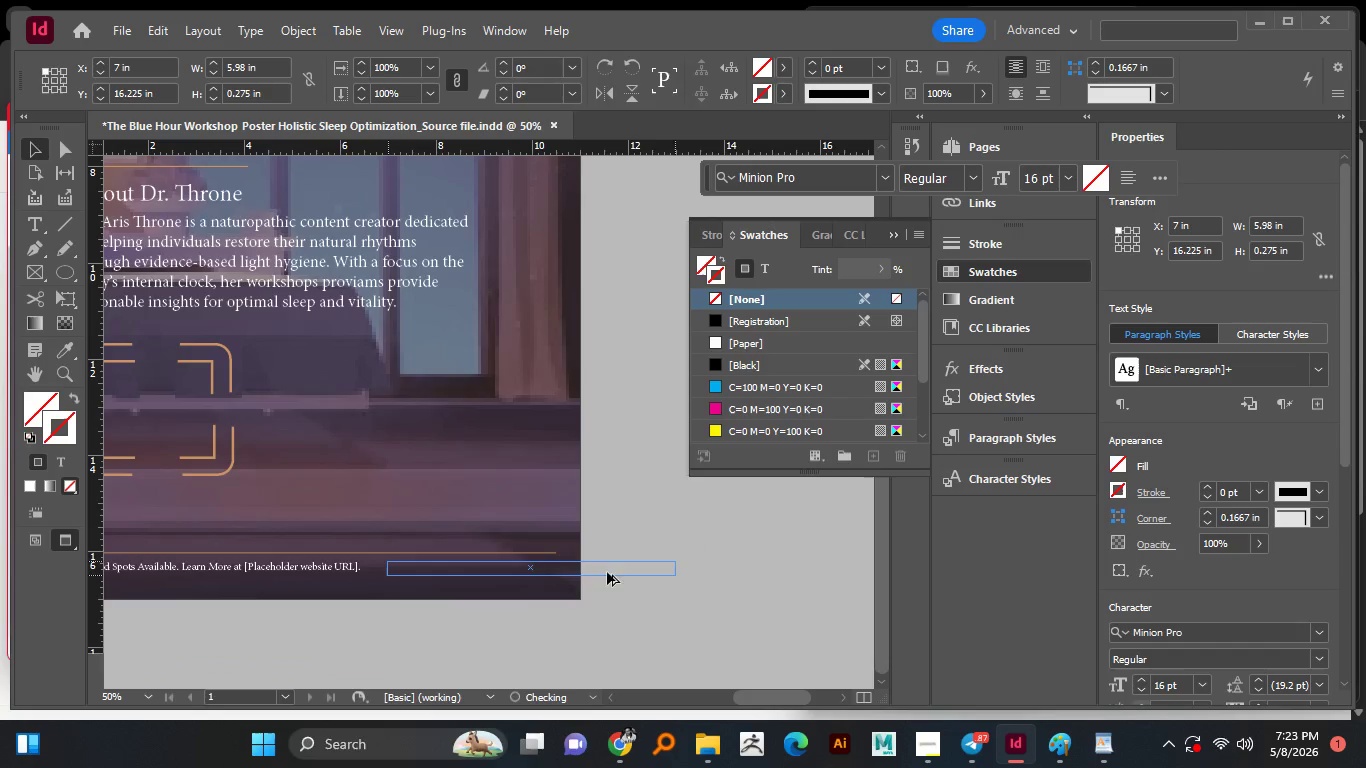 
key(Alt+Shift+ShiftLeft)
 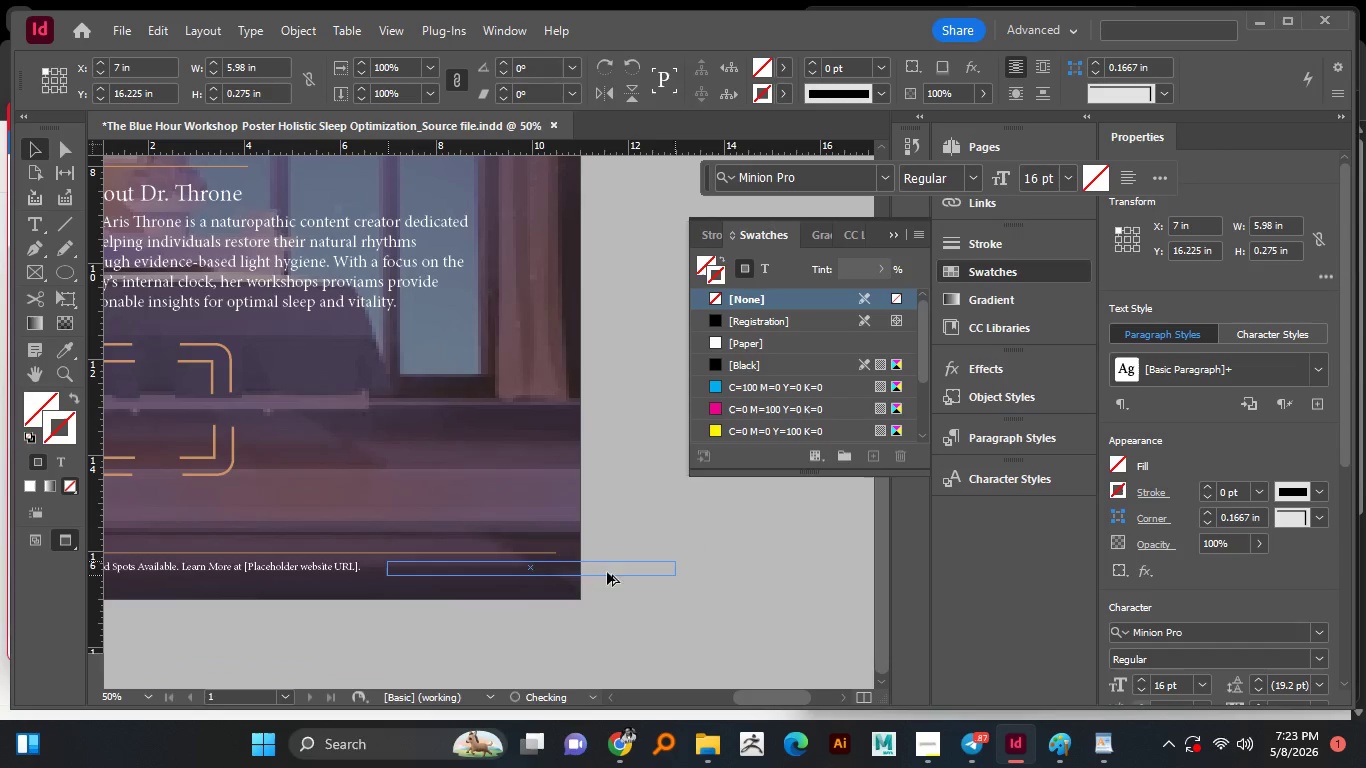 
key(Alt+Shift+ShiftLeft)
 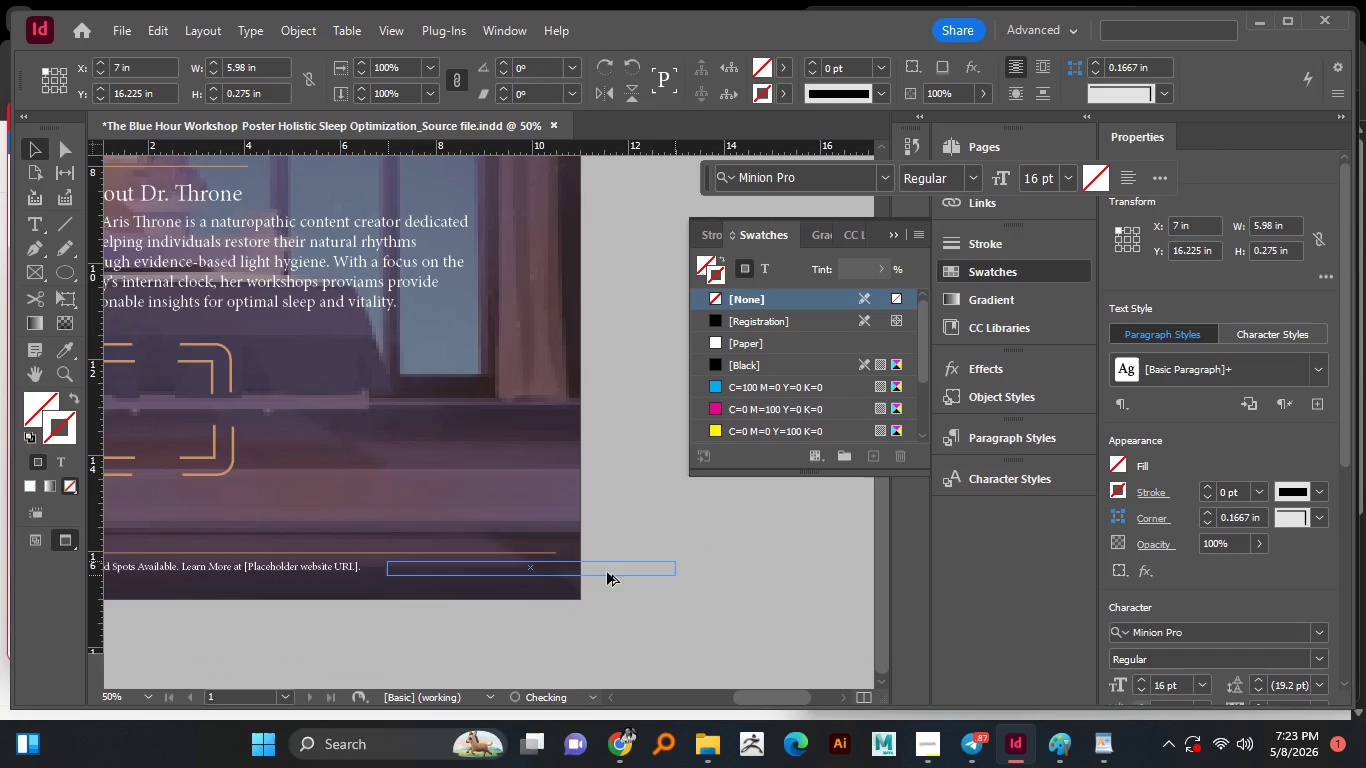 
key(Shift+ShiftLeft)
 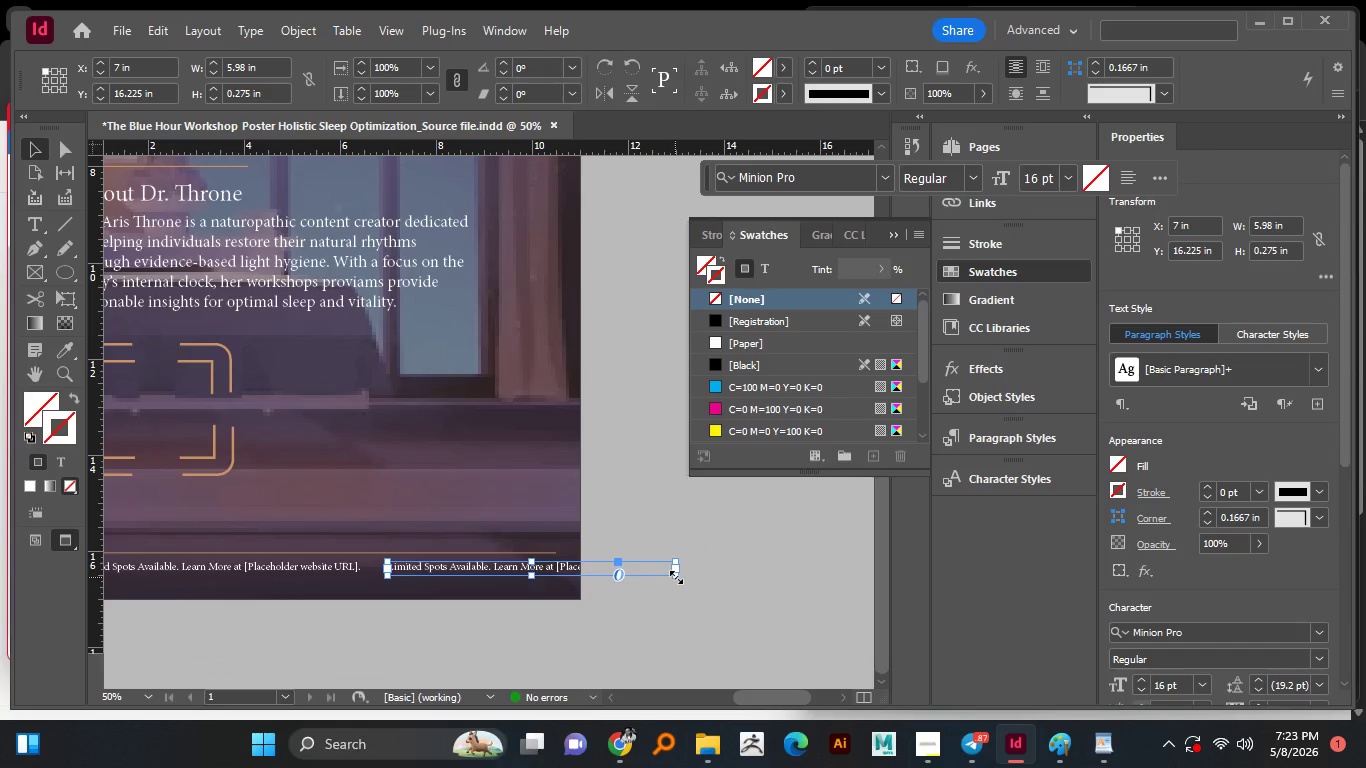 
left_click_drag(start_coordinate=[677, 577], to_coordinate=[552, 576])
 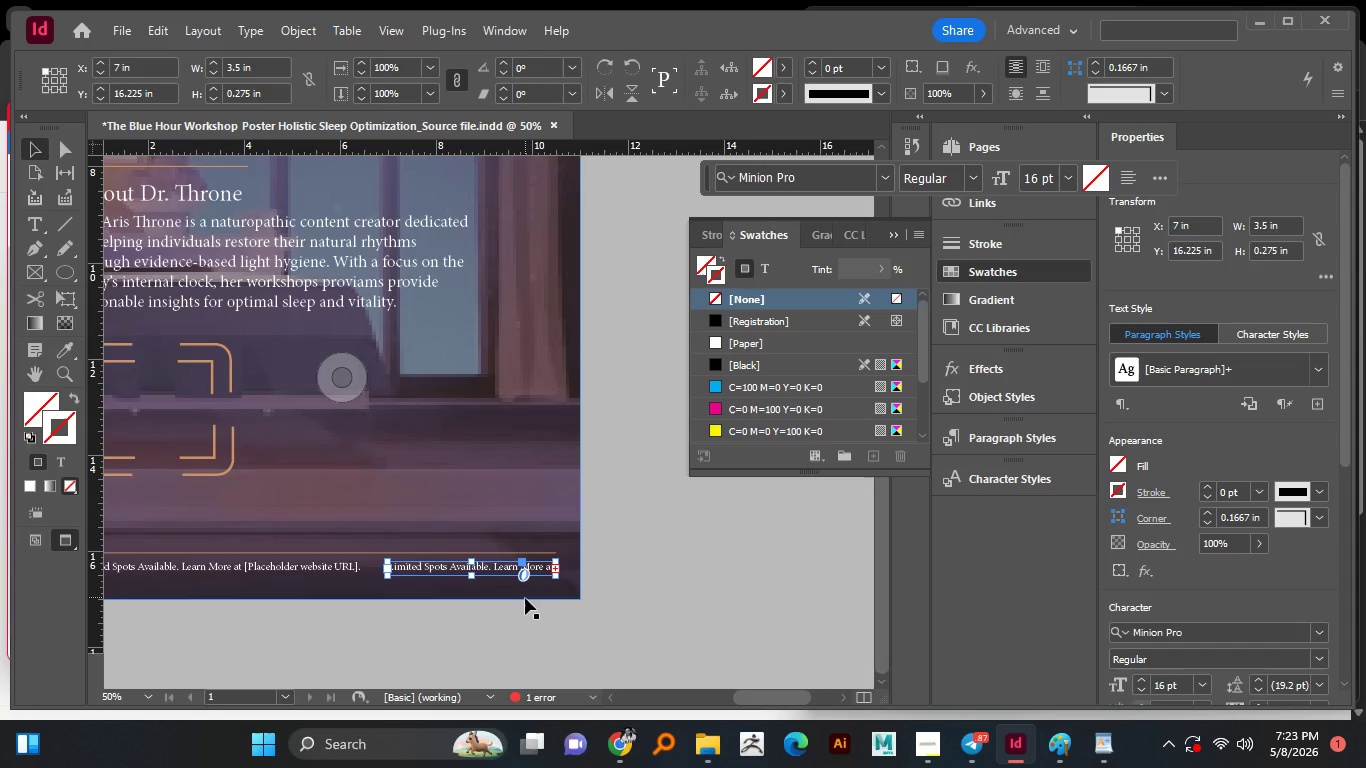 
left_click([525, 598])
 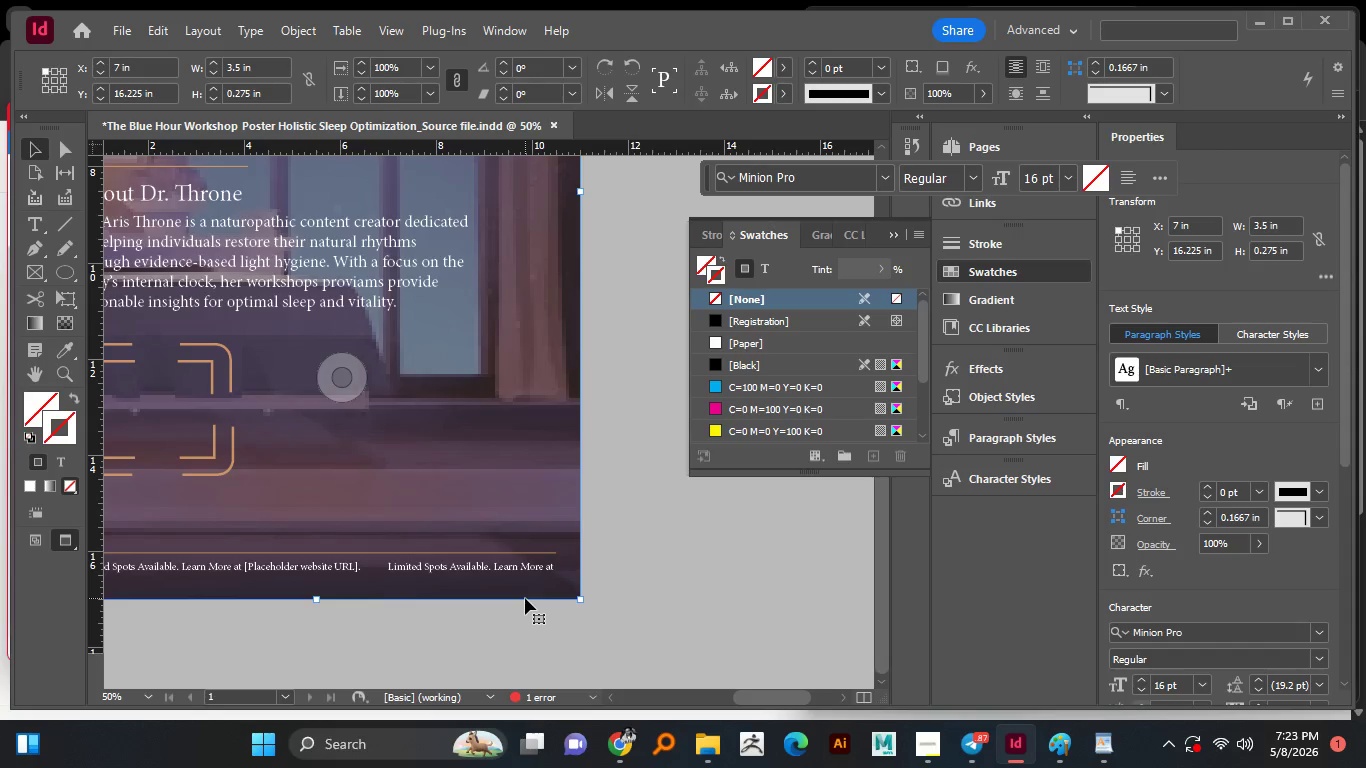 
hold_key(key=AltLeft, duration=1.47)
scroll: coordinate [446, 571], scroll_direction: up, amount: 2.0
 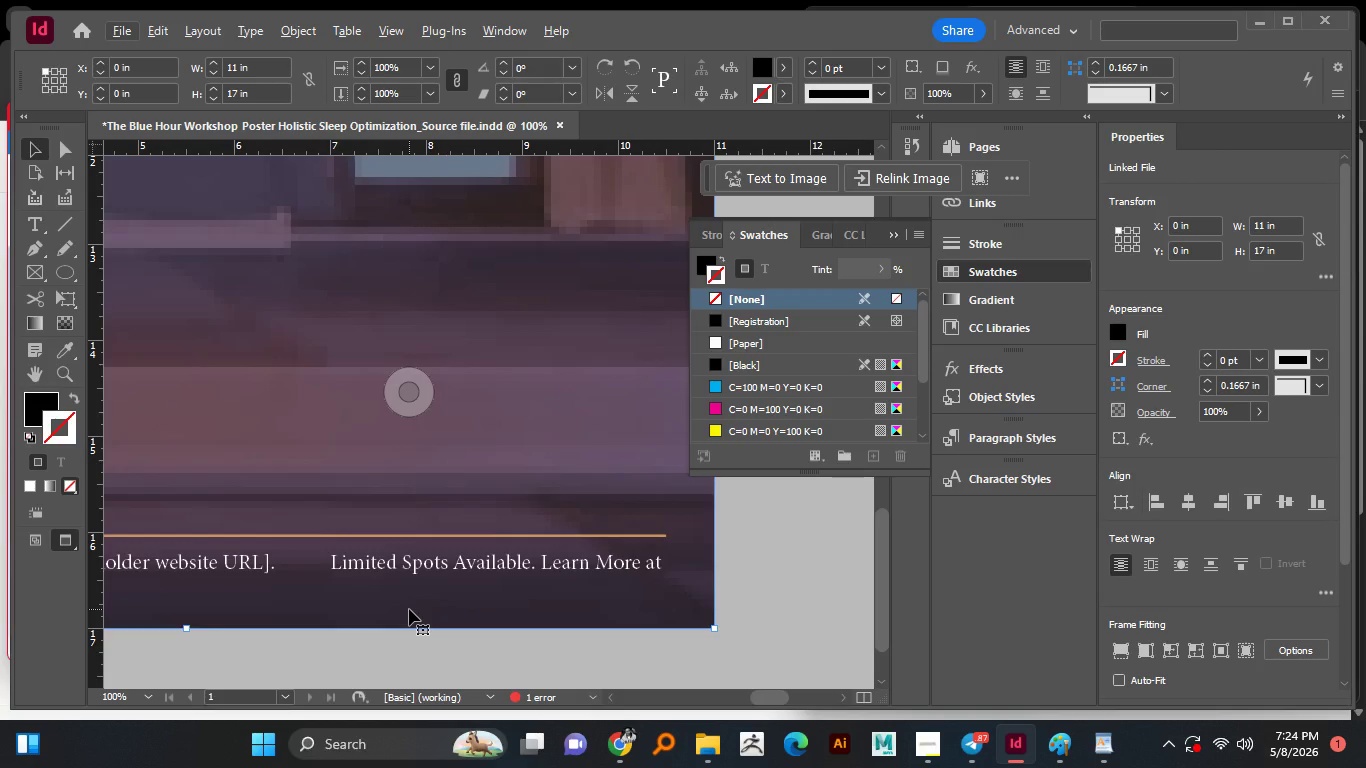 
wait(16.62)
 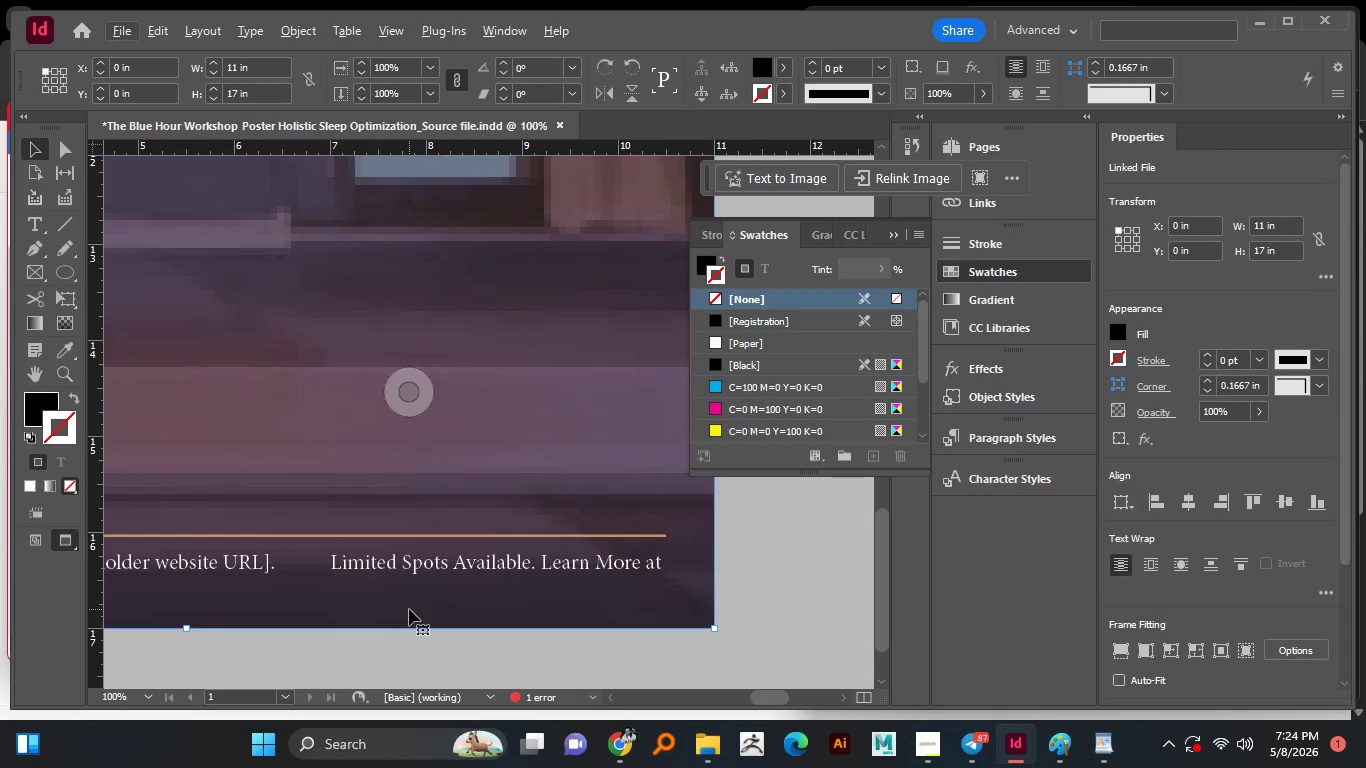 
double_click([475, 572])
 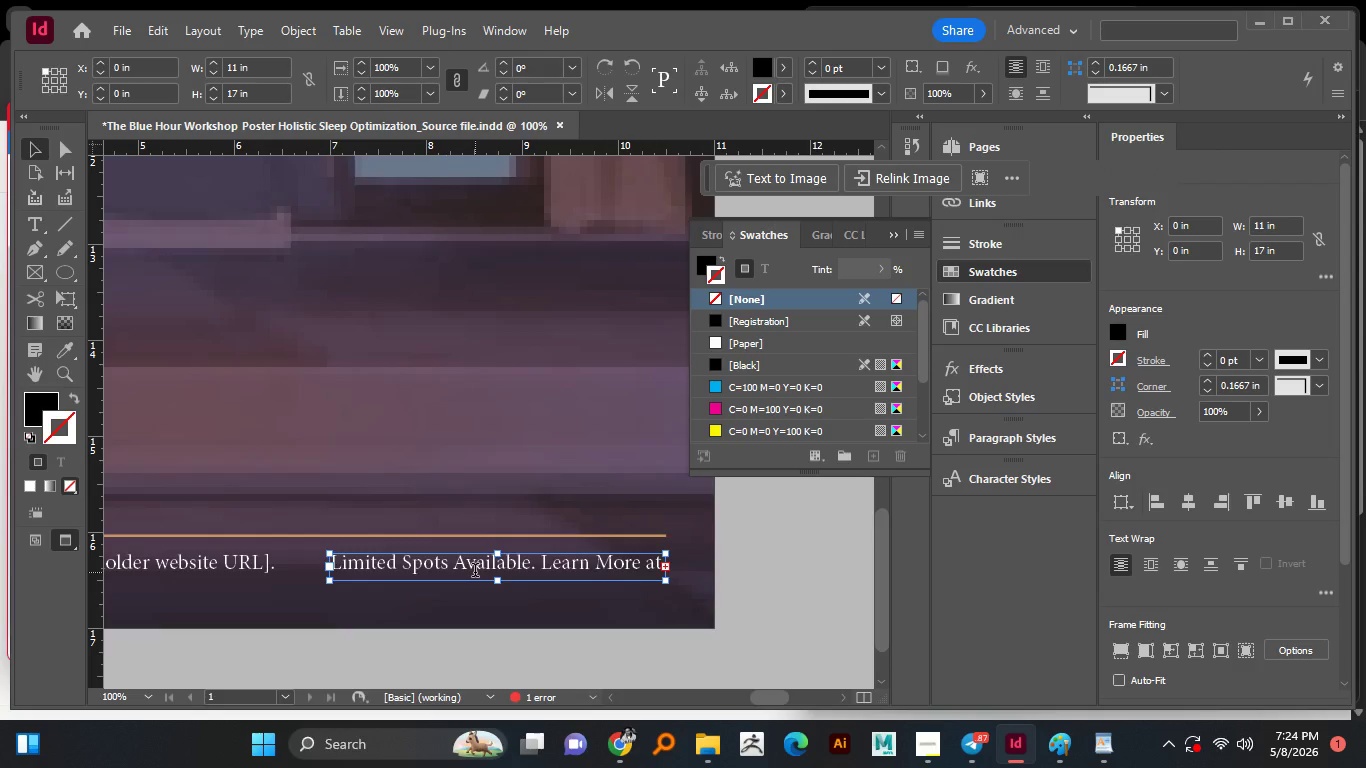 
key(Control+A)
 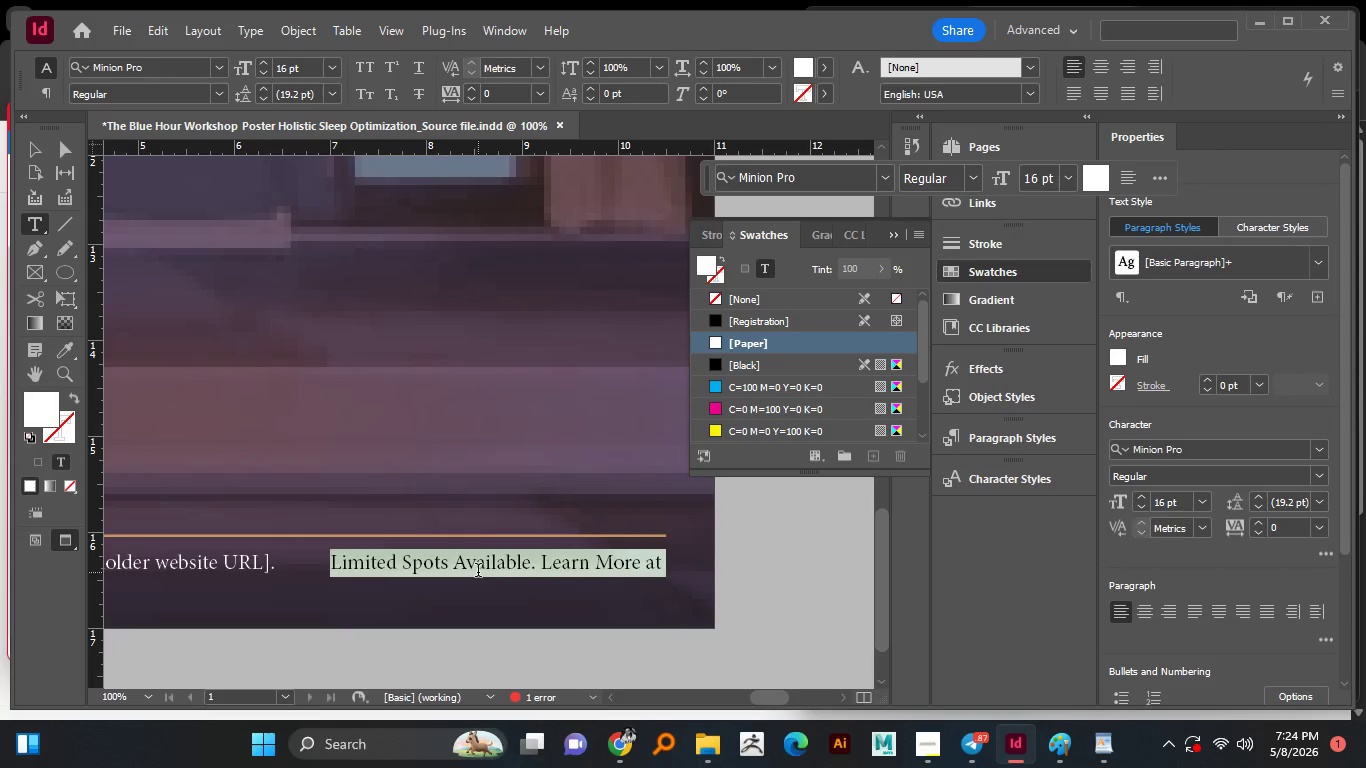 
type(In persone )
key(Backspace)
key(Backspace)
type( )
key(Backspace)
key(Backspace)
key(Backspace)
key(Backspace)
key(Backspace)
key(Backspace)
key(Backspace)
key(Backspace)
type(-person Seminar)
 